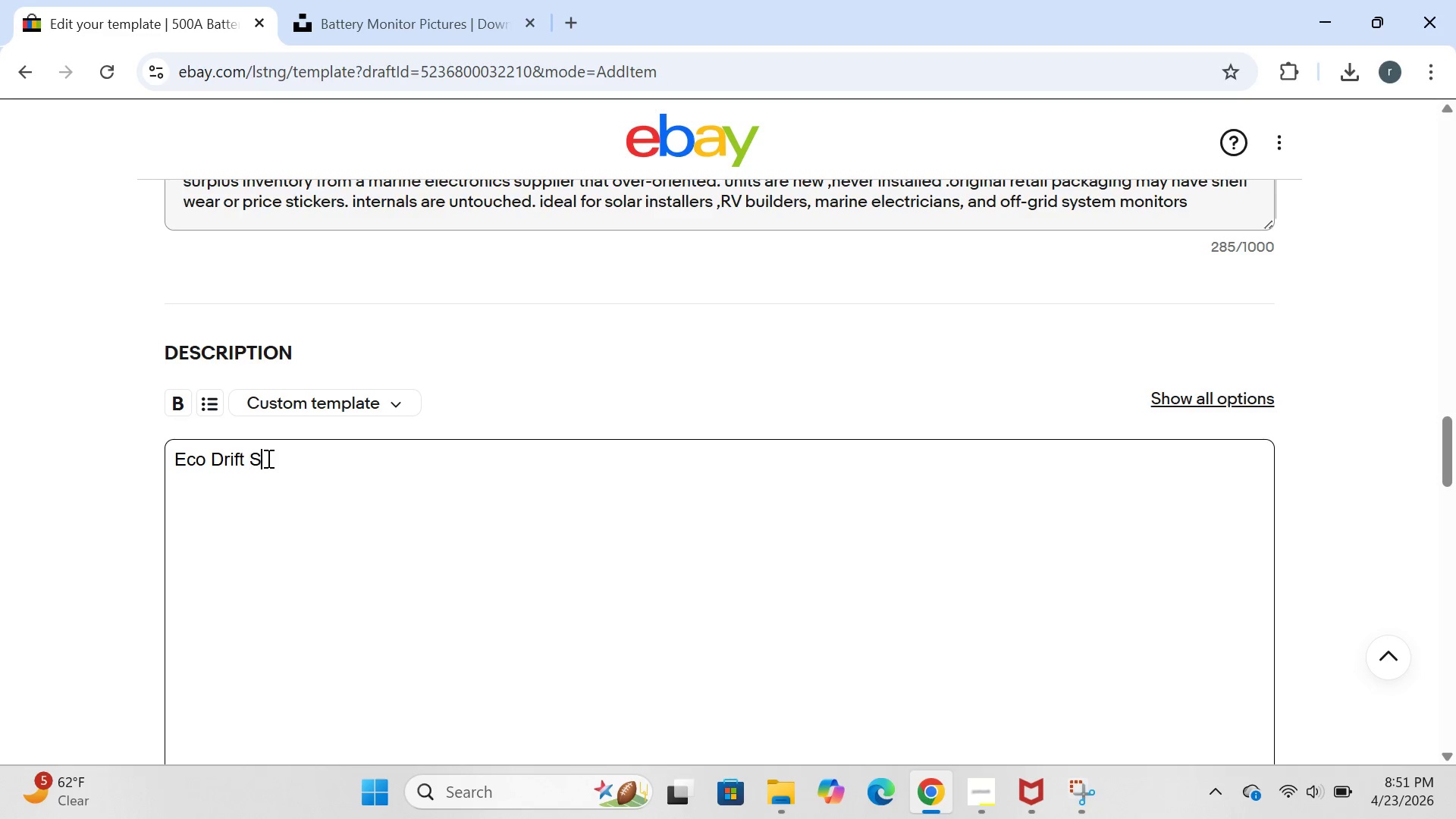 
key(ArrowRight)
 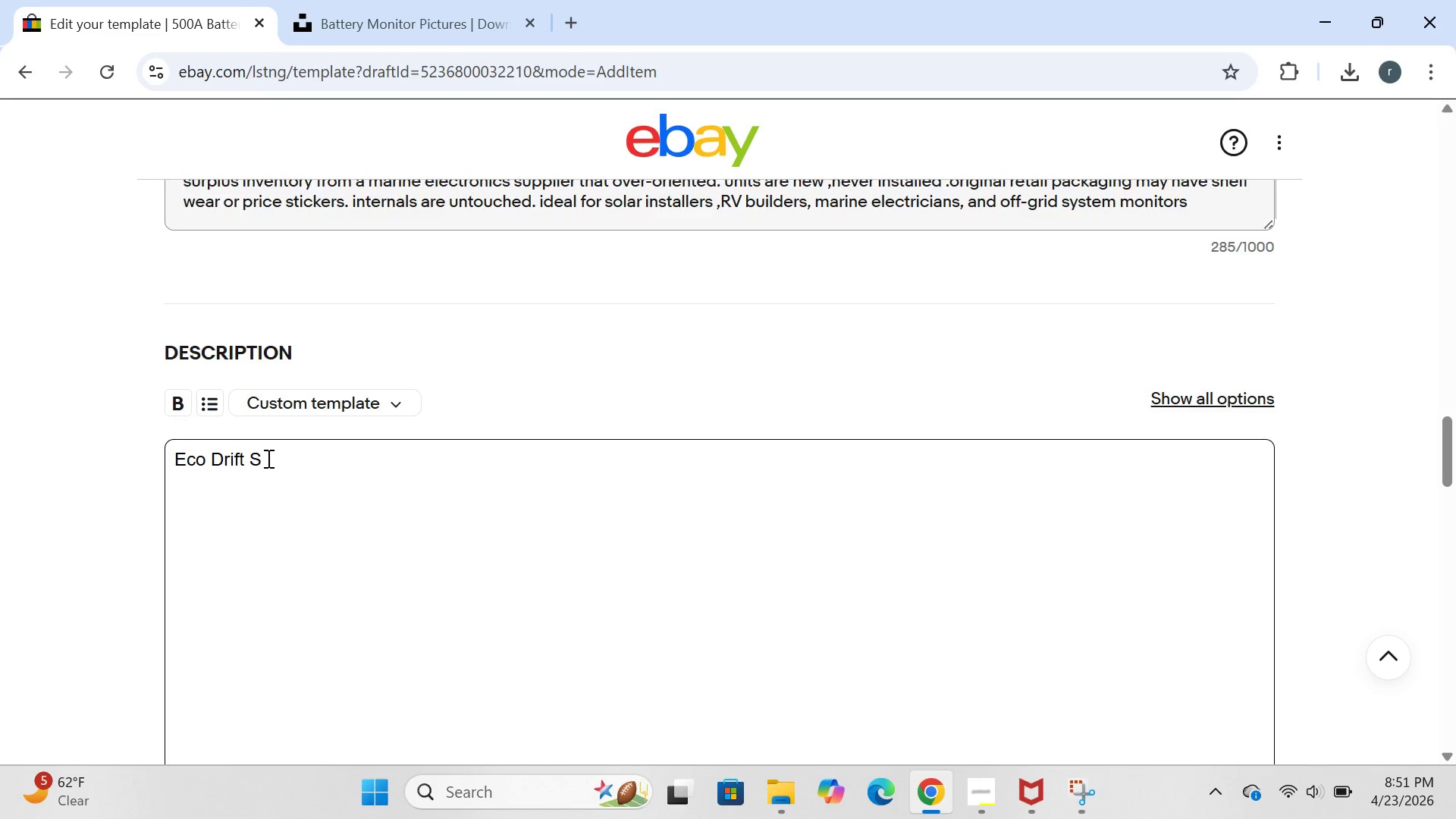 
type(urplus =)
key(Backspace)
type(0)
key(Backspace)
type(-500A battery MO)
key(Backspace)
type(ointor with )
 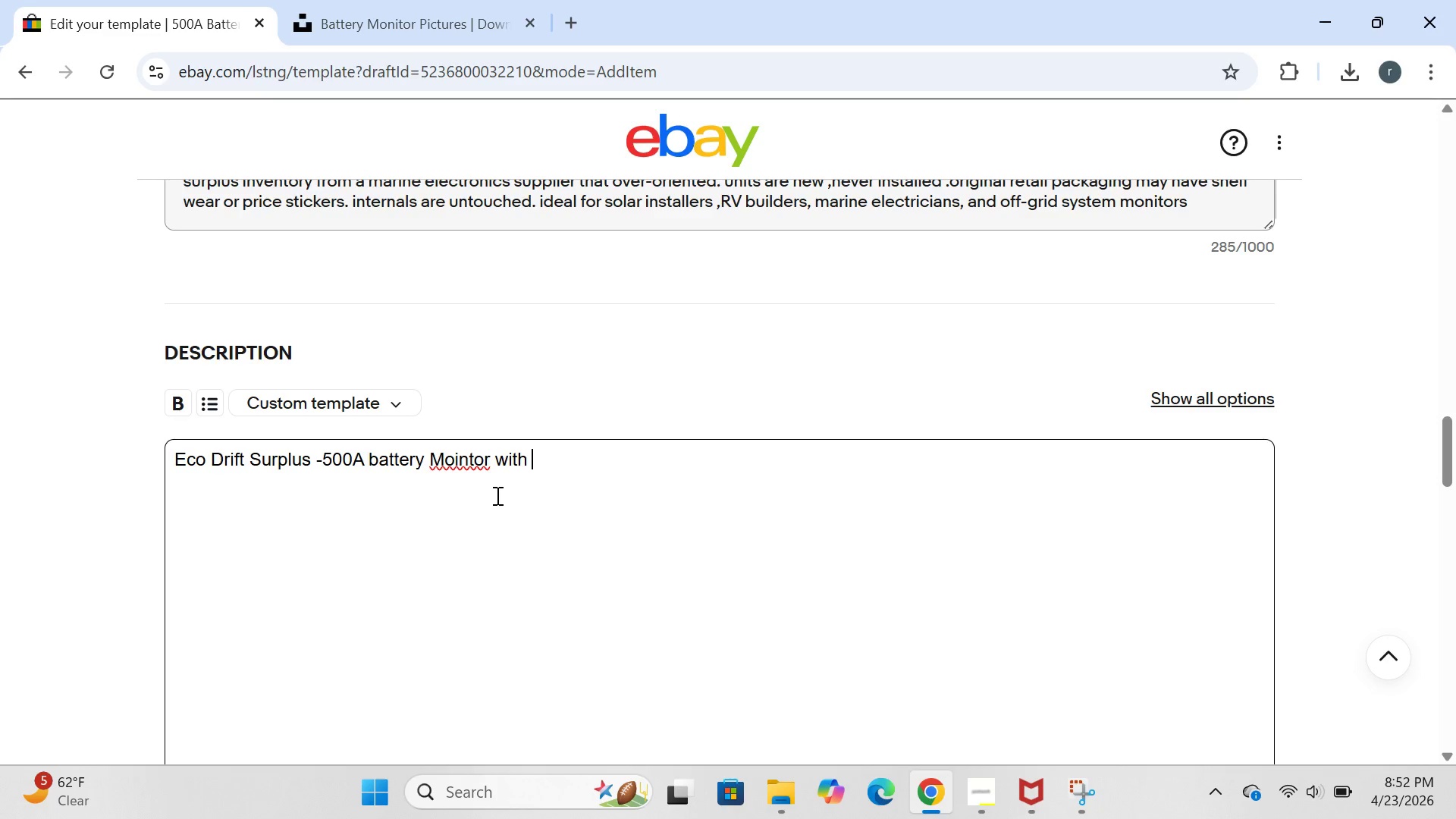 
wait(5.55)
 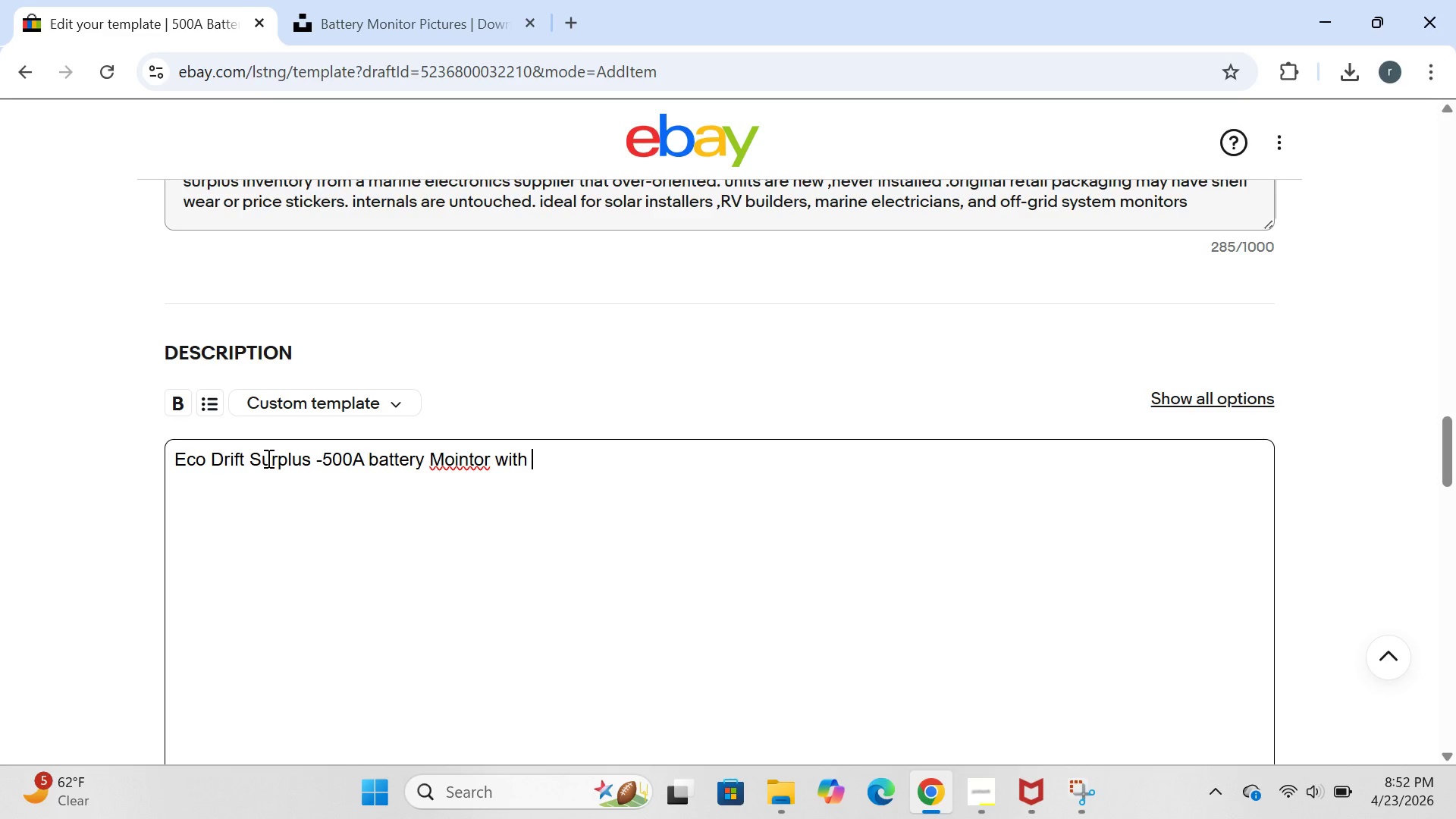 
left_click([460, 456])
 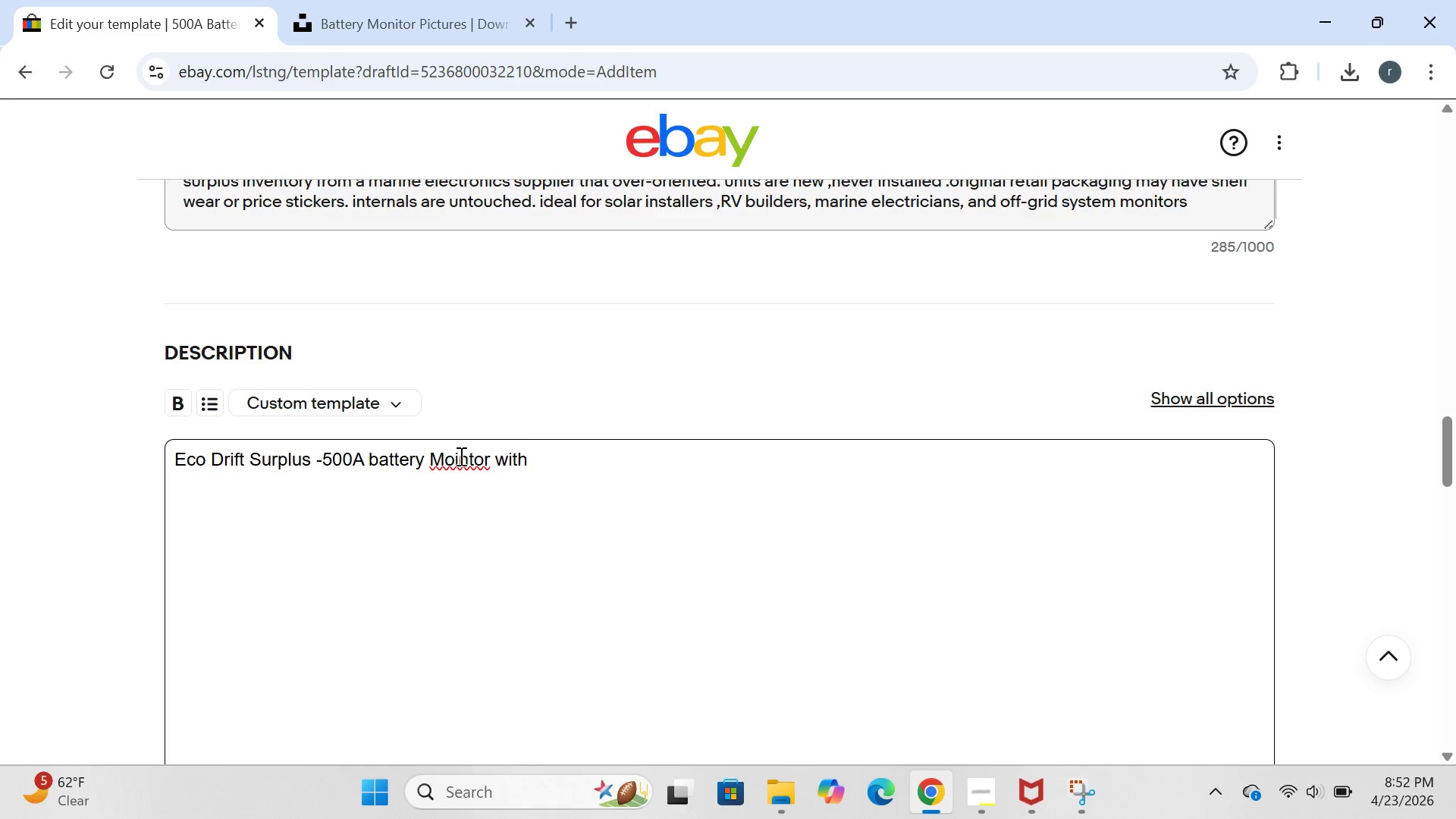 
key(Backspace)
 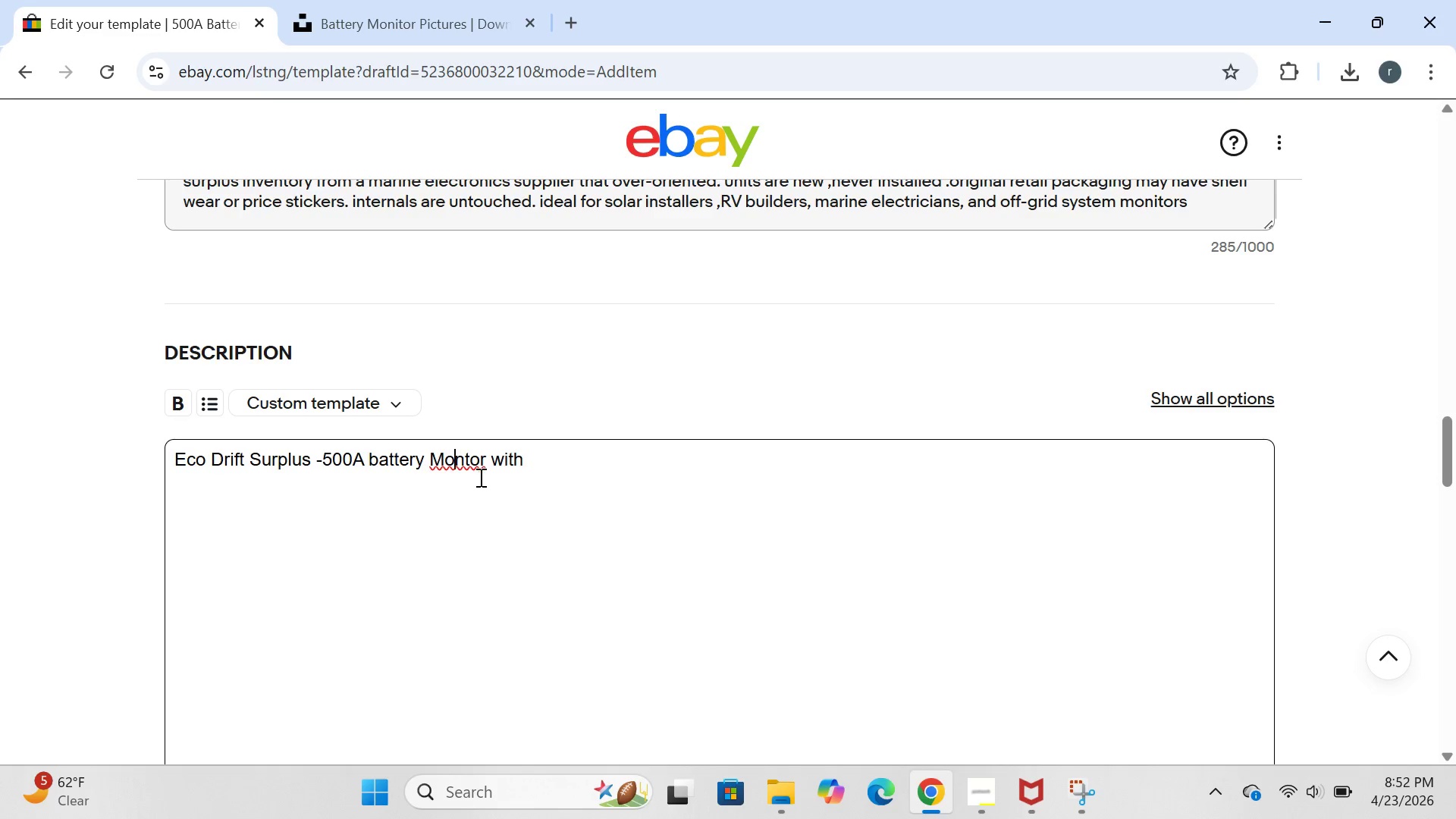 
left_click([460, 459])
 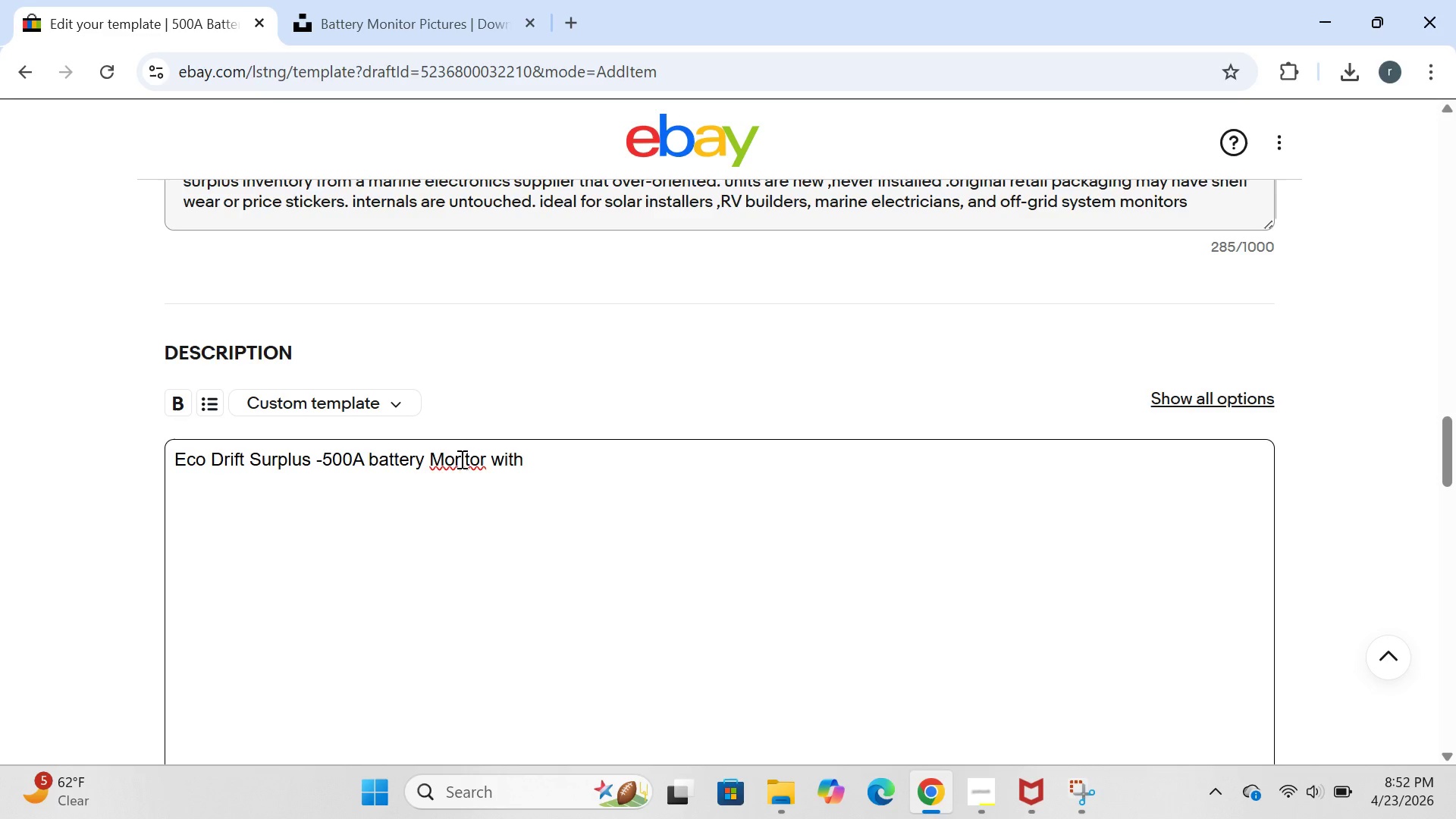 
key(I)
 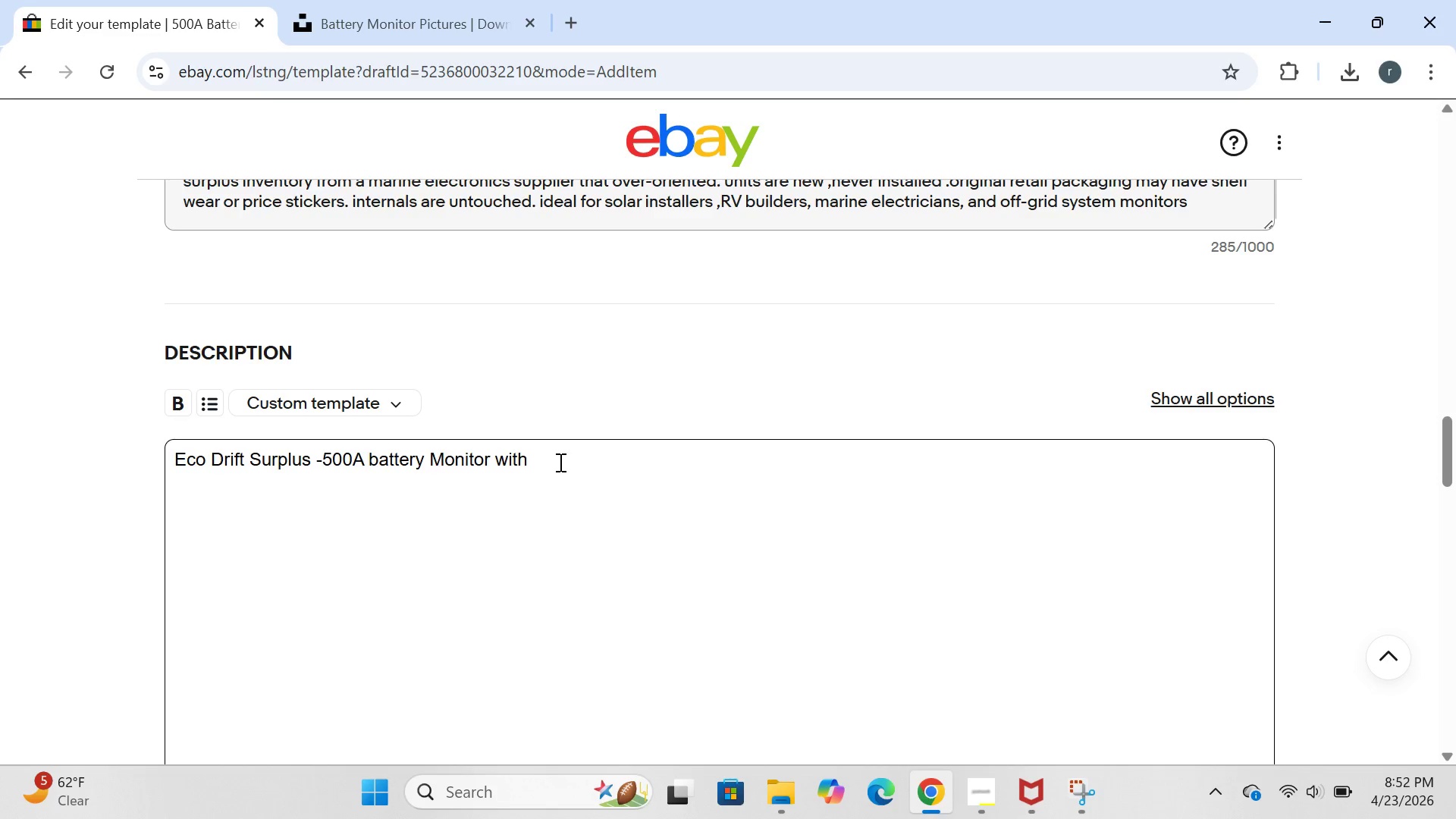 
left_click([559, 462])
 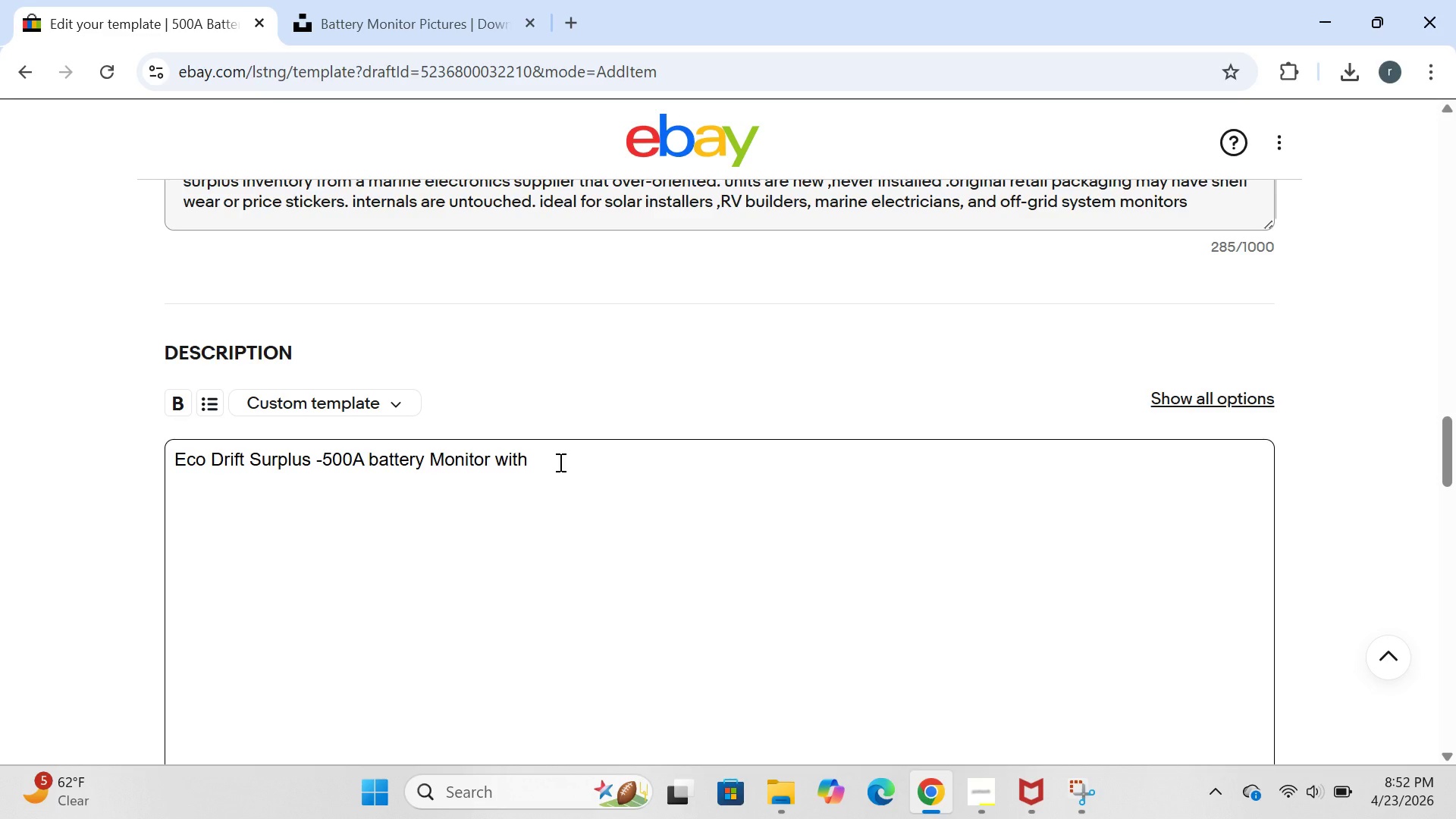 
type(bluetooth and shunt)
 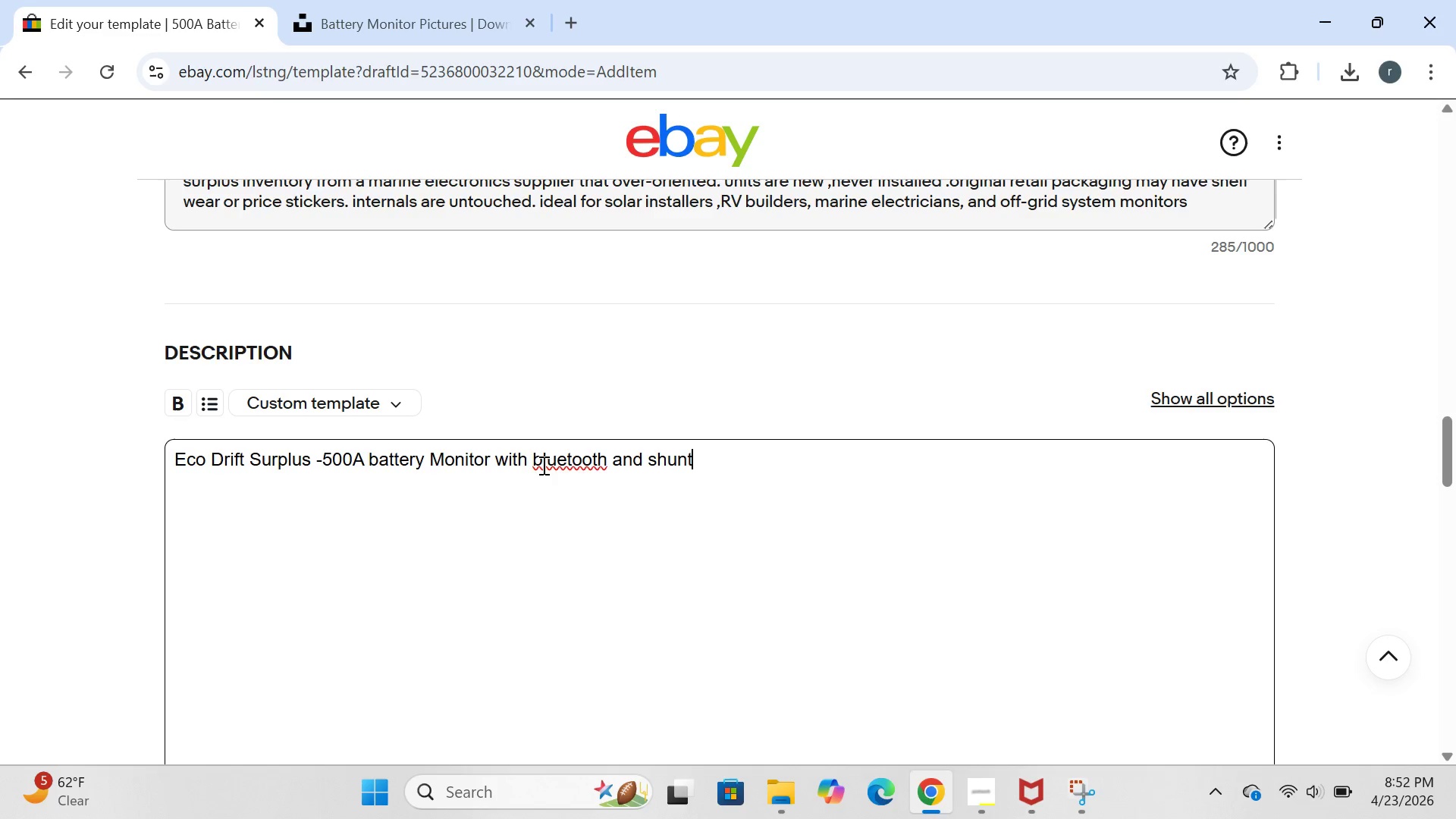 
left_click([535, 460])
 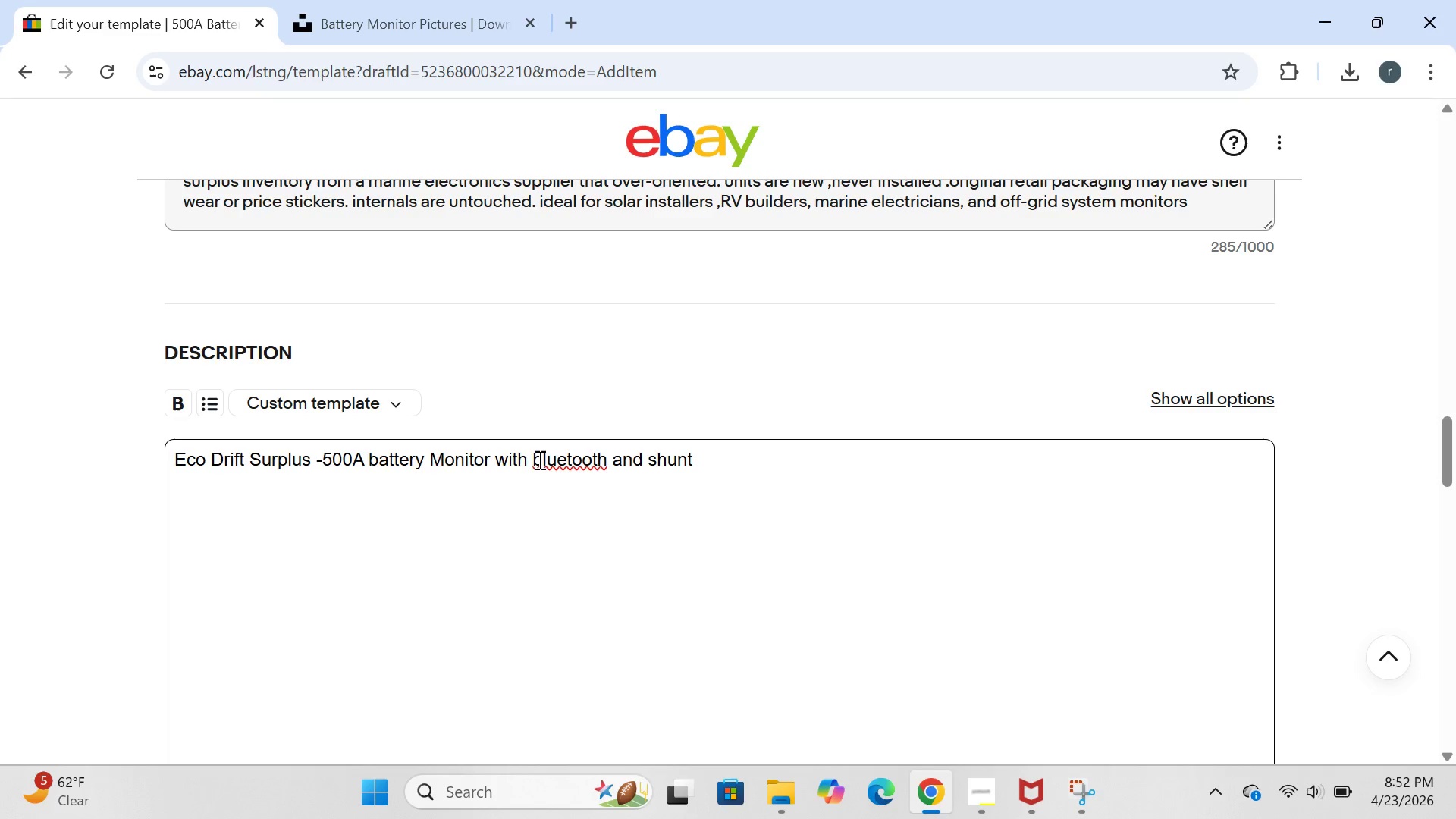 
left_click([538, 460])
 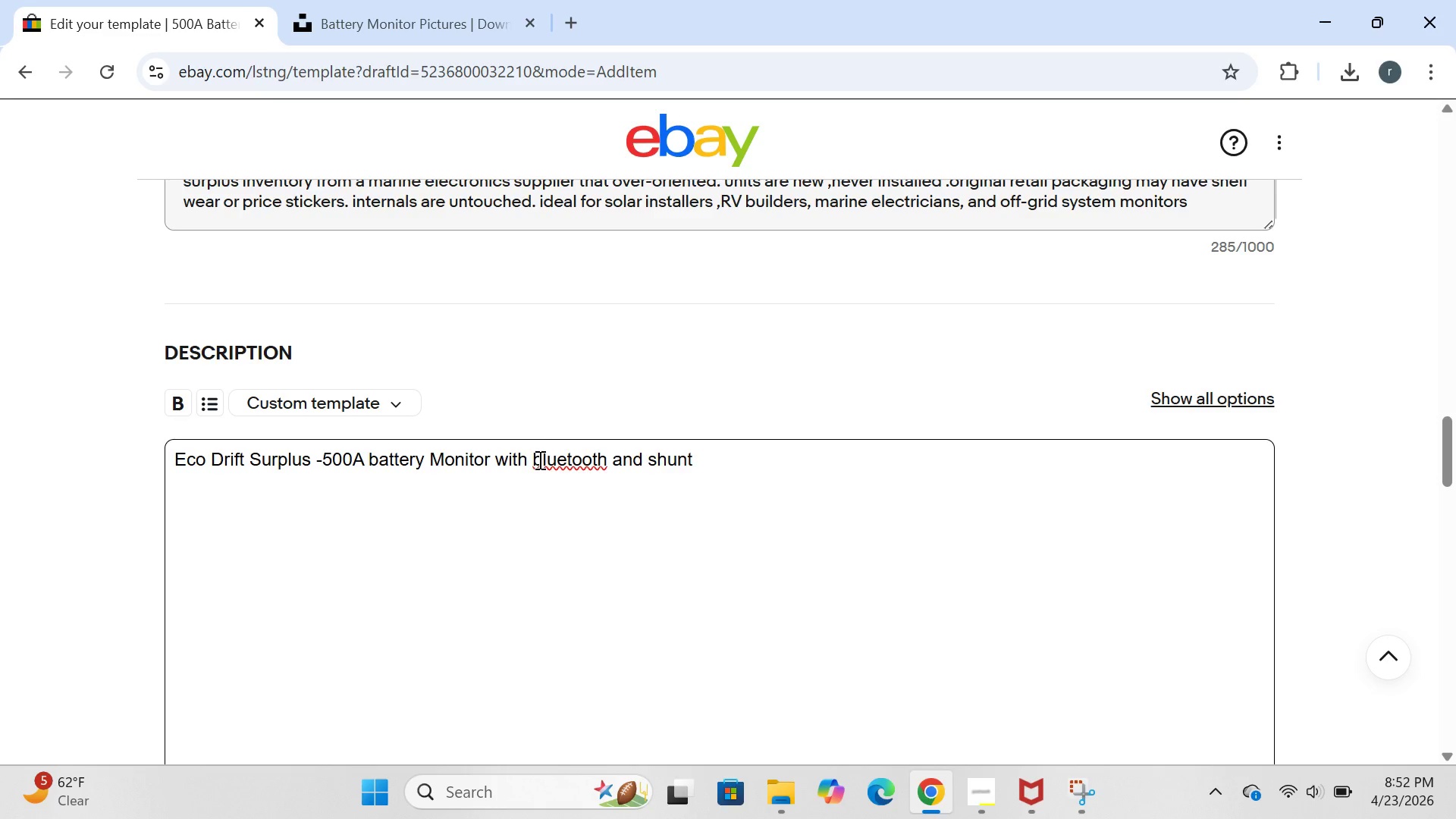 
key(Backspace)
 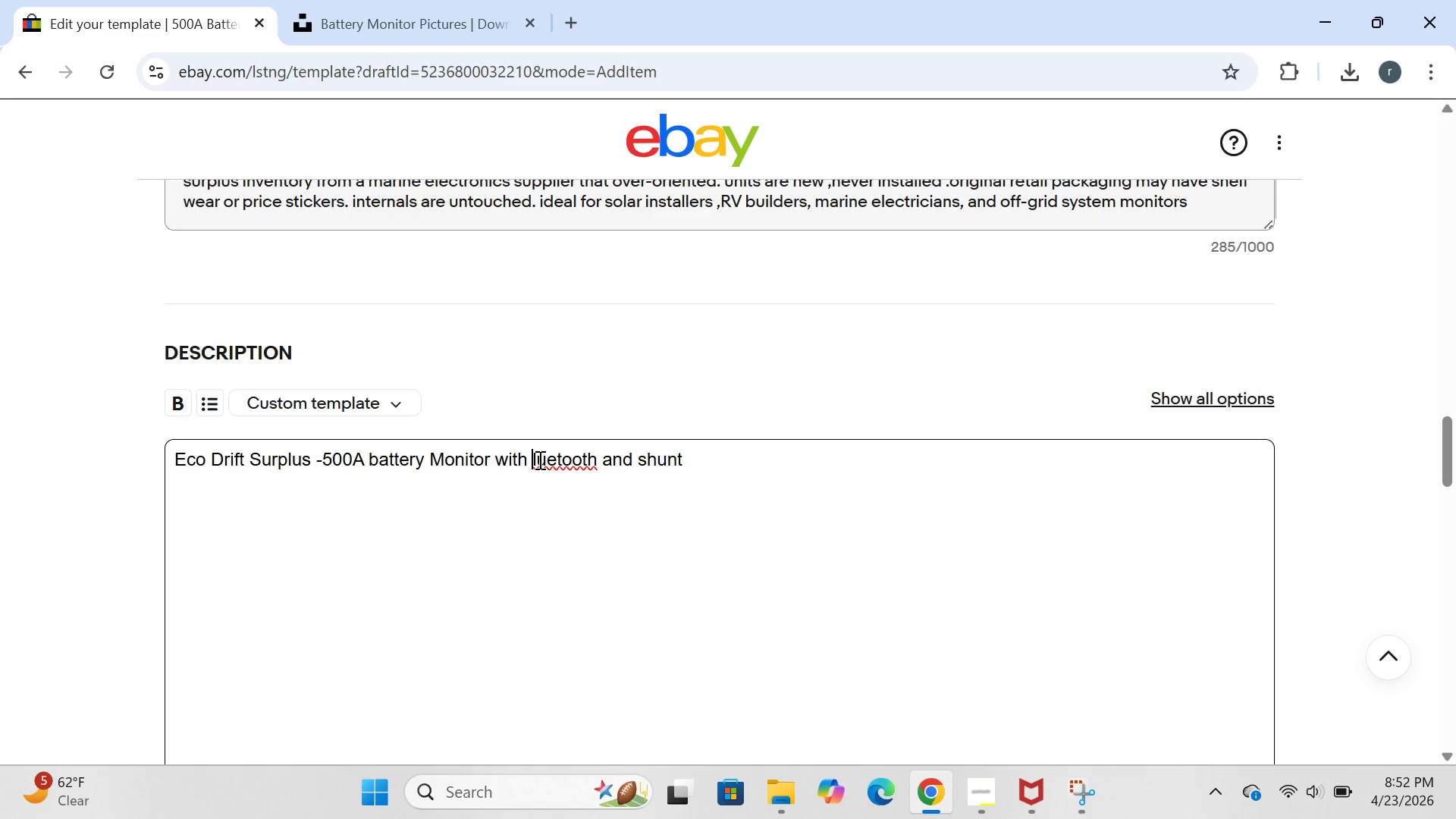 
key(CapsLock)
 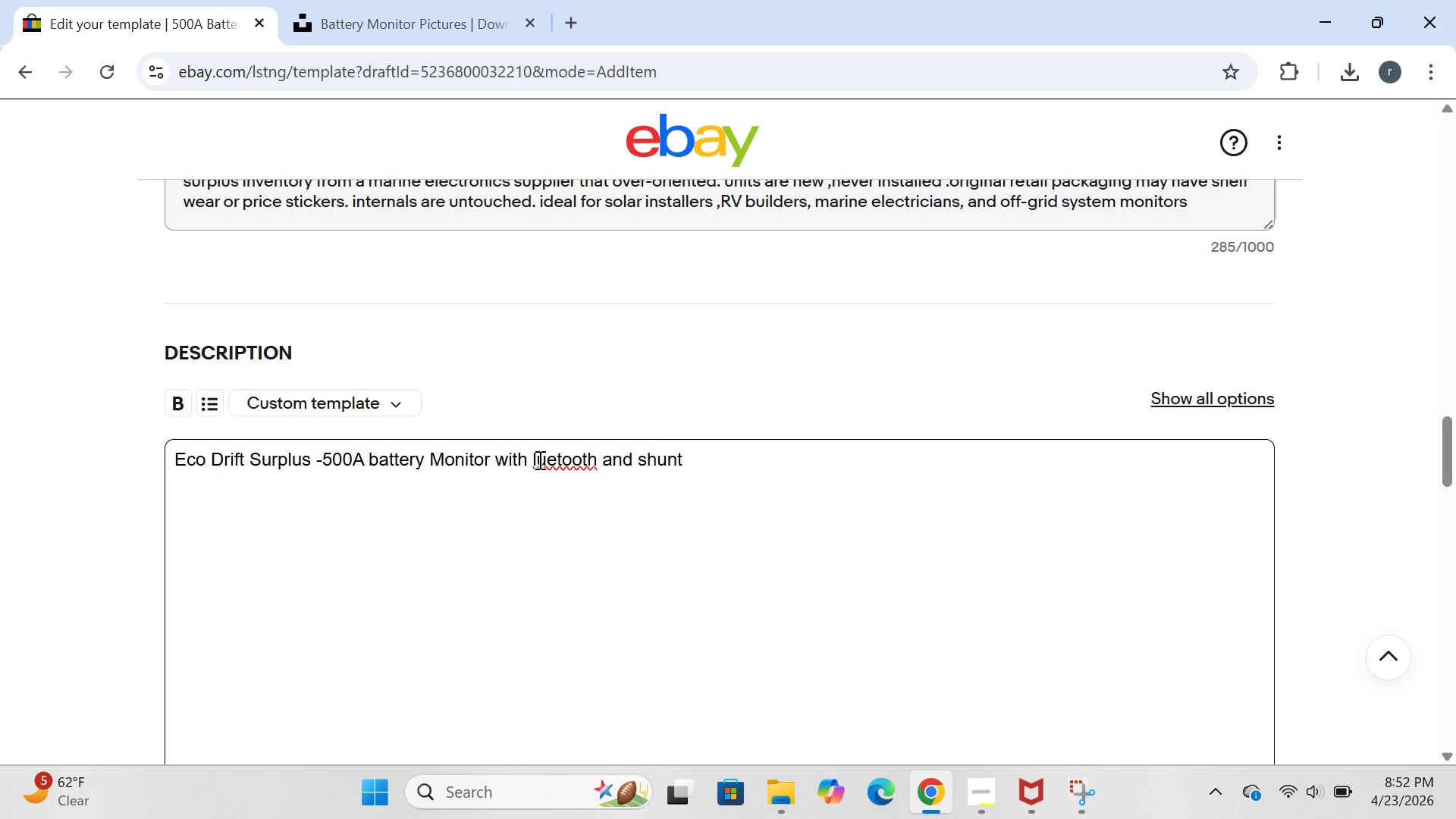 
hold_key(key=Space, duration=4.12)
 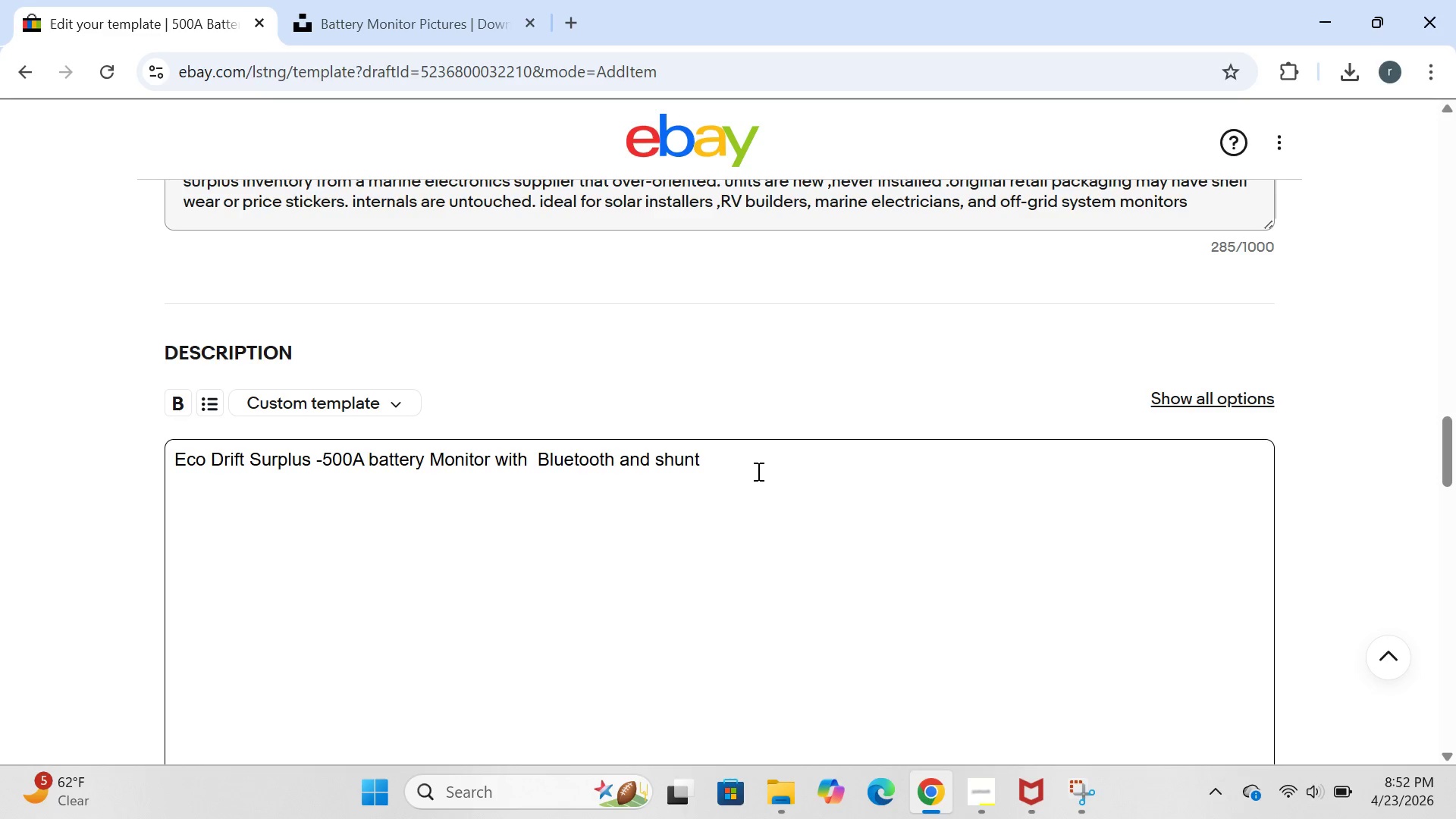 
key(B)
 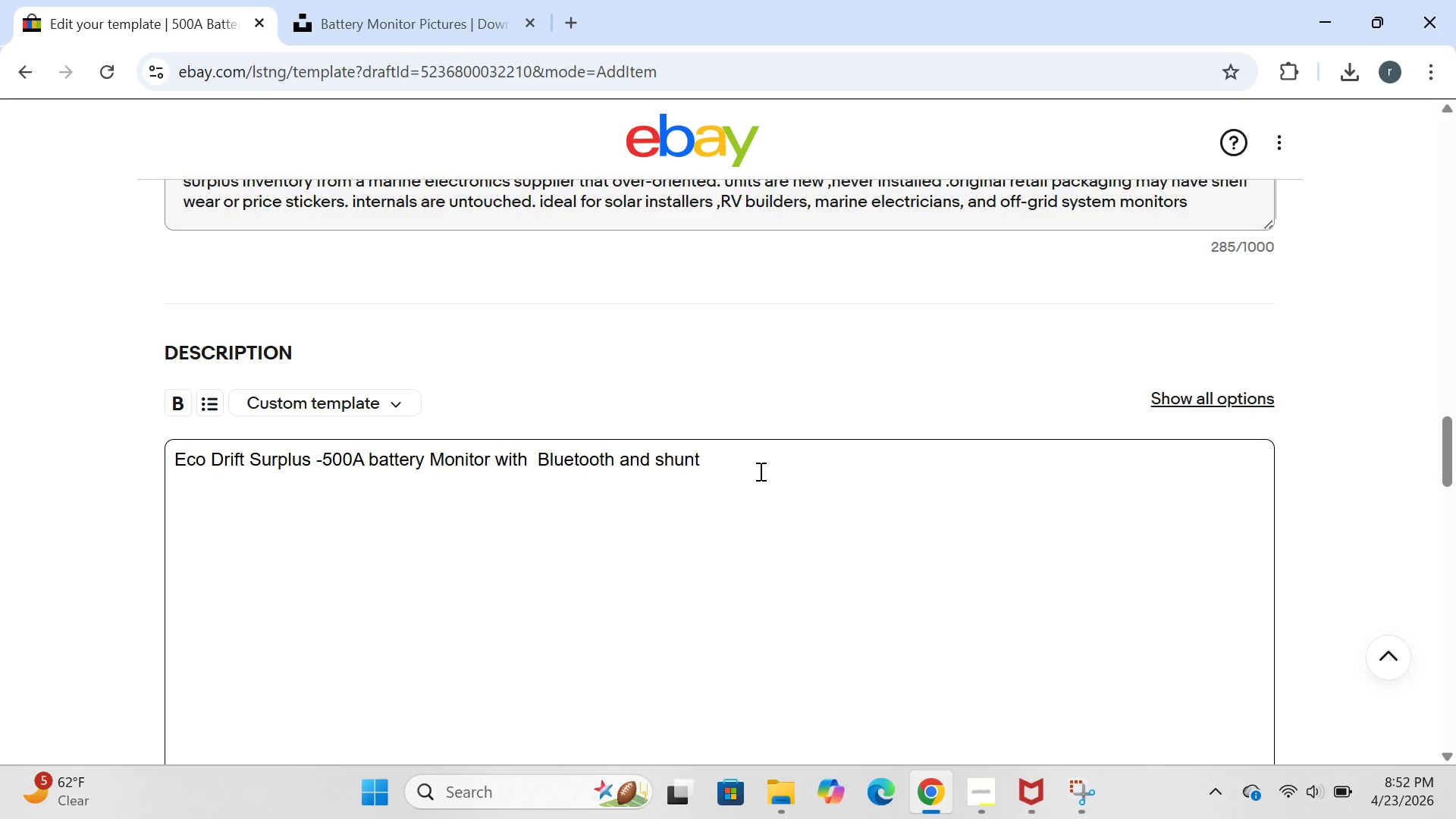 
left_click([757, 471])
 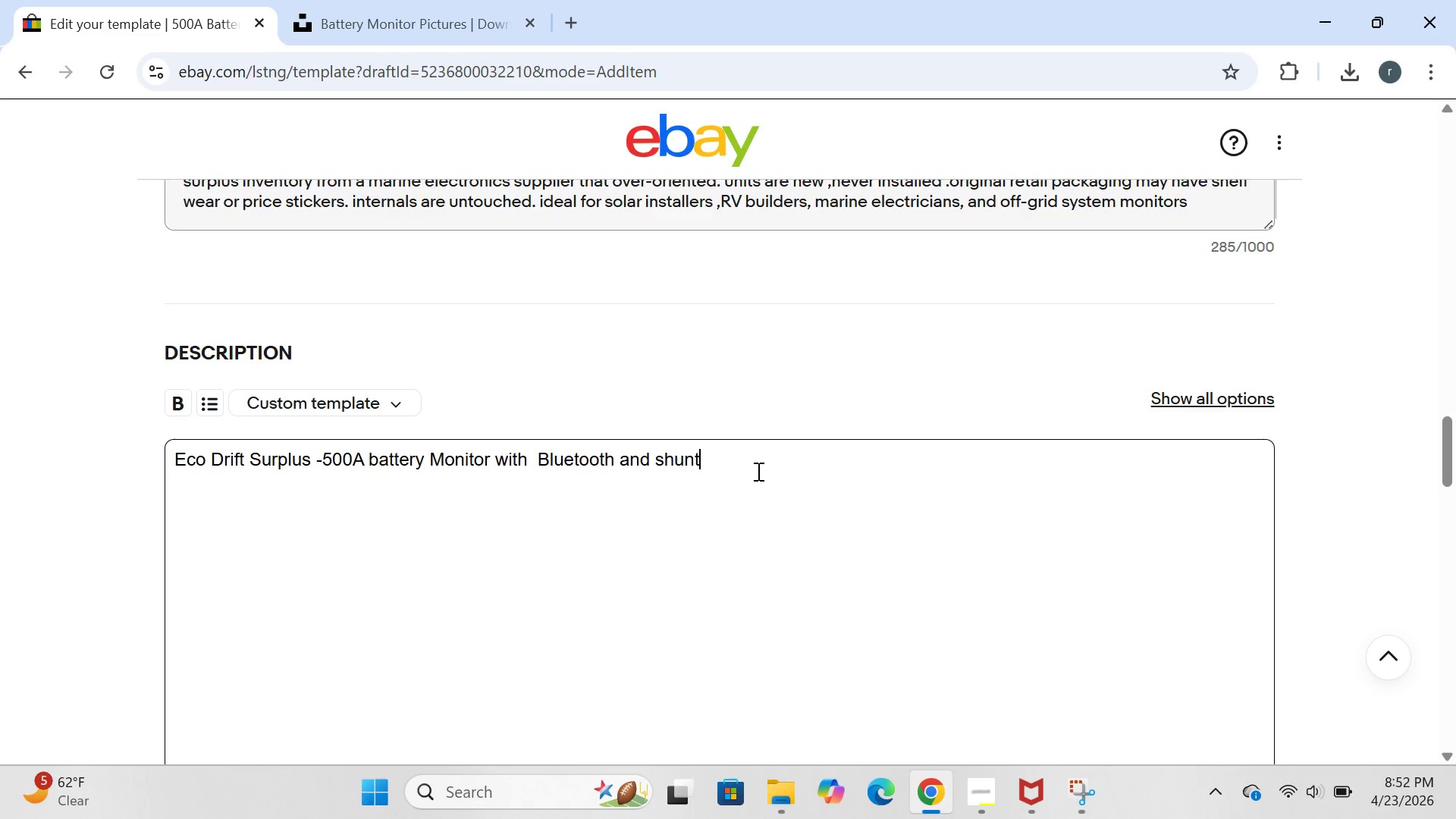 
key(CapsLock)
 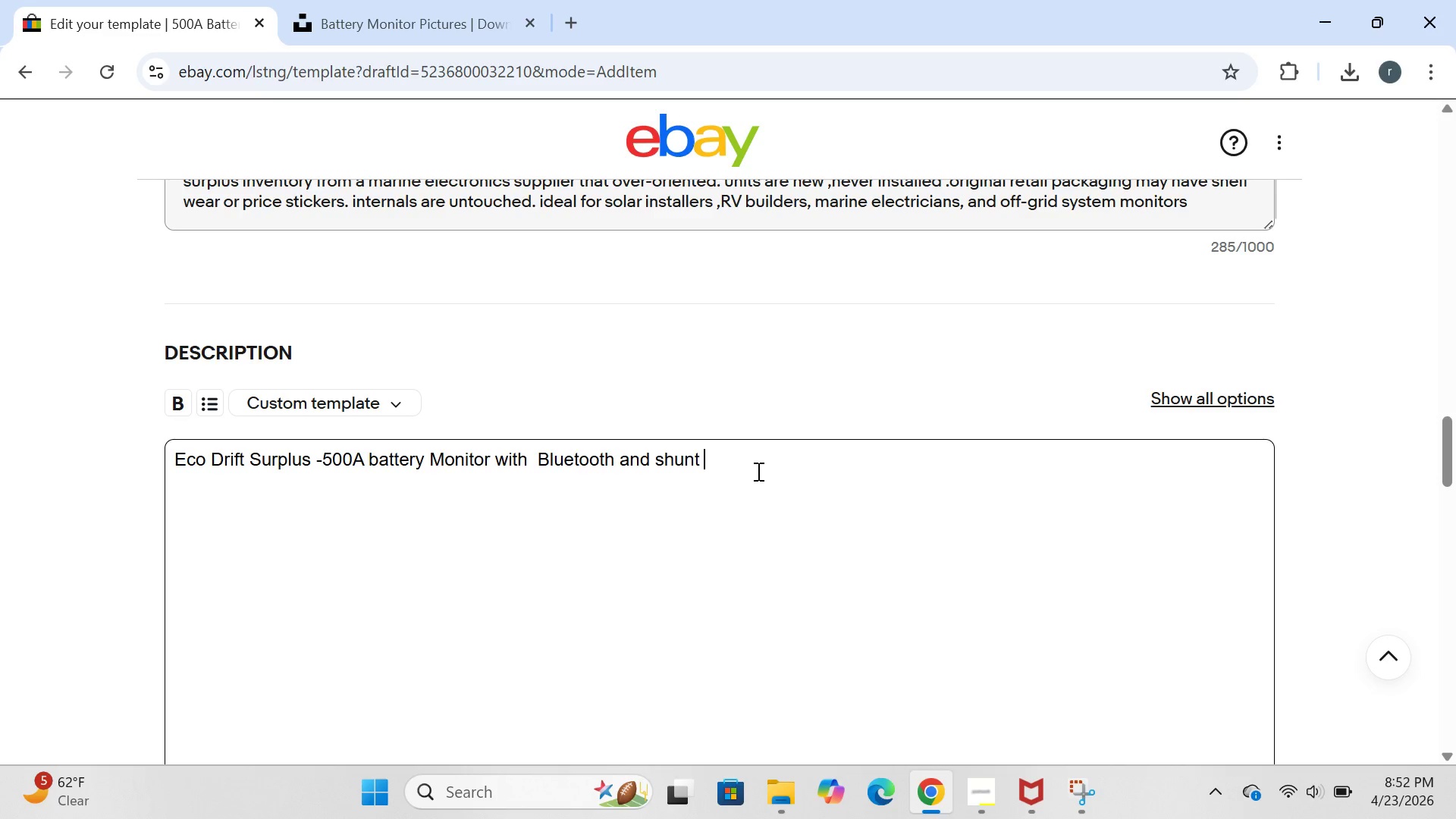 
key(Enter)
 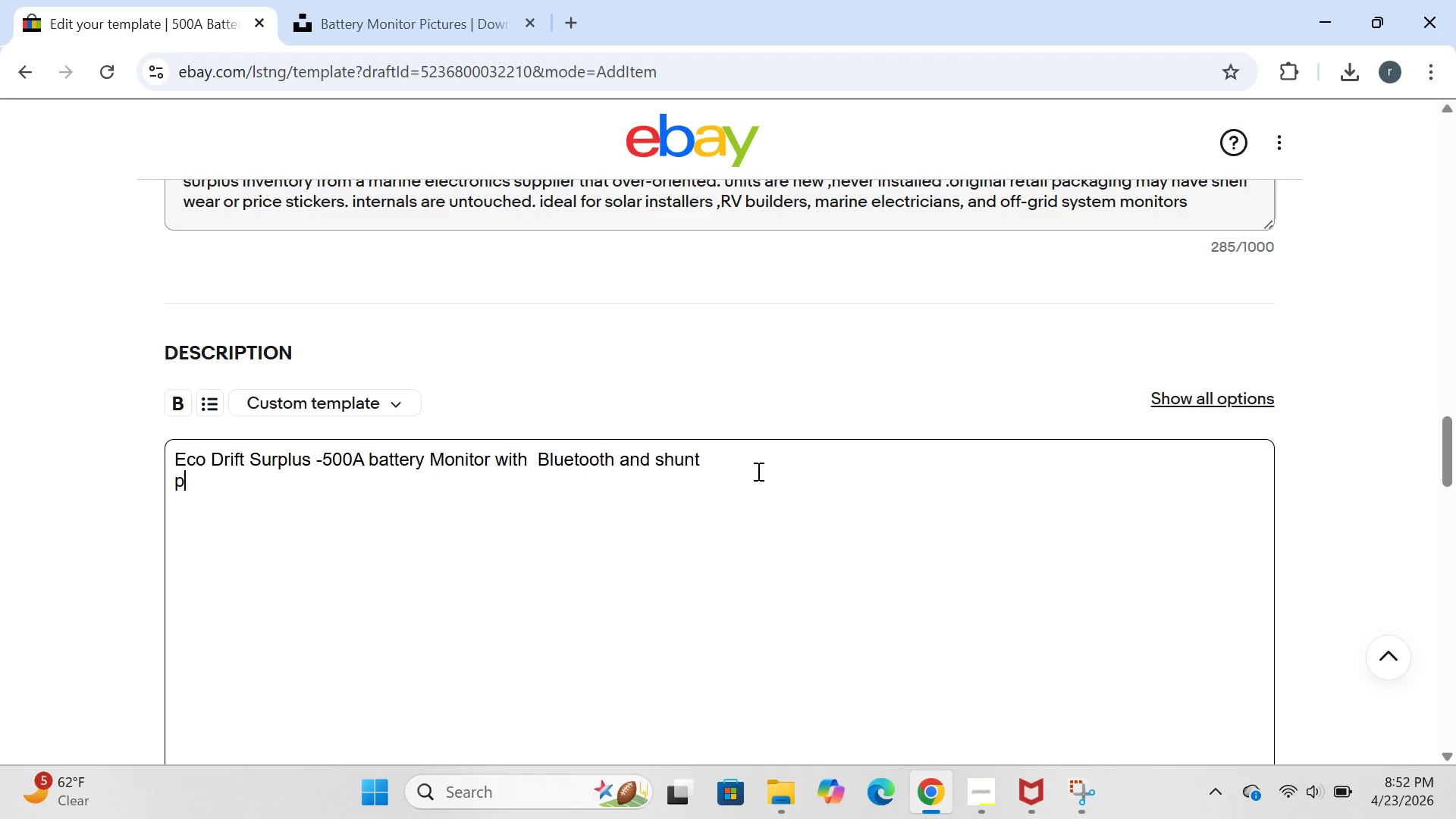 
type(picked these upm )
key(Backspace)
key(Backspace)
type( from a )
 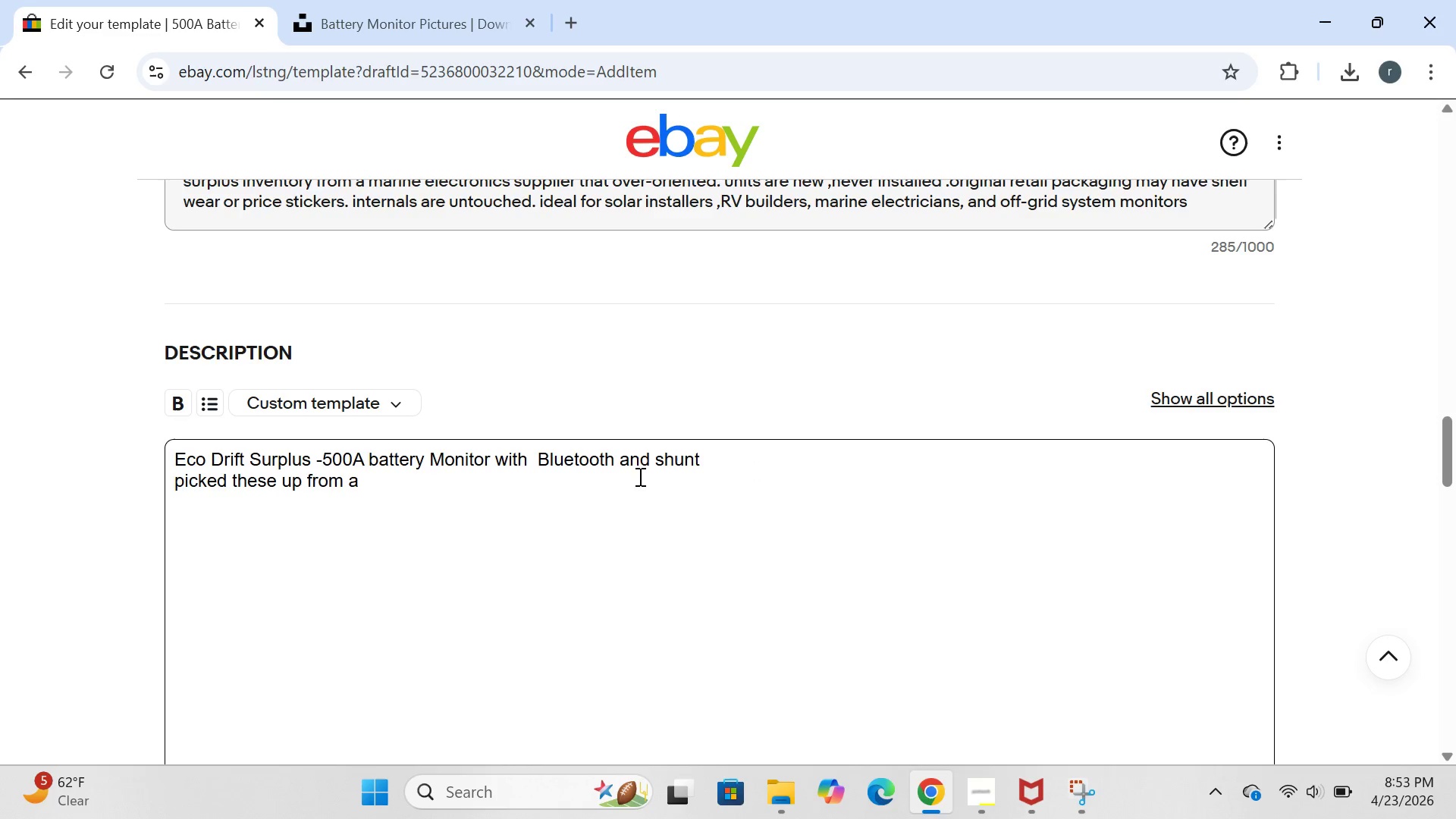 
wait(16.55)
 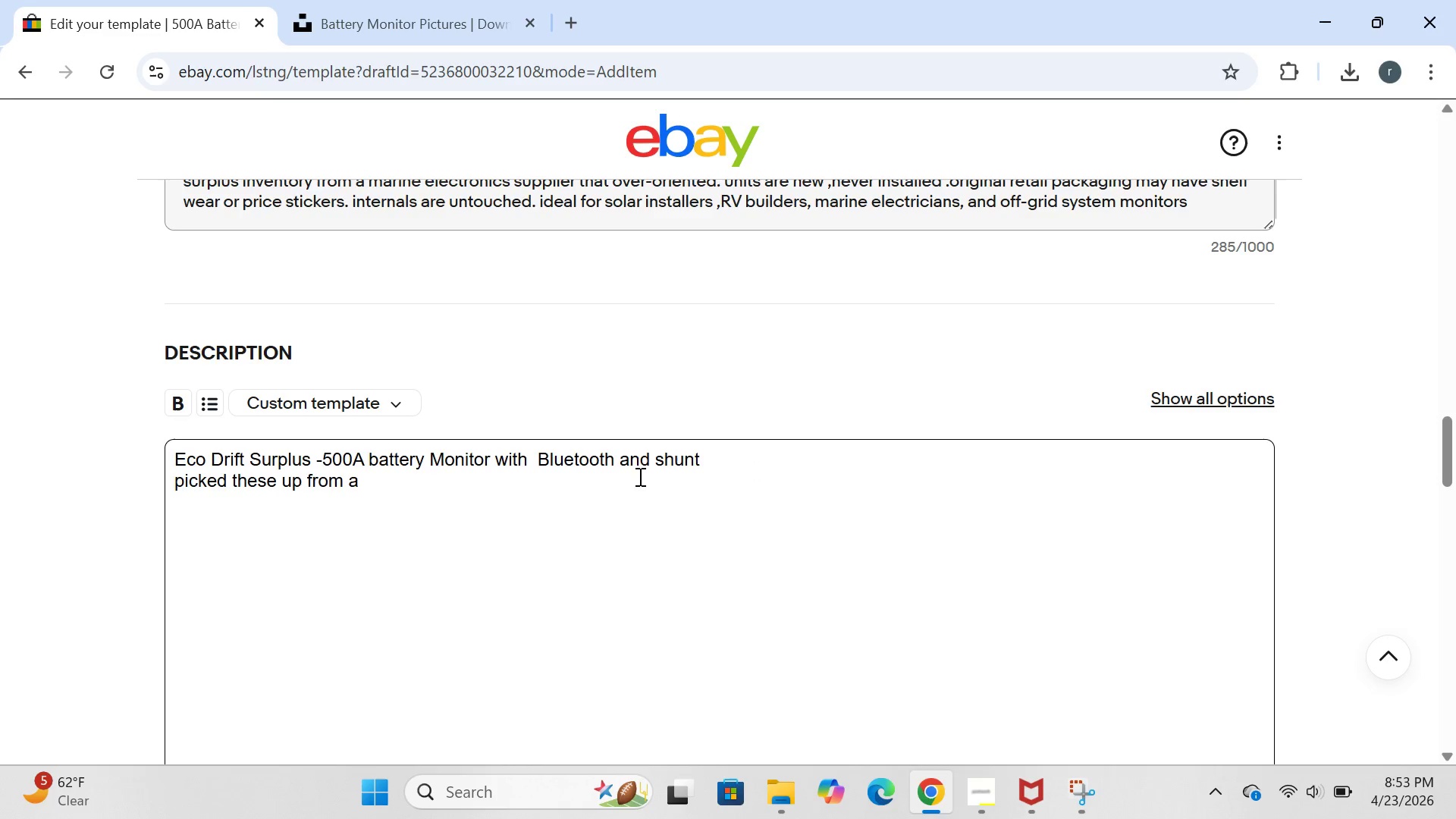 
type(marine supplier clearing out warehouse stock )
key(Backspace)
type(.these are )
 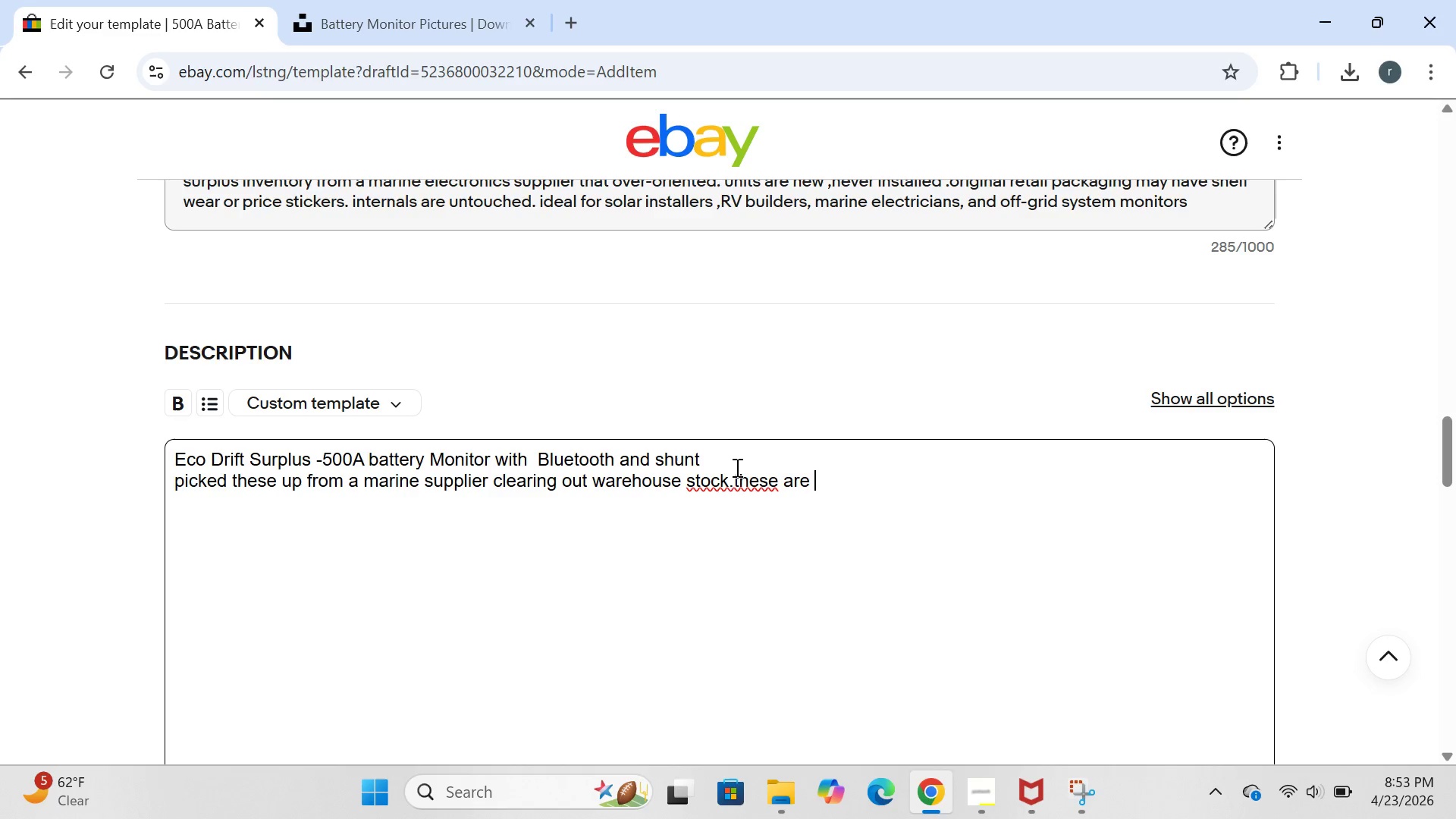 
left_click([736, 485])
 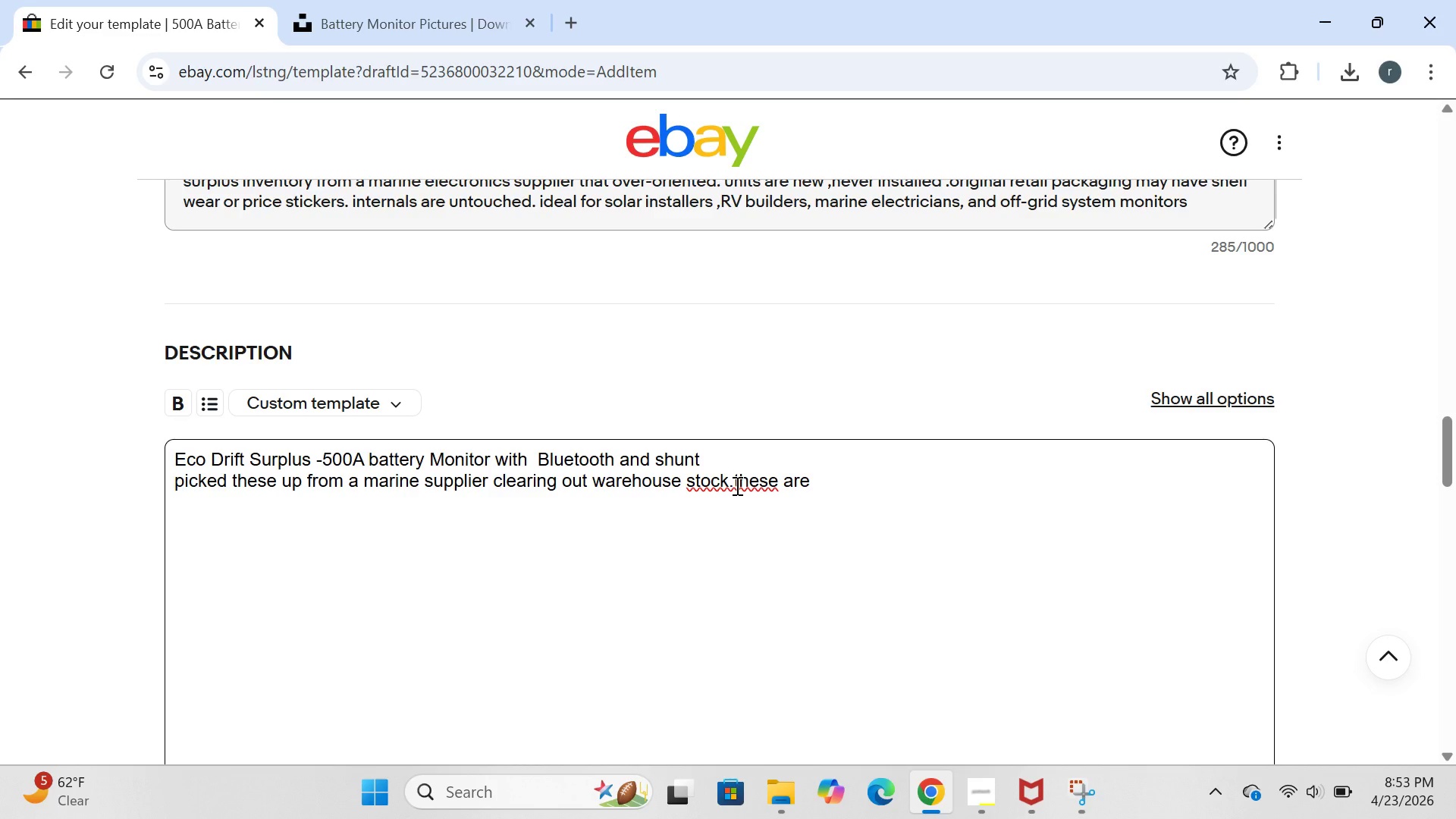 
key(Space)
 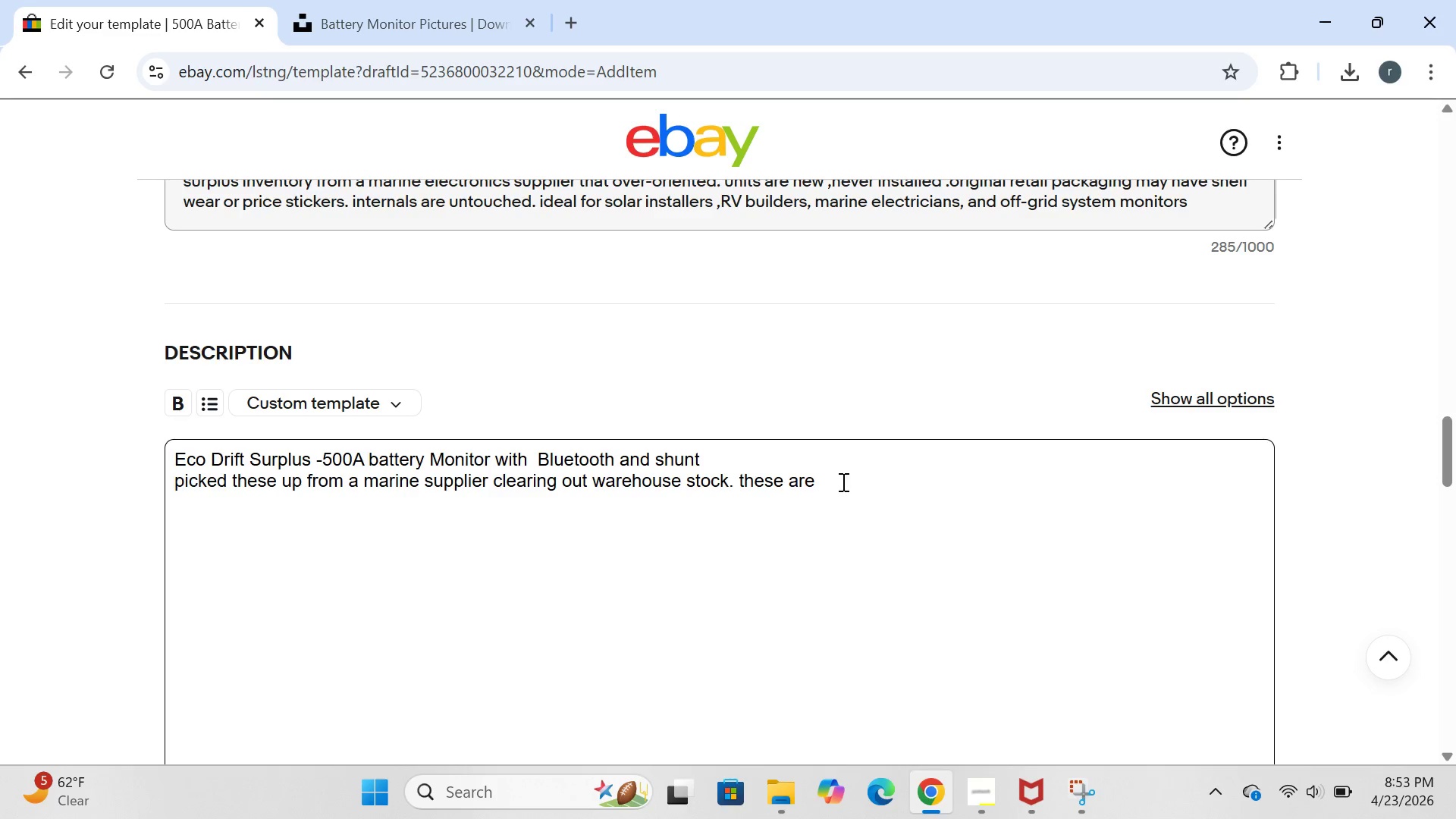 
left_click([843, 482])
 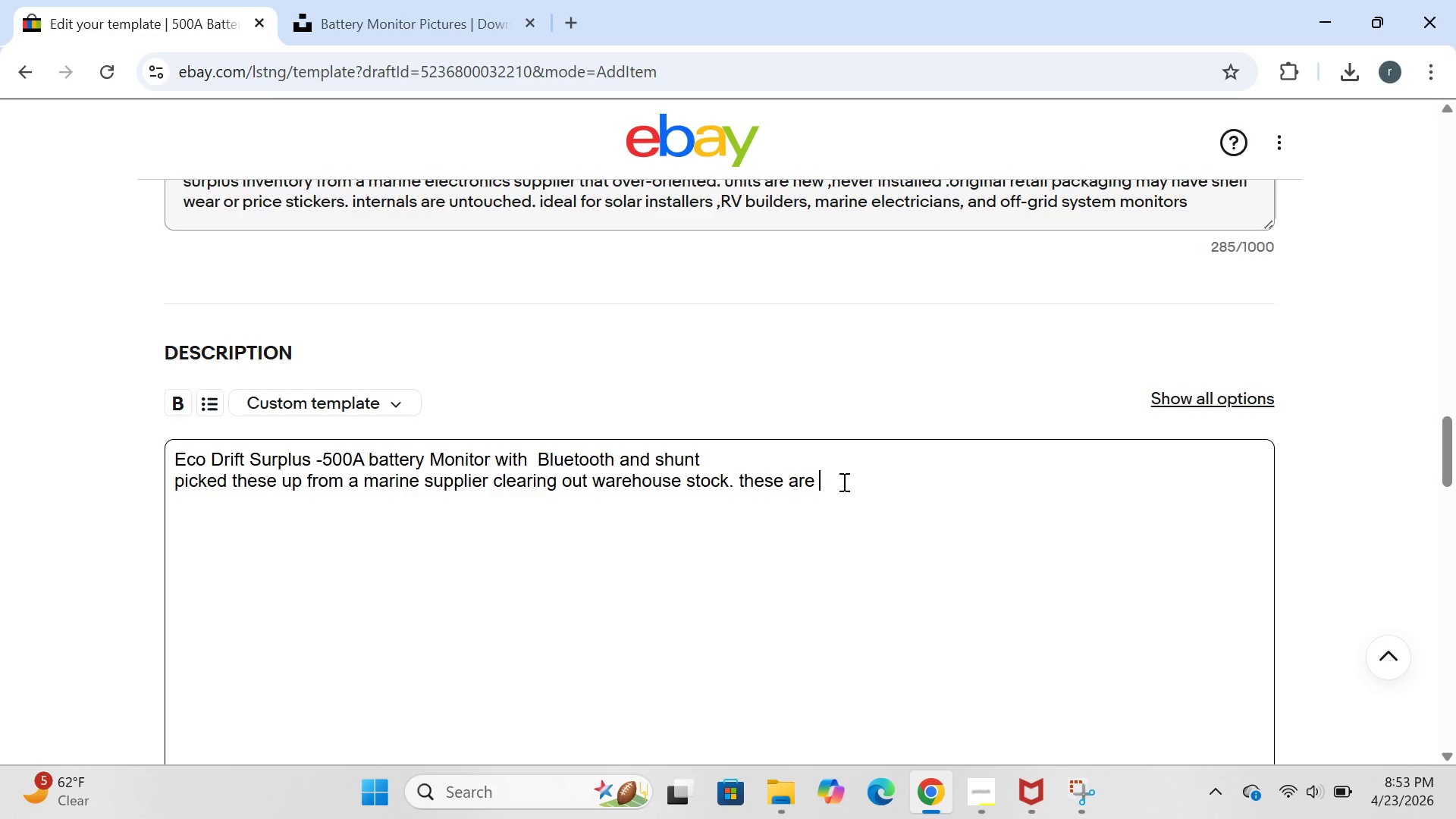 
type(commerical-grade battery monitors-)
 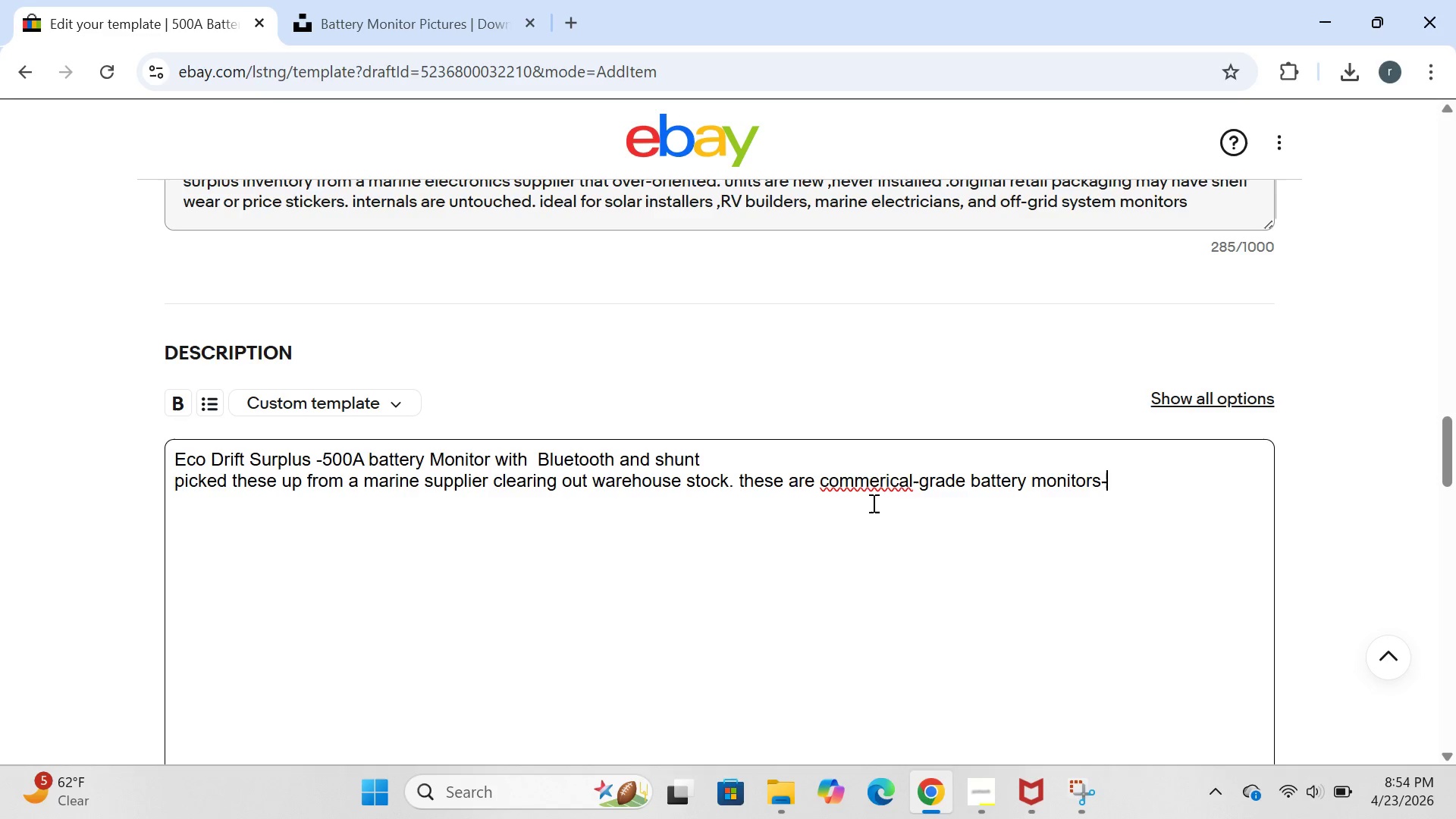 
wait(5.95)
 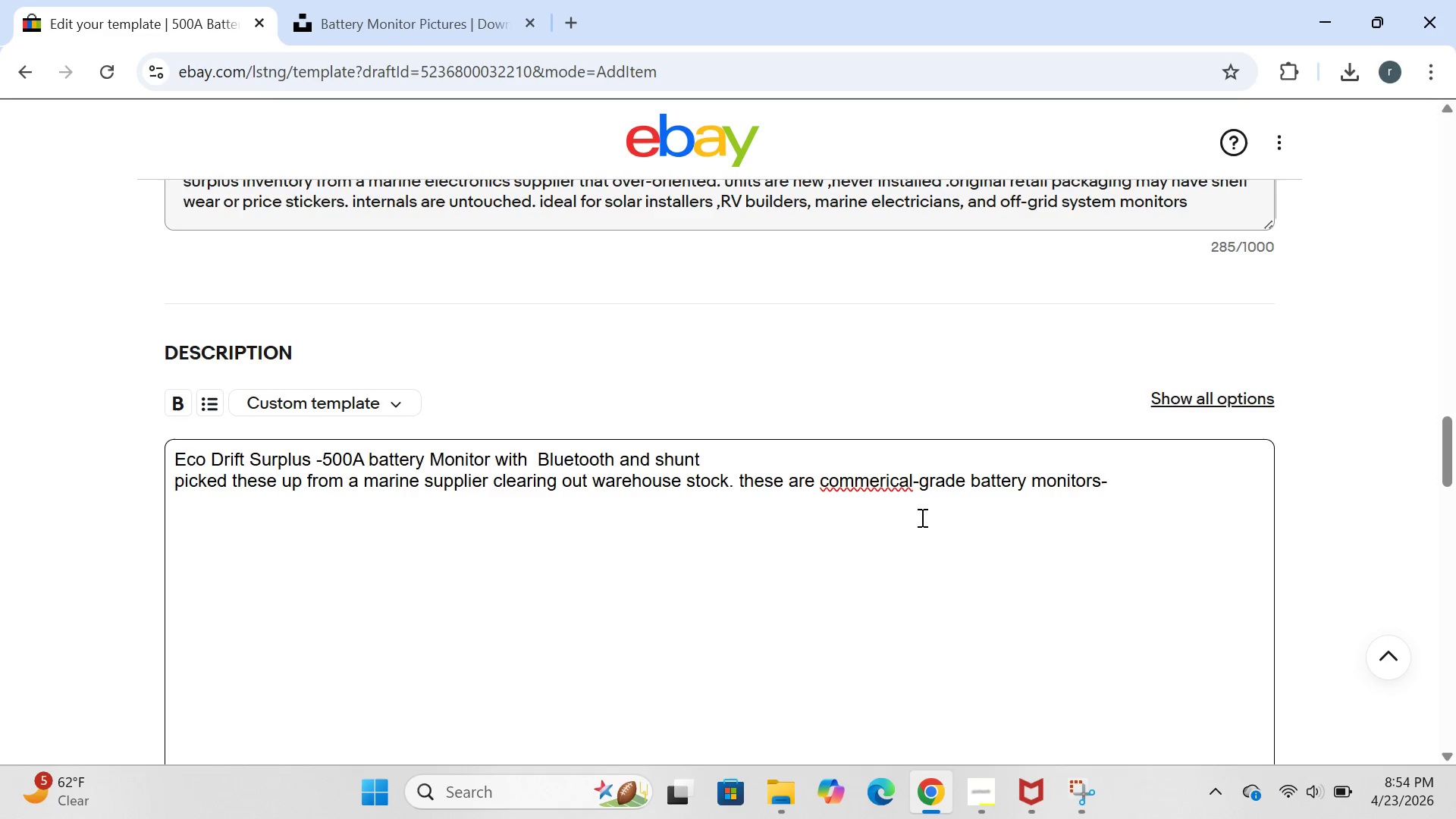 
left_click([896, 482])
 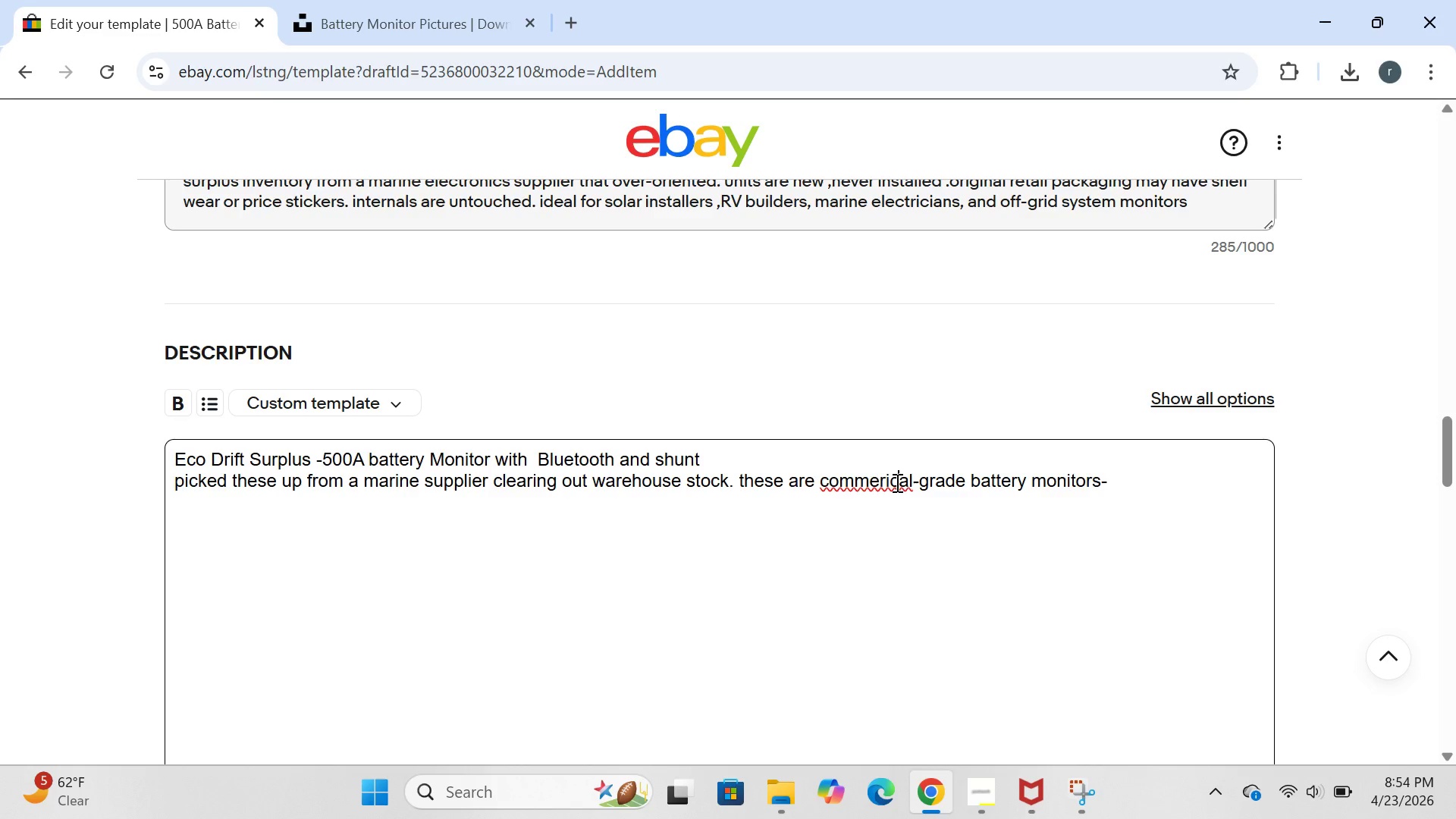 
key(I)
 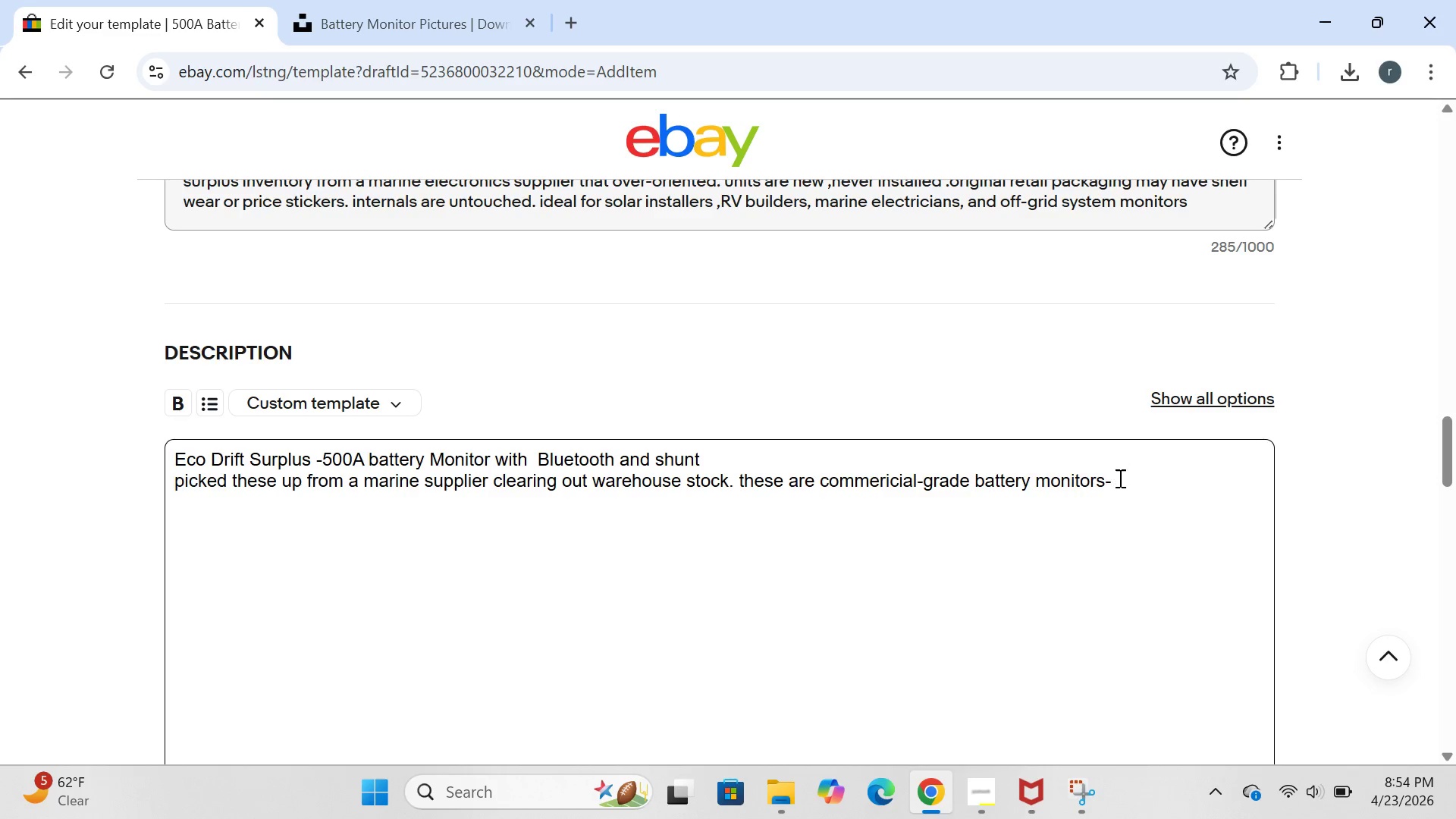 
left_click([1119, 485])
 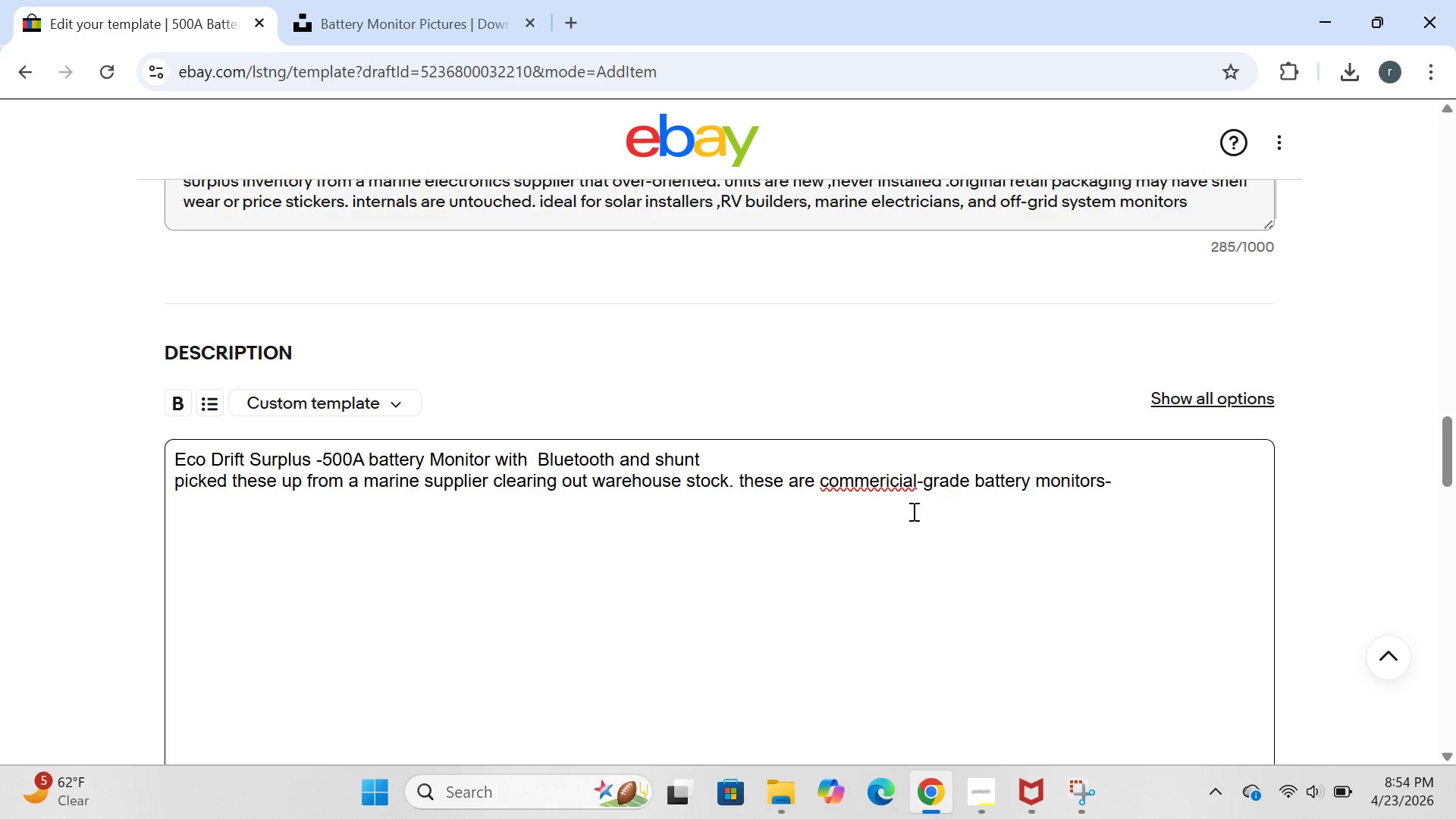 
left_click([923, 485])
 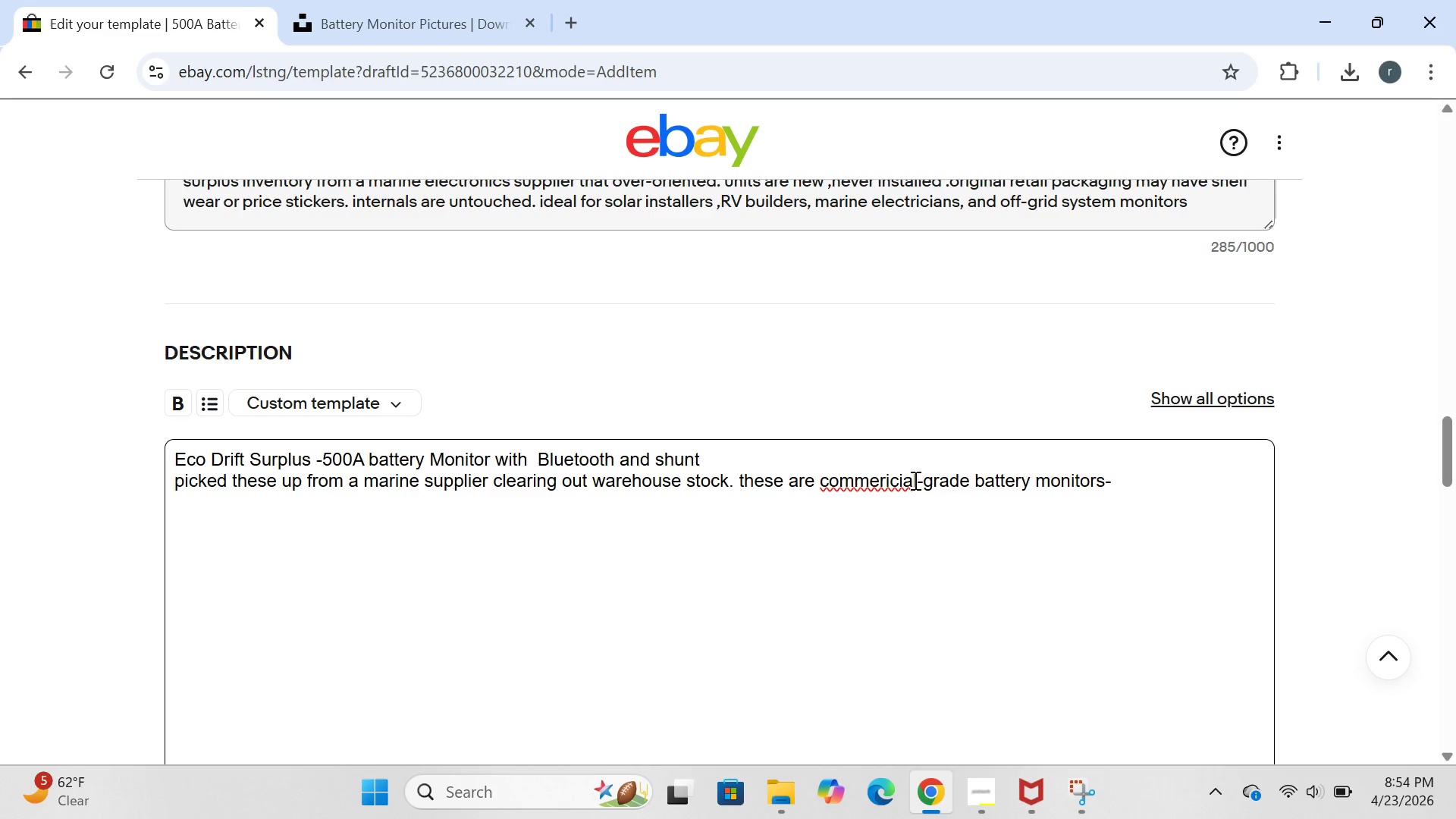 
left_click([914, 480])
 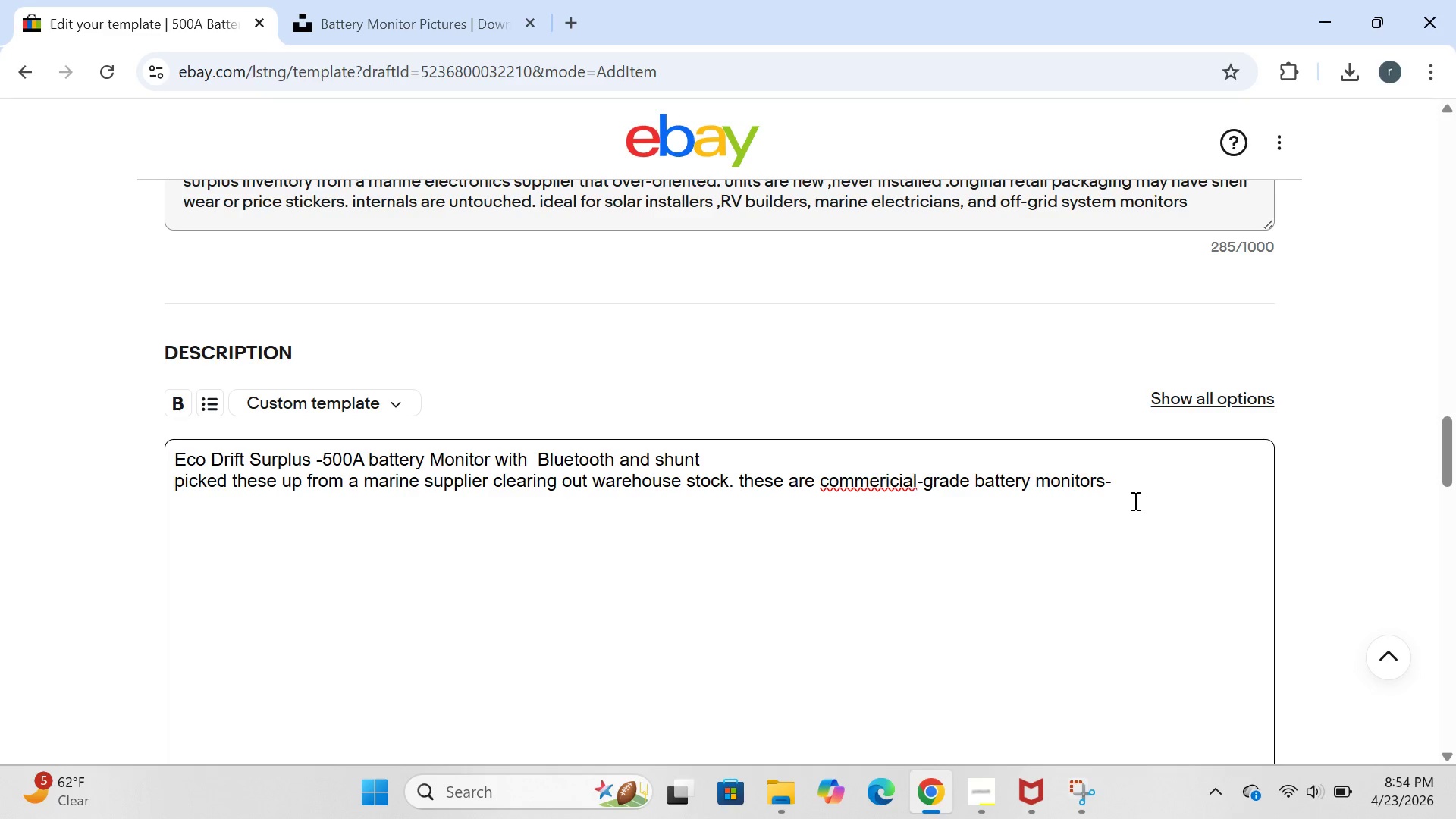 
key(ArrowRight)
 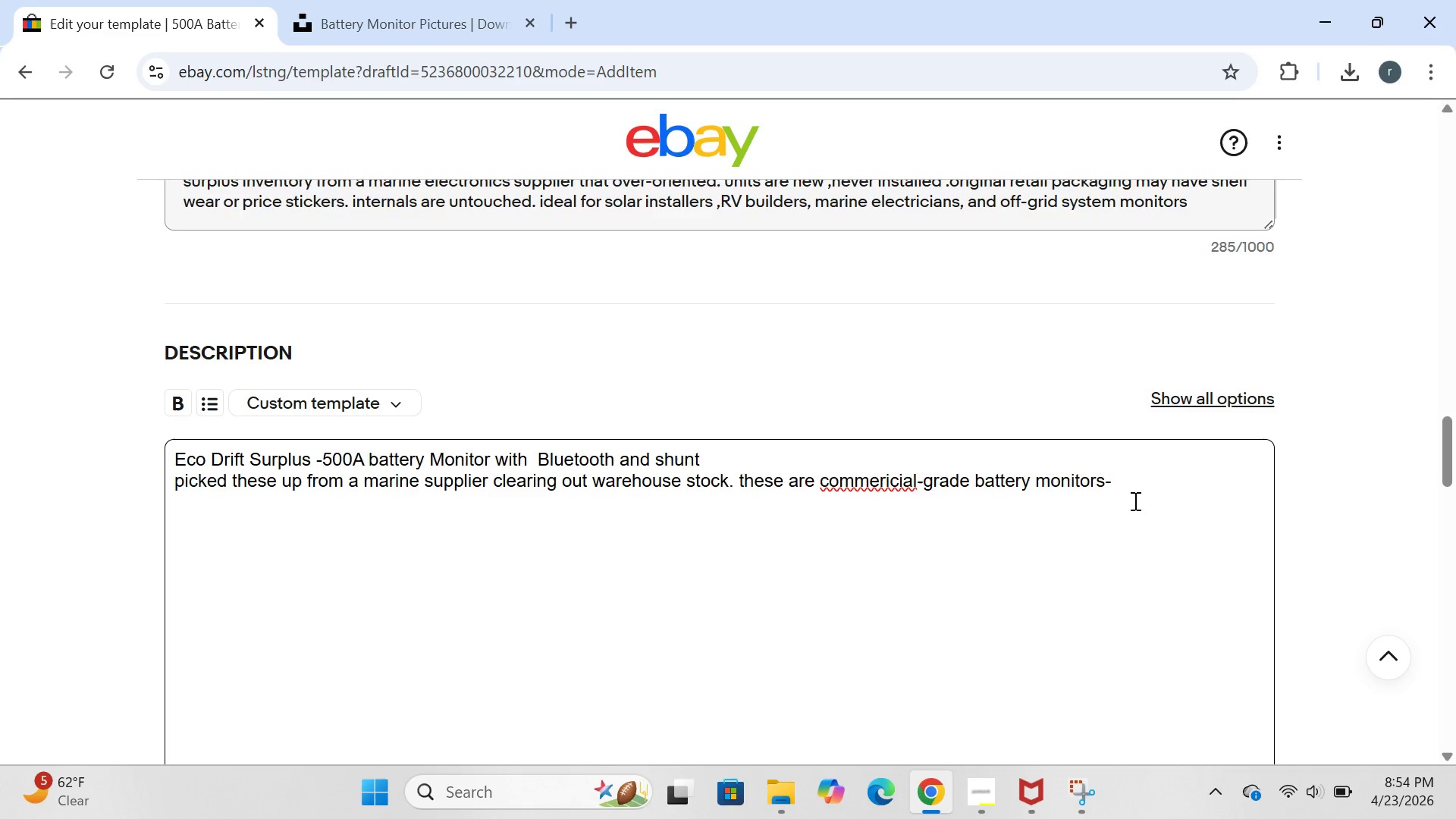 
key(Space)
 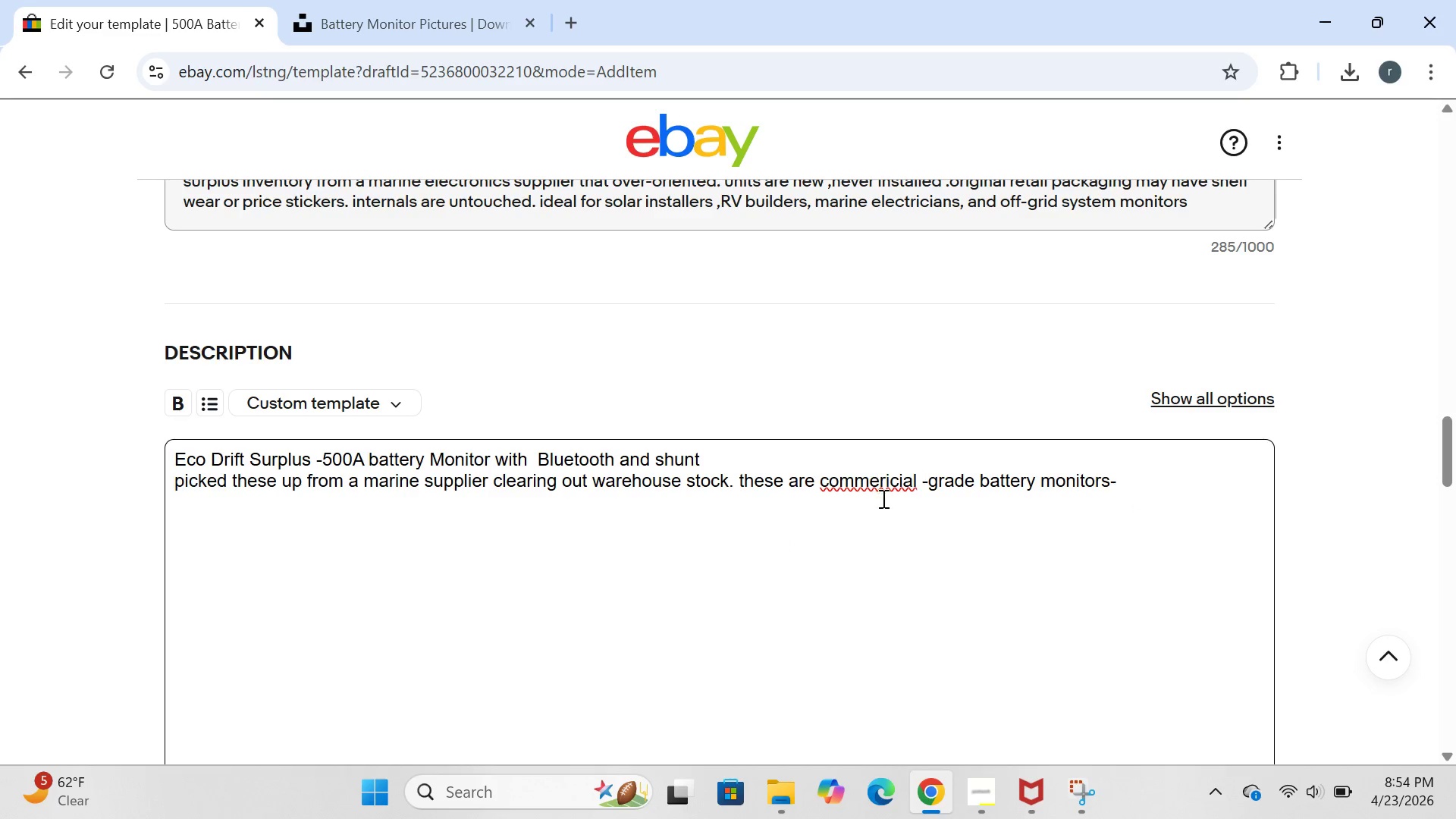 
wait(5.33)
 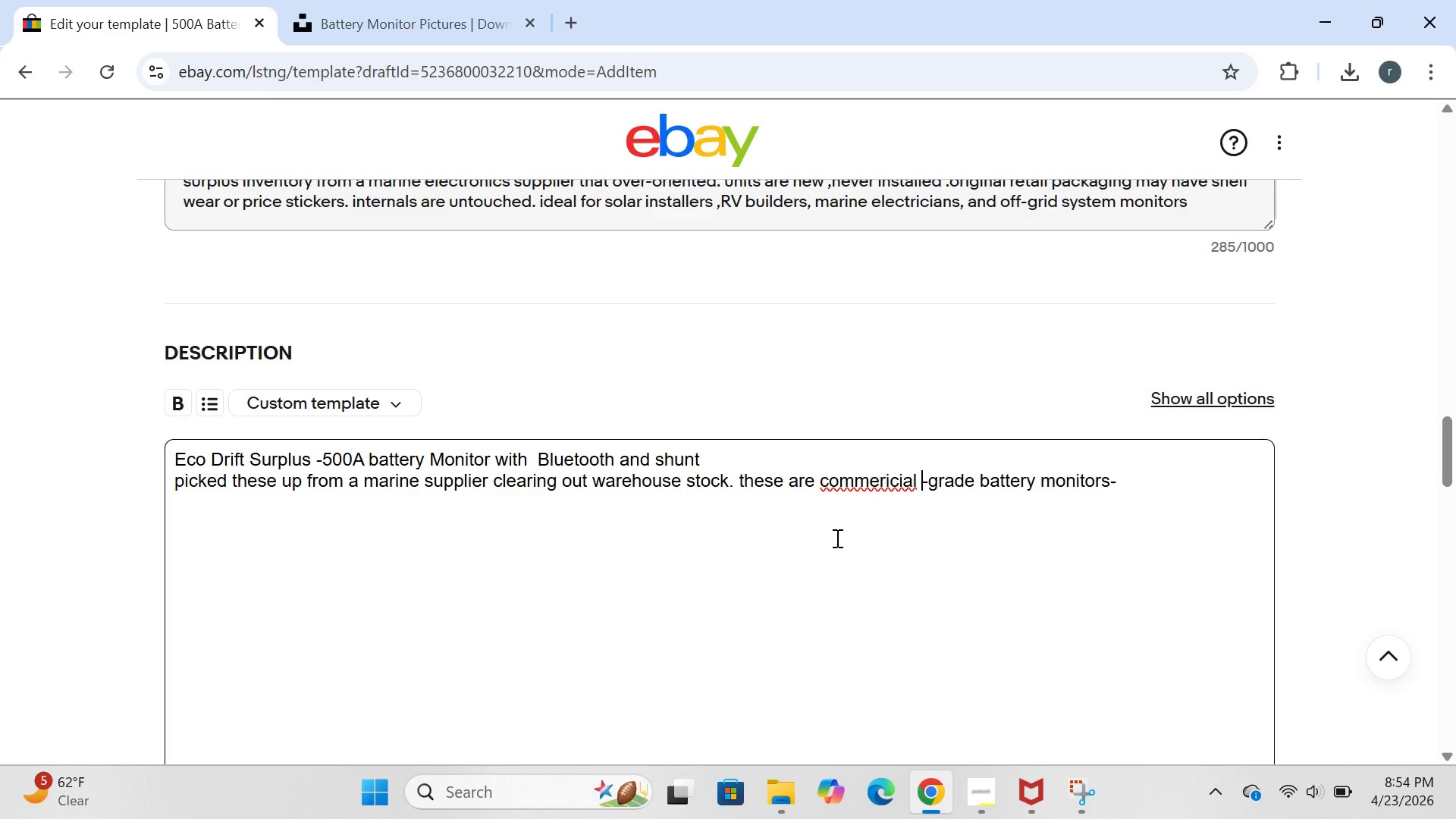 
left_click([892, 483])
 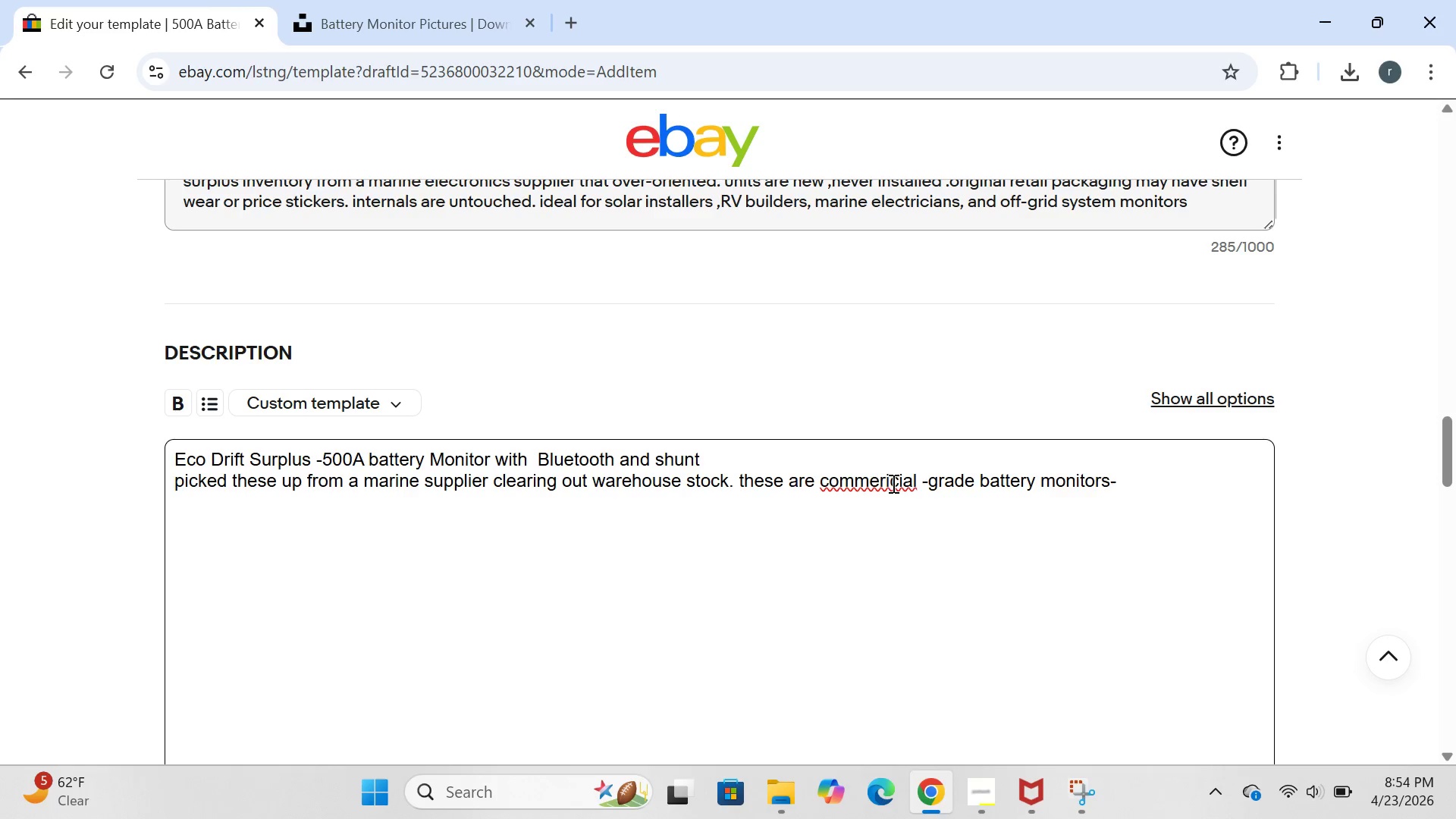 
key(Backspace)
 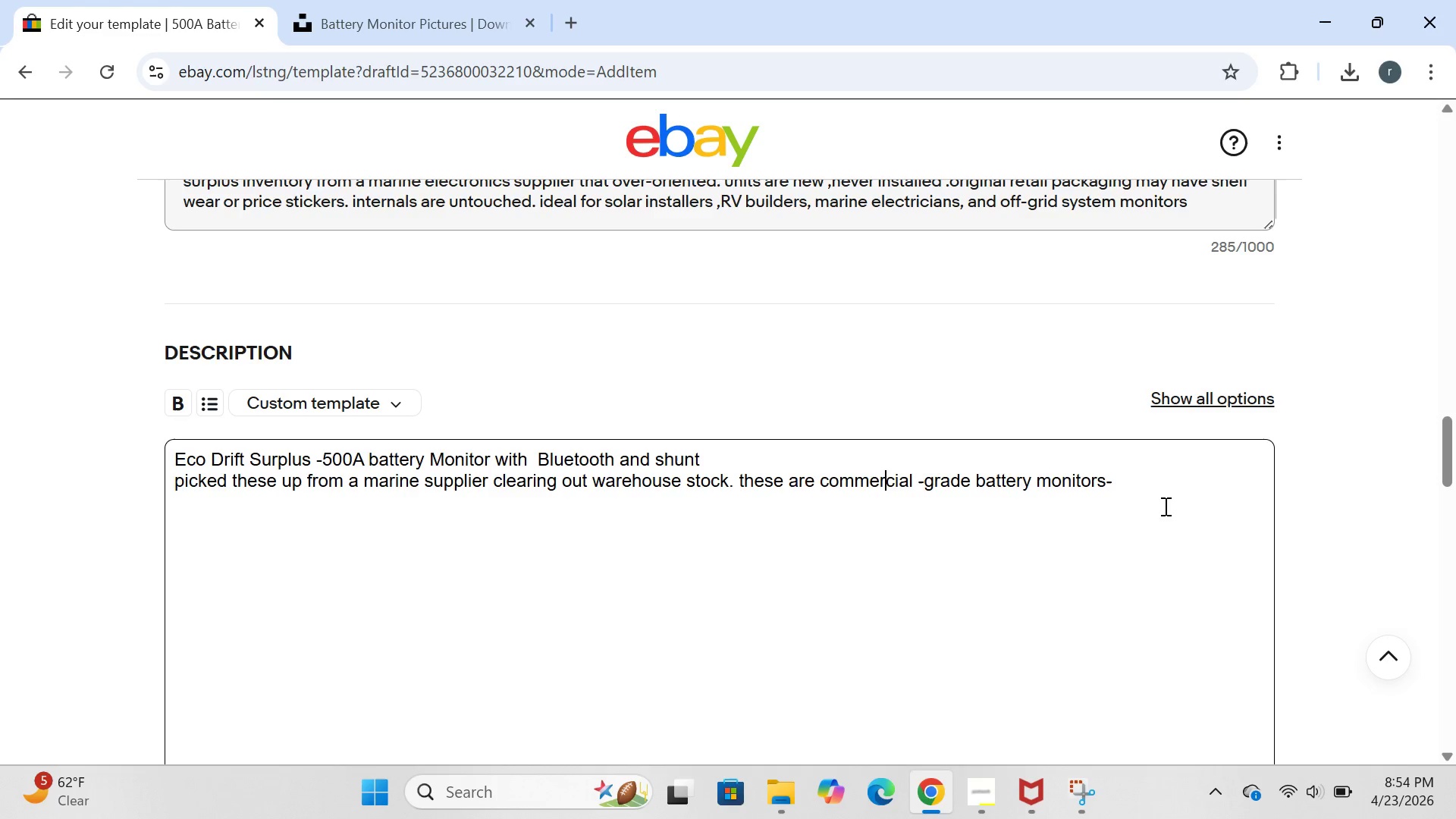 
left_click([1163, 506])
 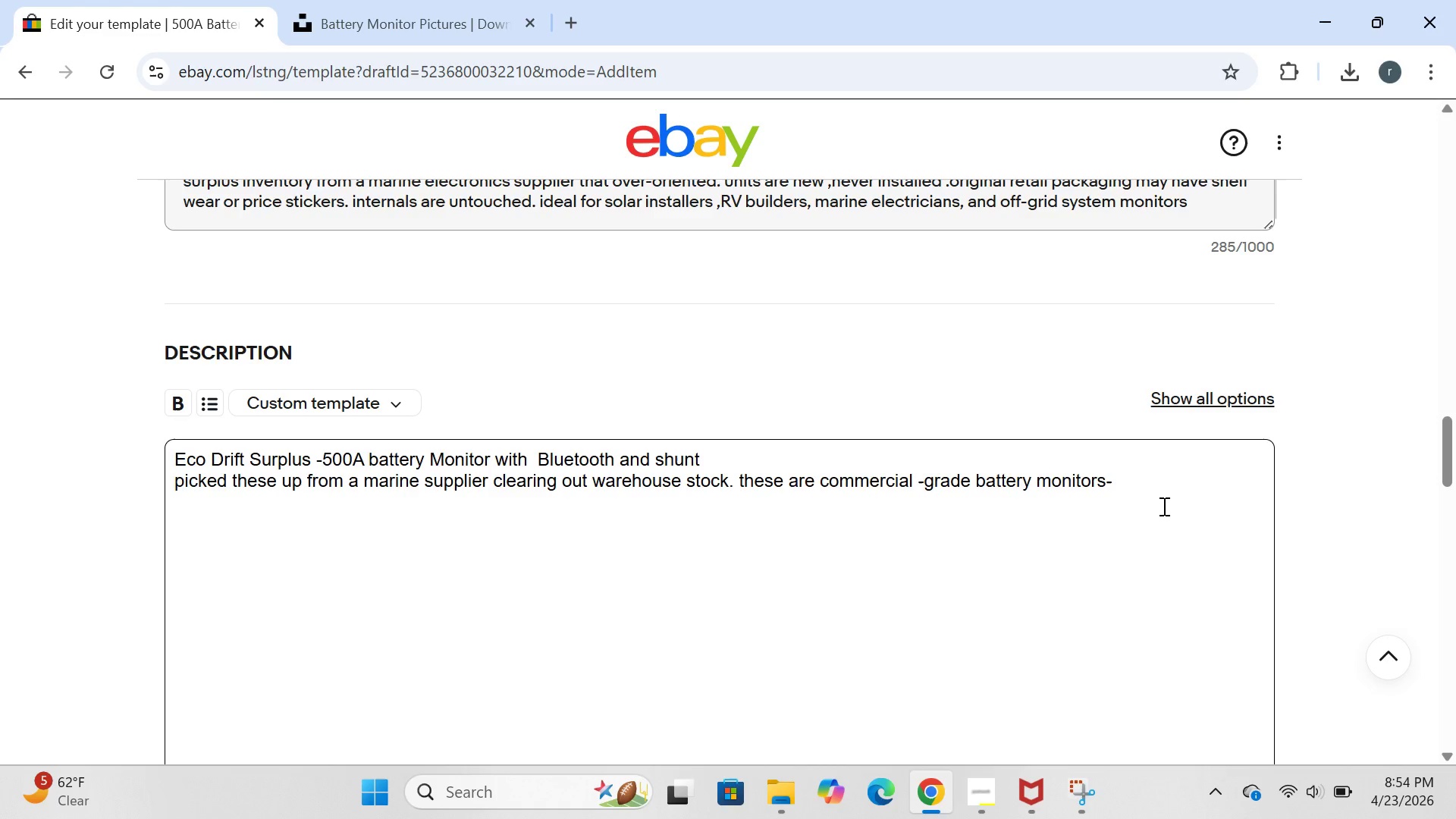 
type(-)
key(Backspace)
type(b)
key(Backspace)
type(not the chep amazone stuff.new units )
key(Backspace)
type(,never)
 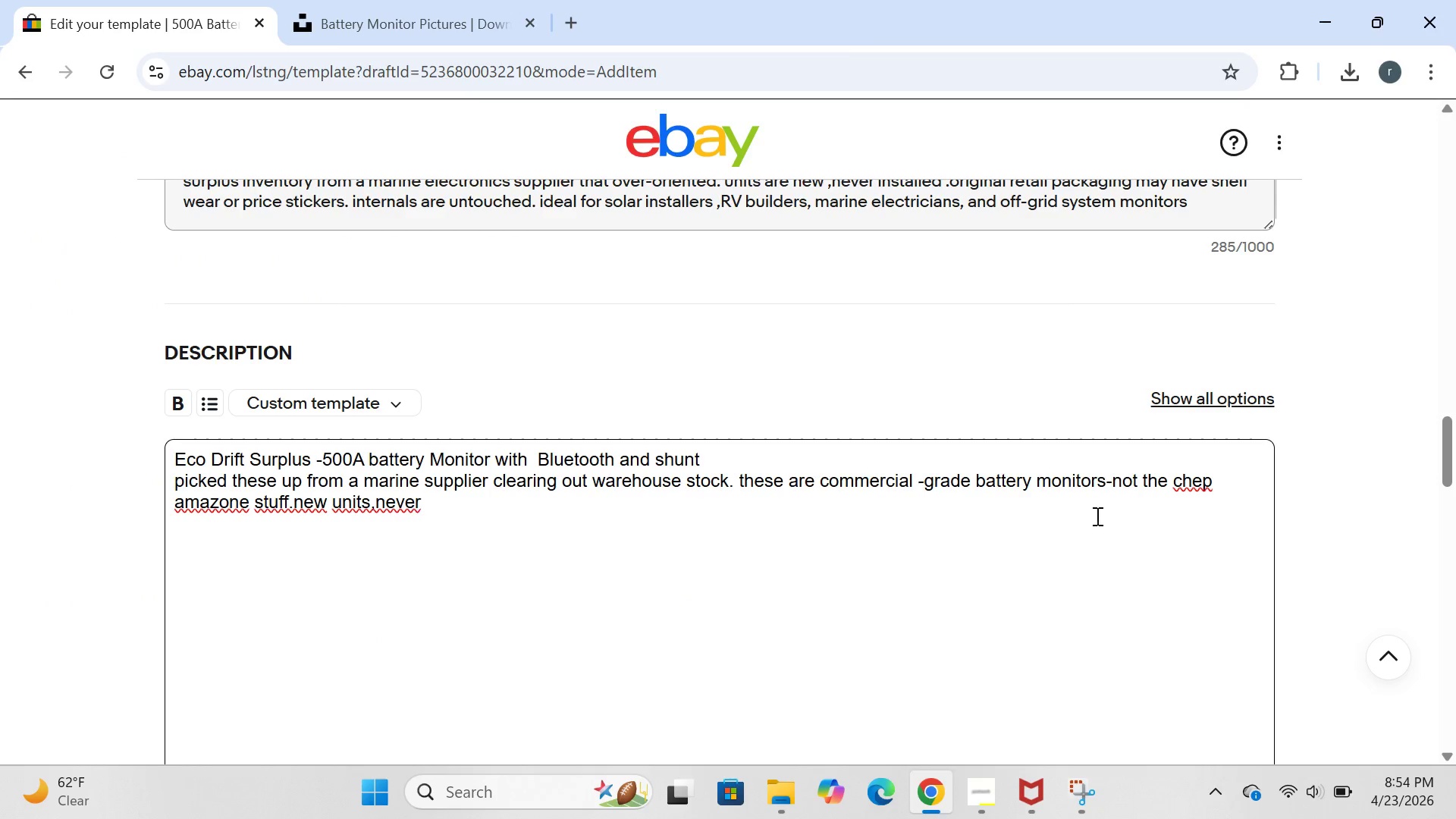 
wait(9.67)
 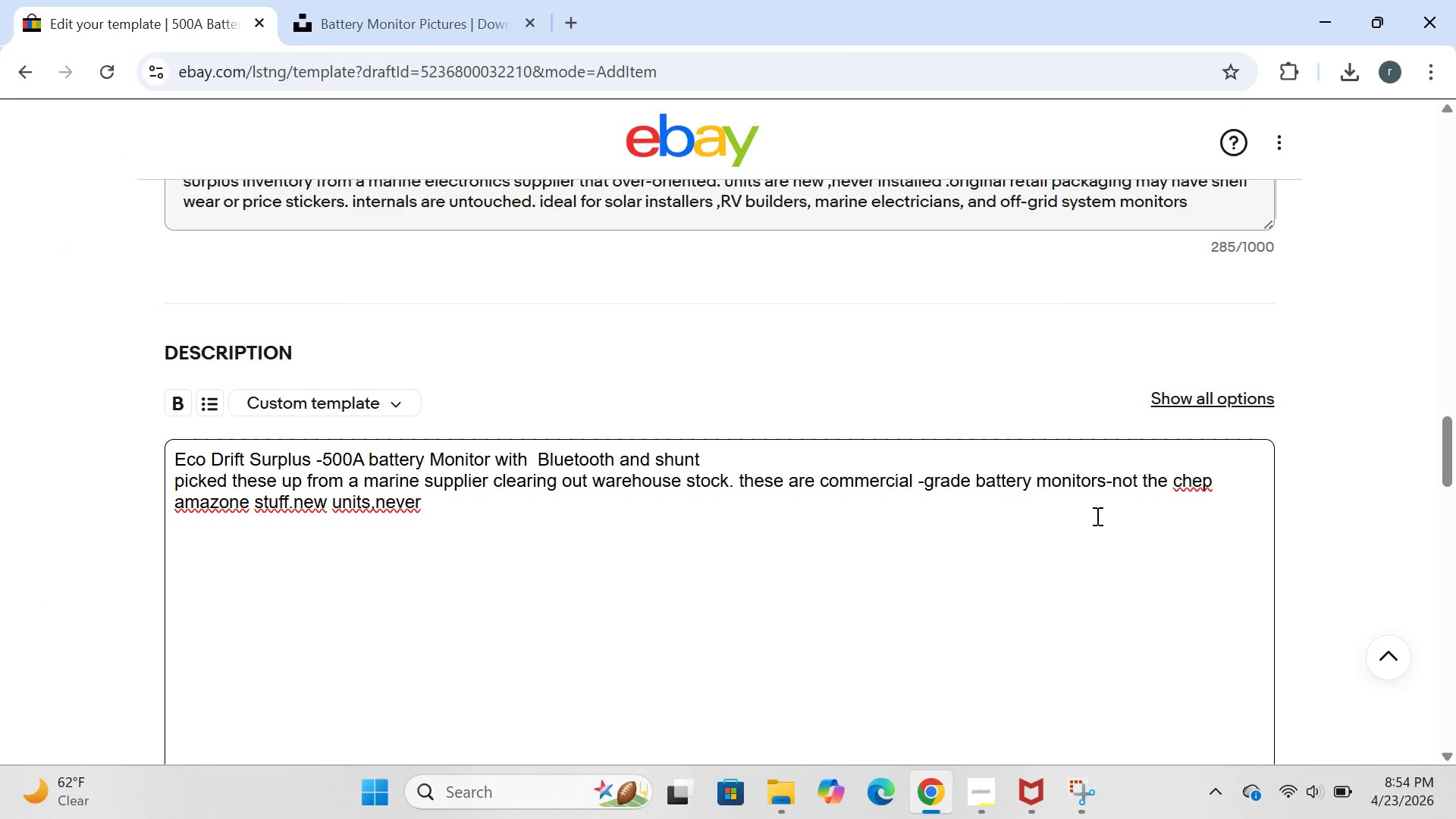 
left_click([1199, 479])
 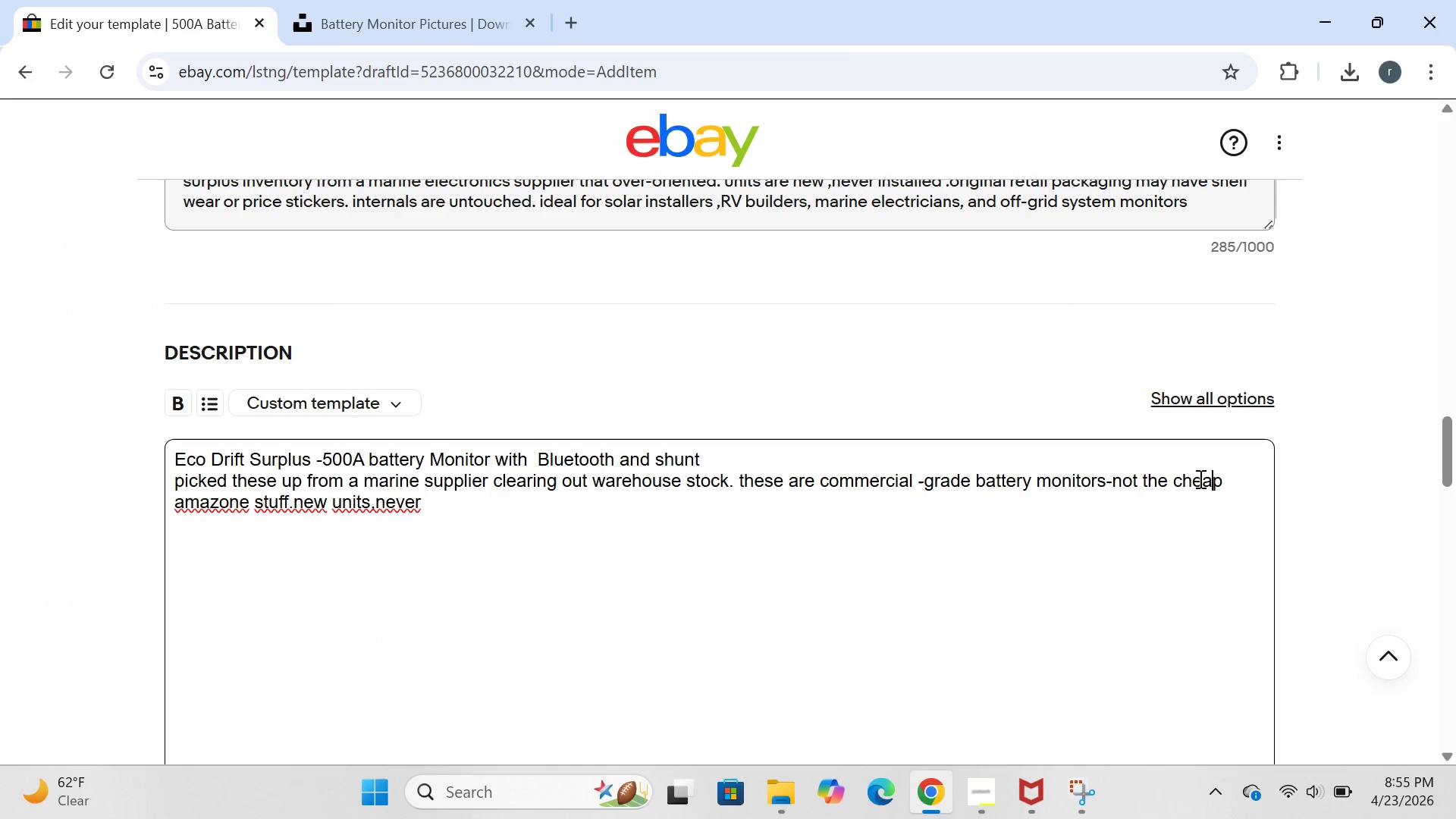 
key(A)
 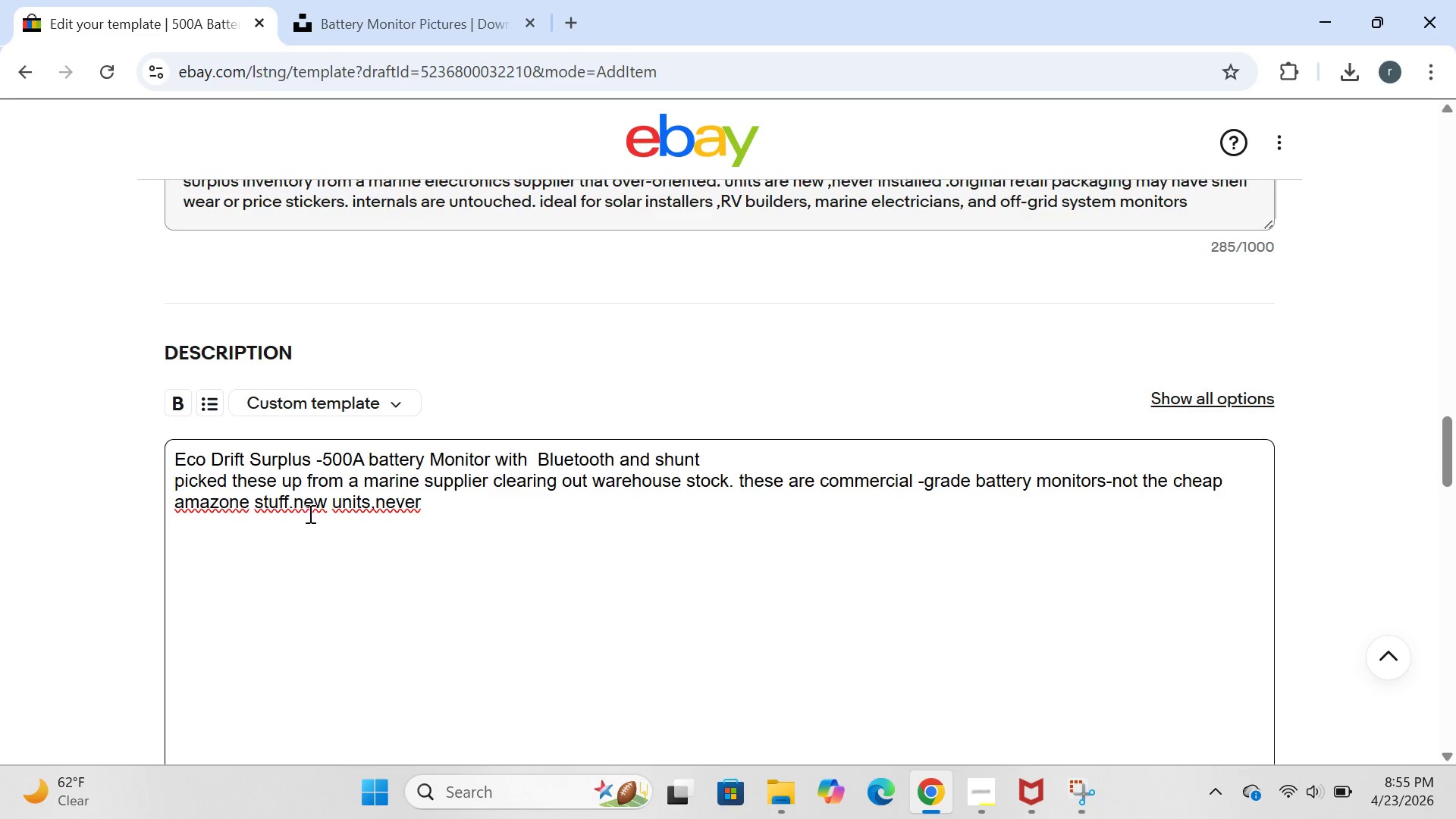 
left_click([248, 507])
 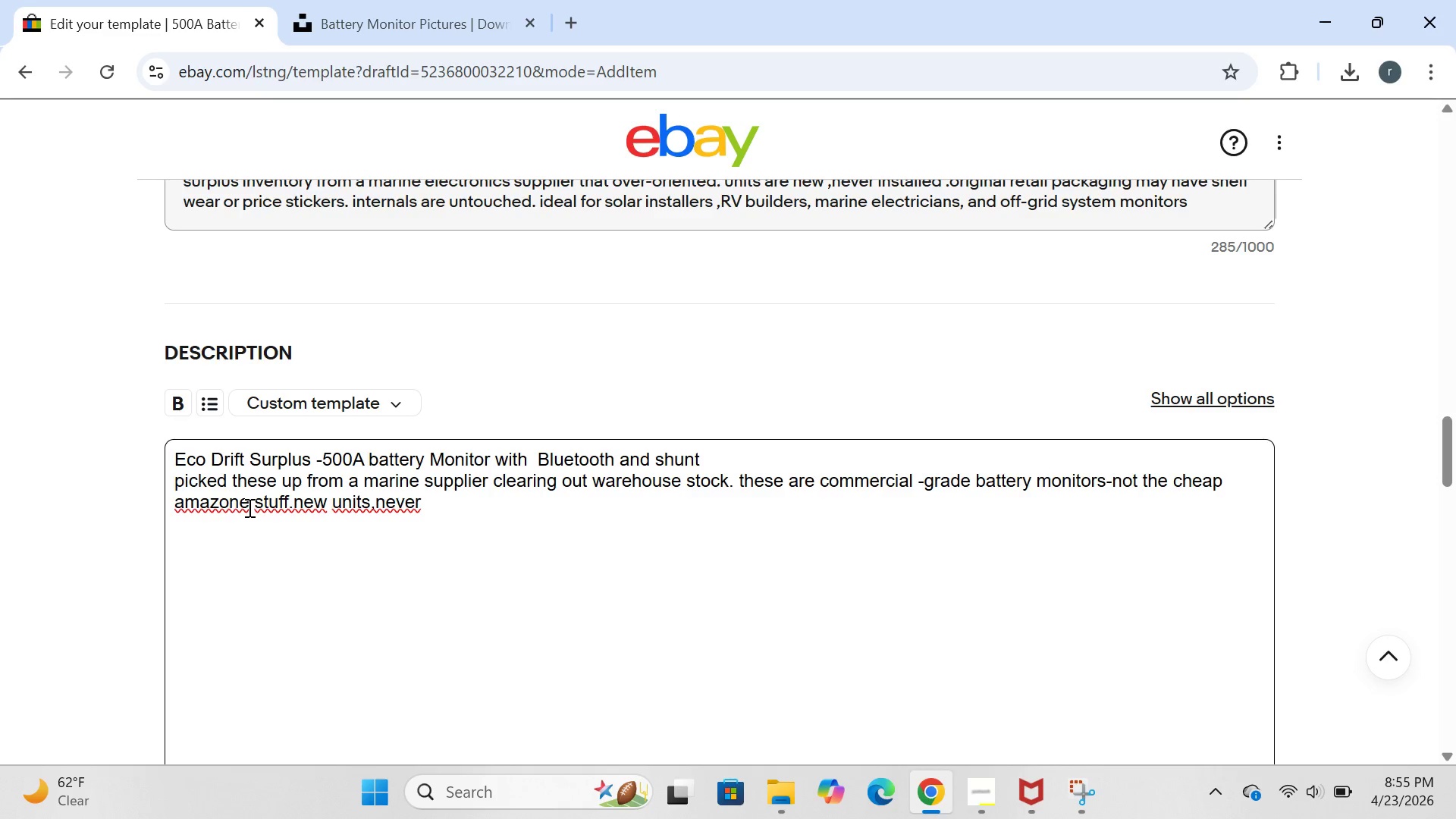 
key(Backspace)
 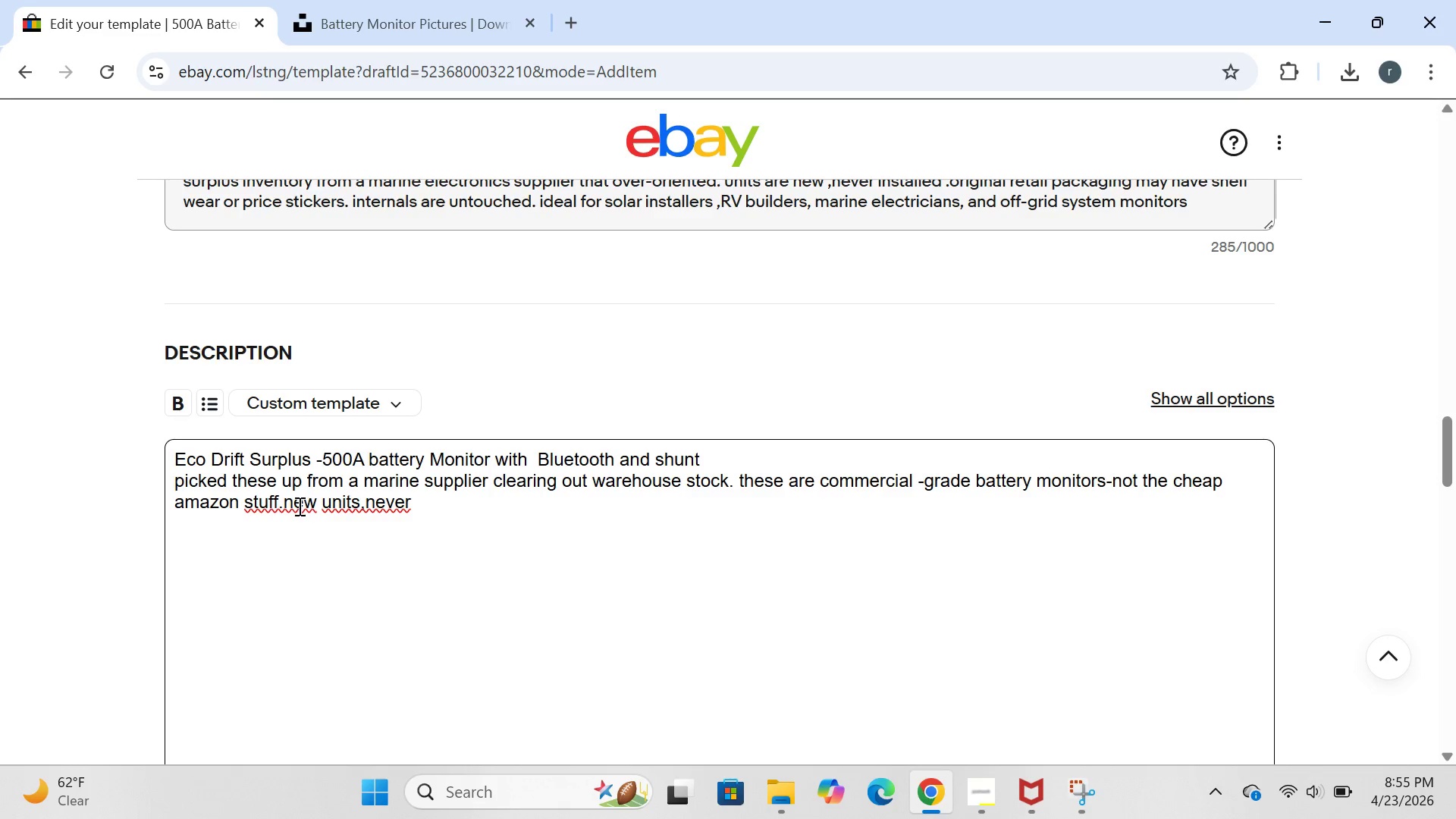 
left_click([287, 510])
 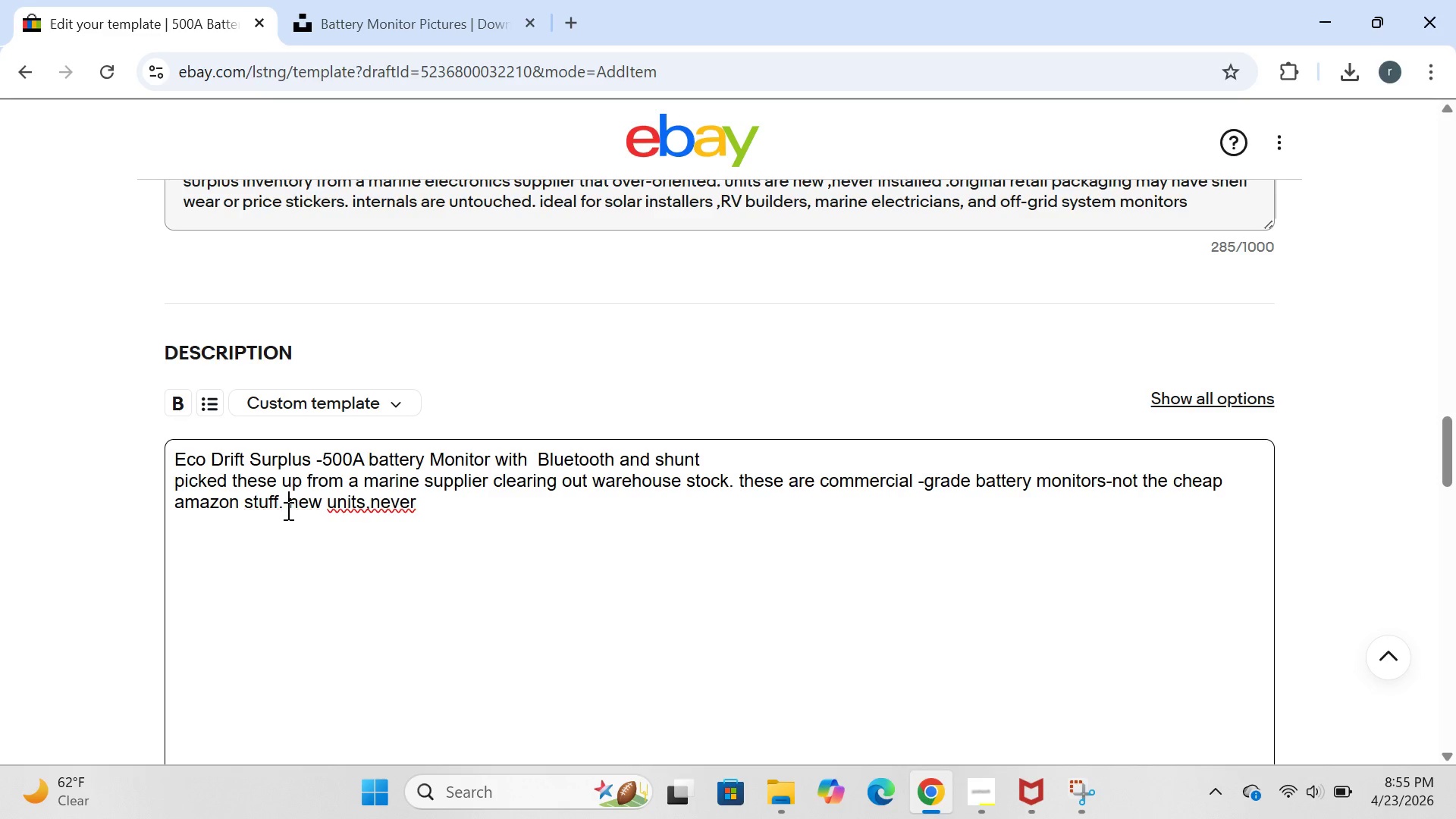 
key(Space)
 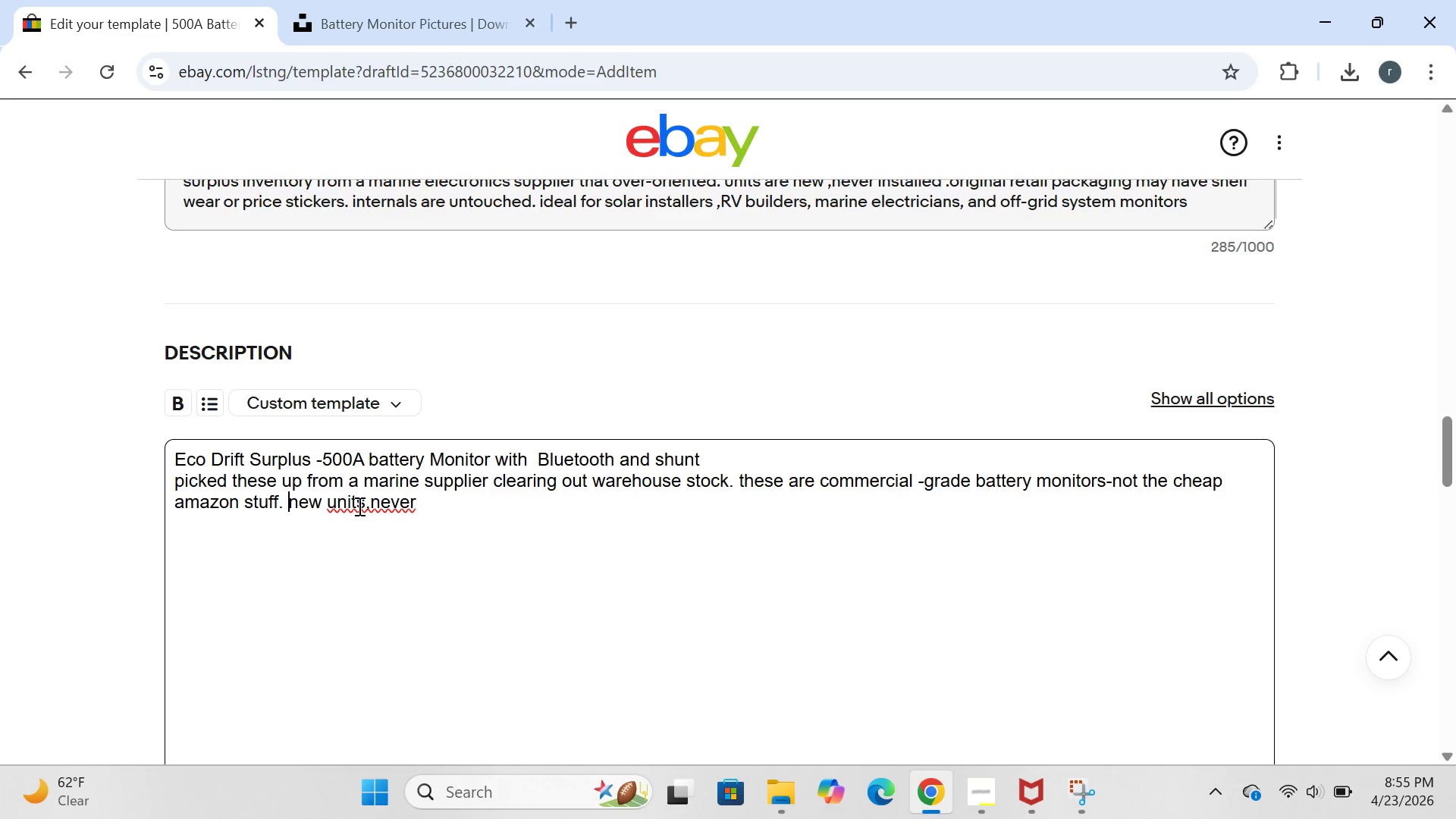 
left_click([364, 506])
 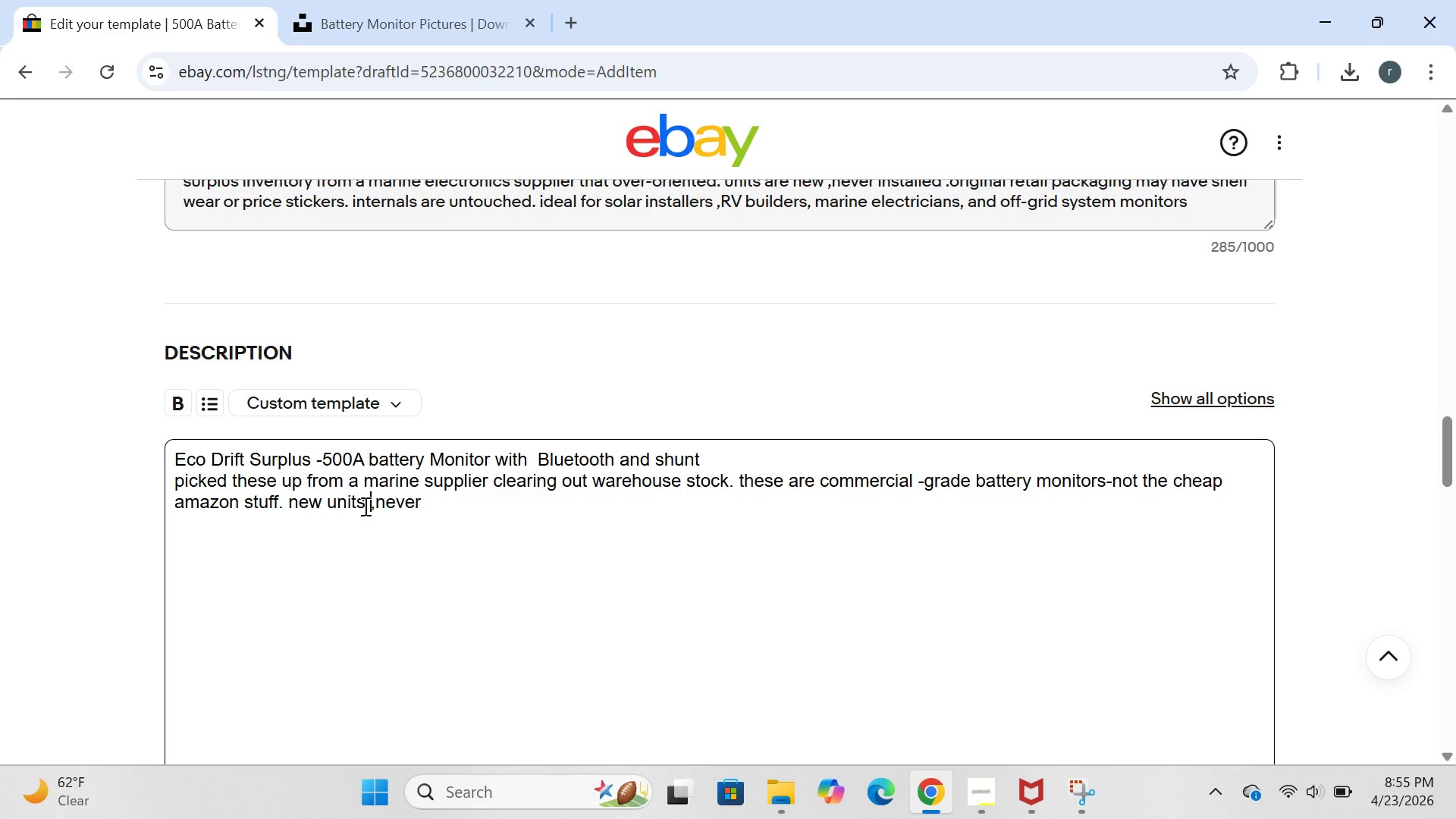 
key(Space)
 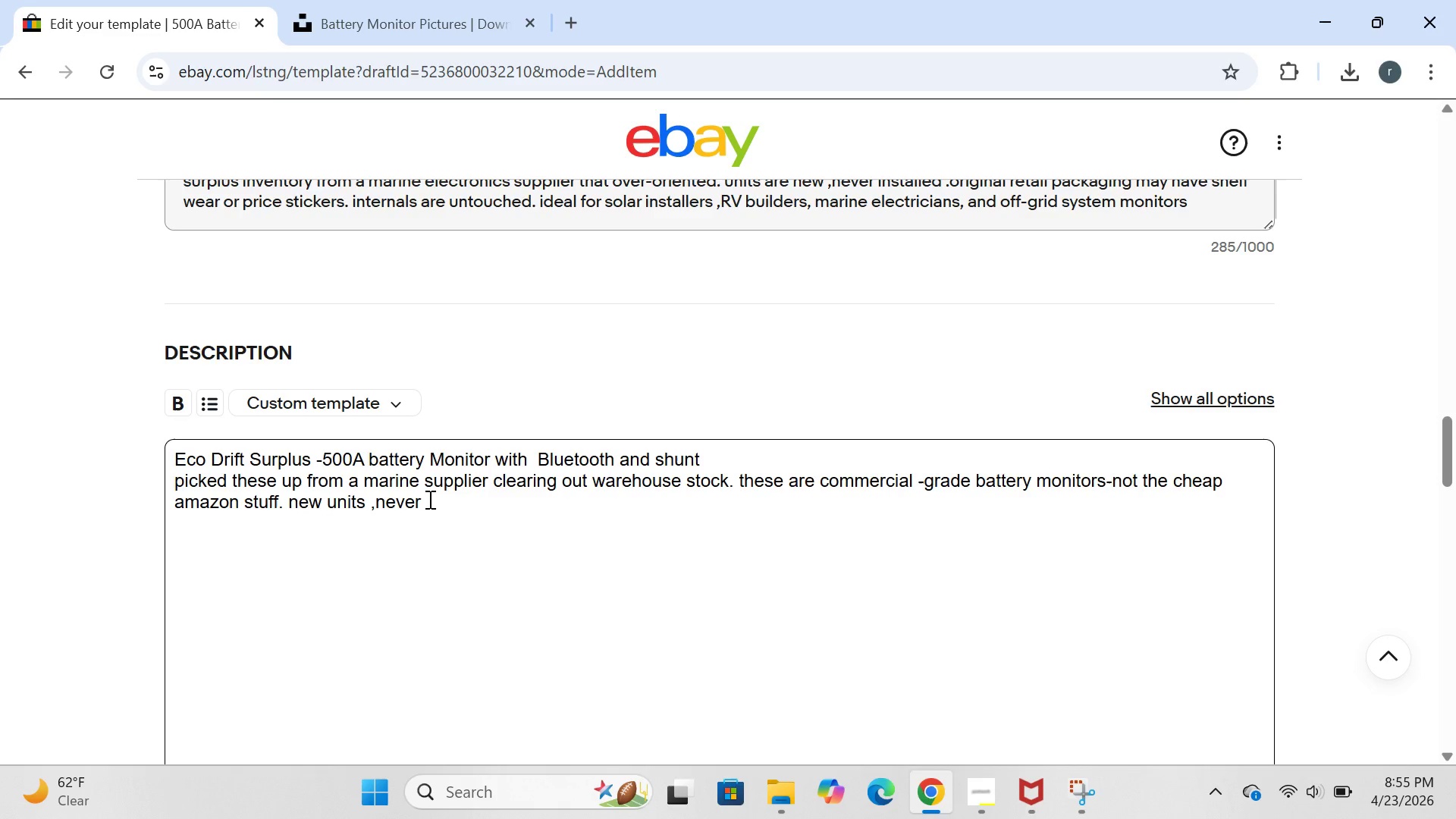 
left_click([428, 499])
 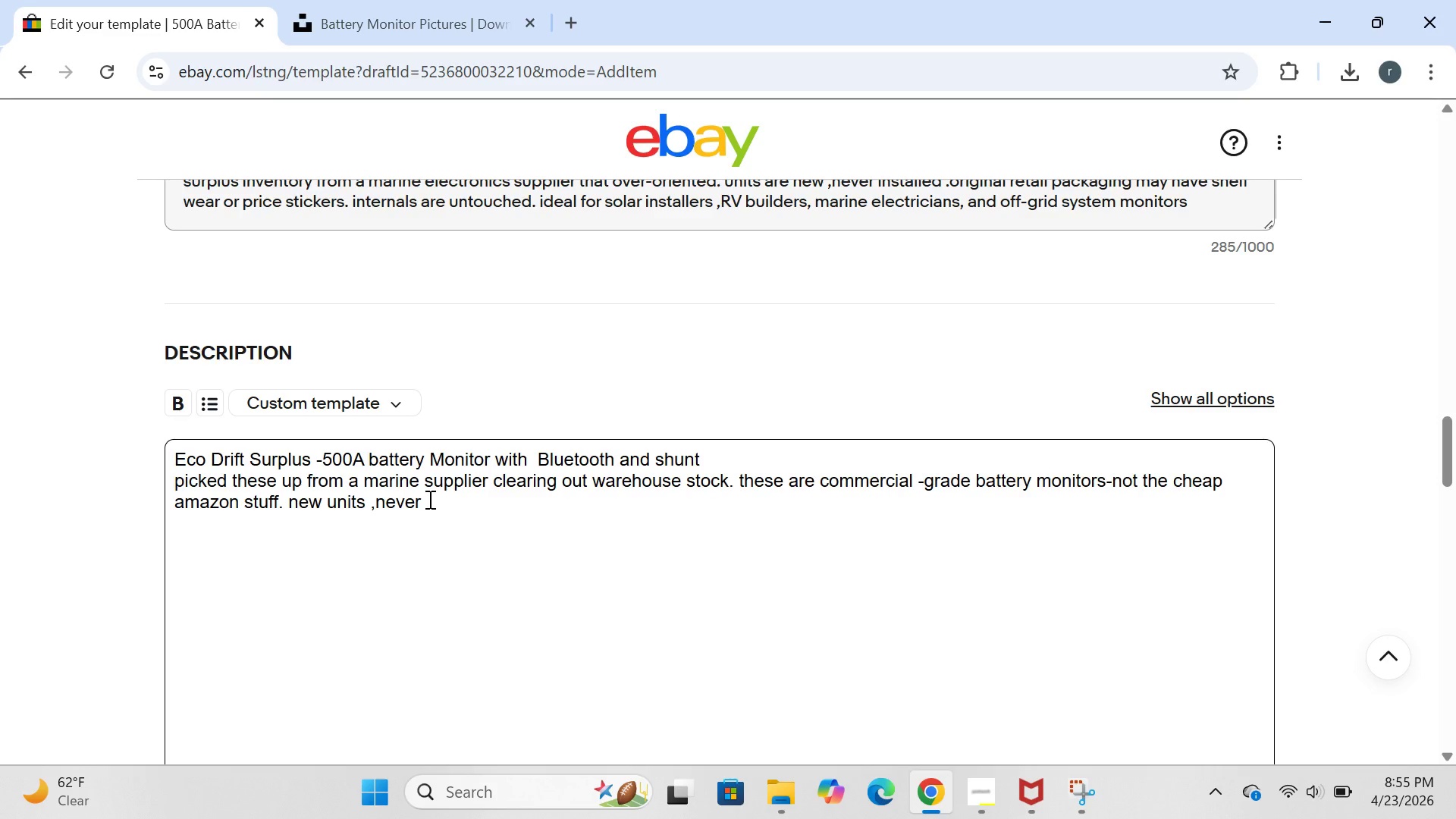 
type( hooked up.selling u)
key(Backspace)
 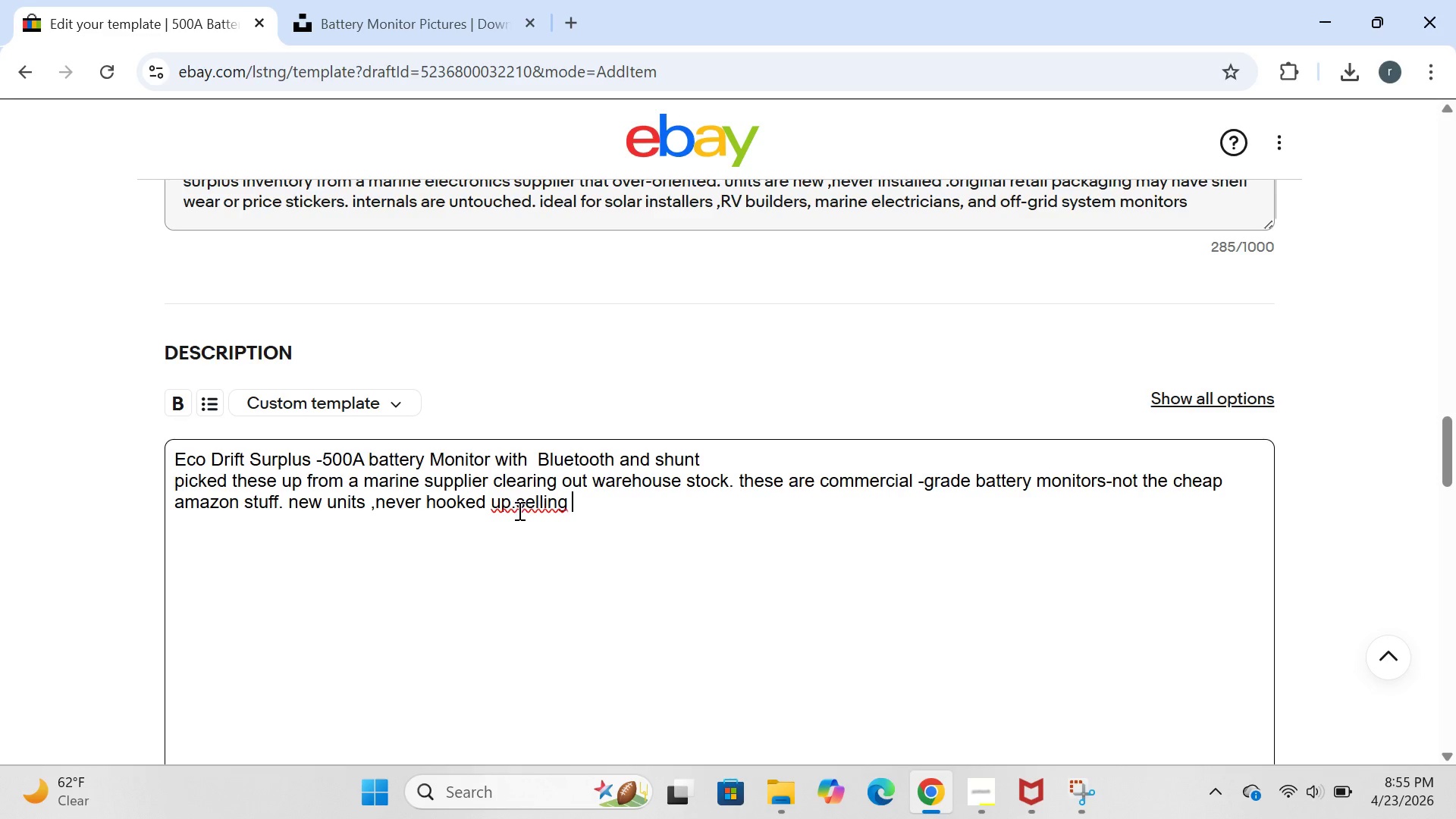 
left_click([516, 510])
 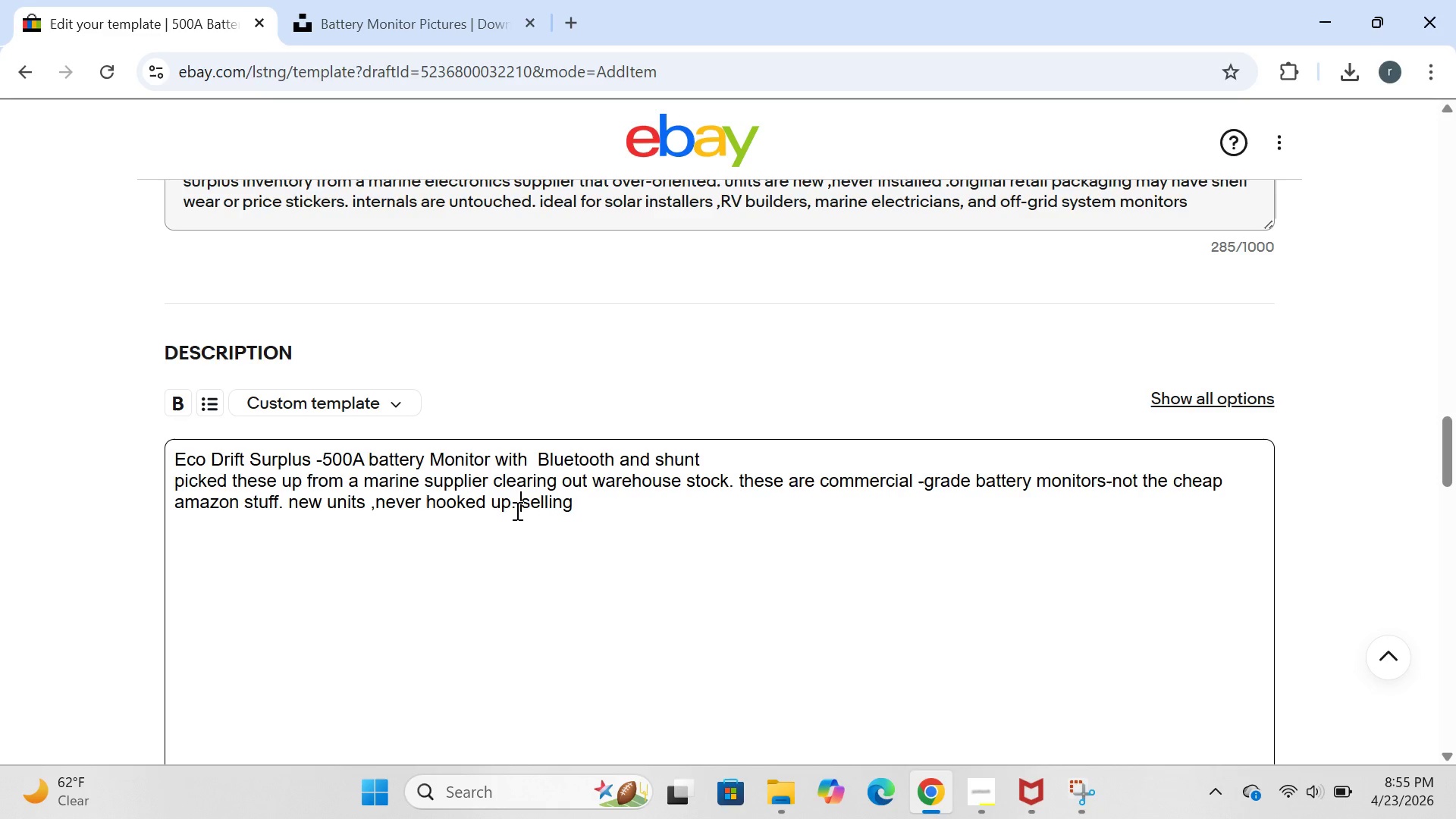 
key(Space)
 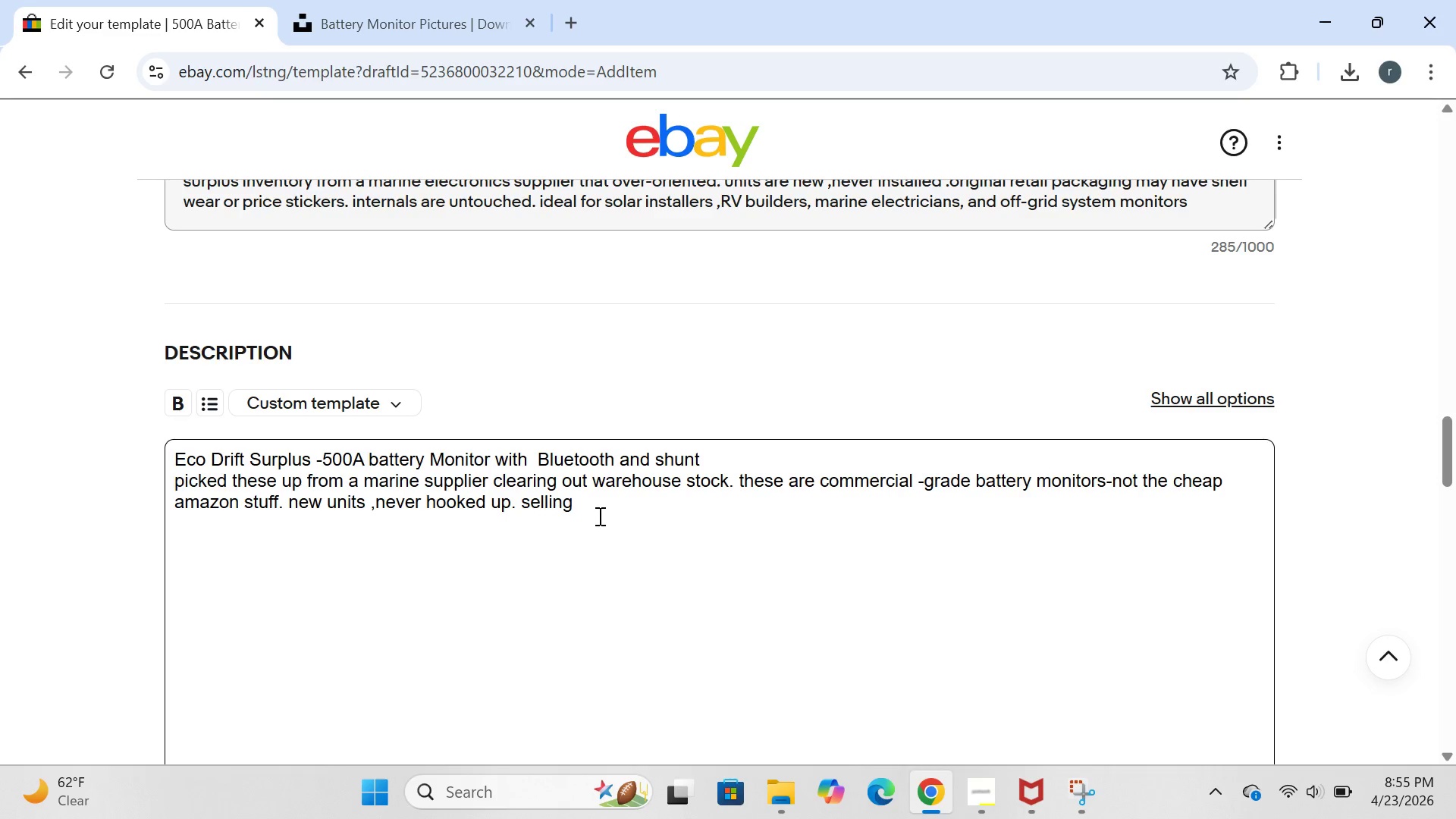 
left_click([598, 515])
 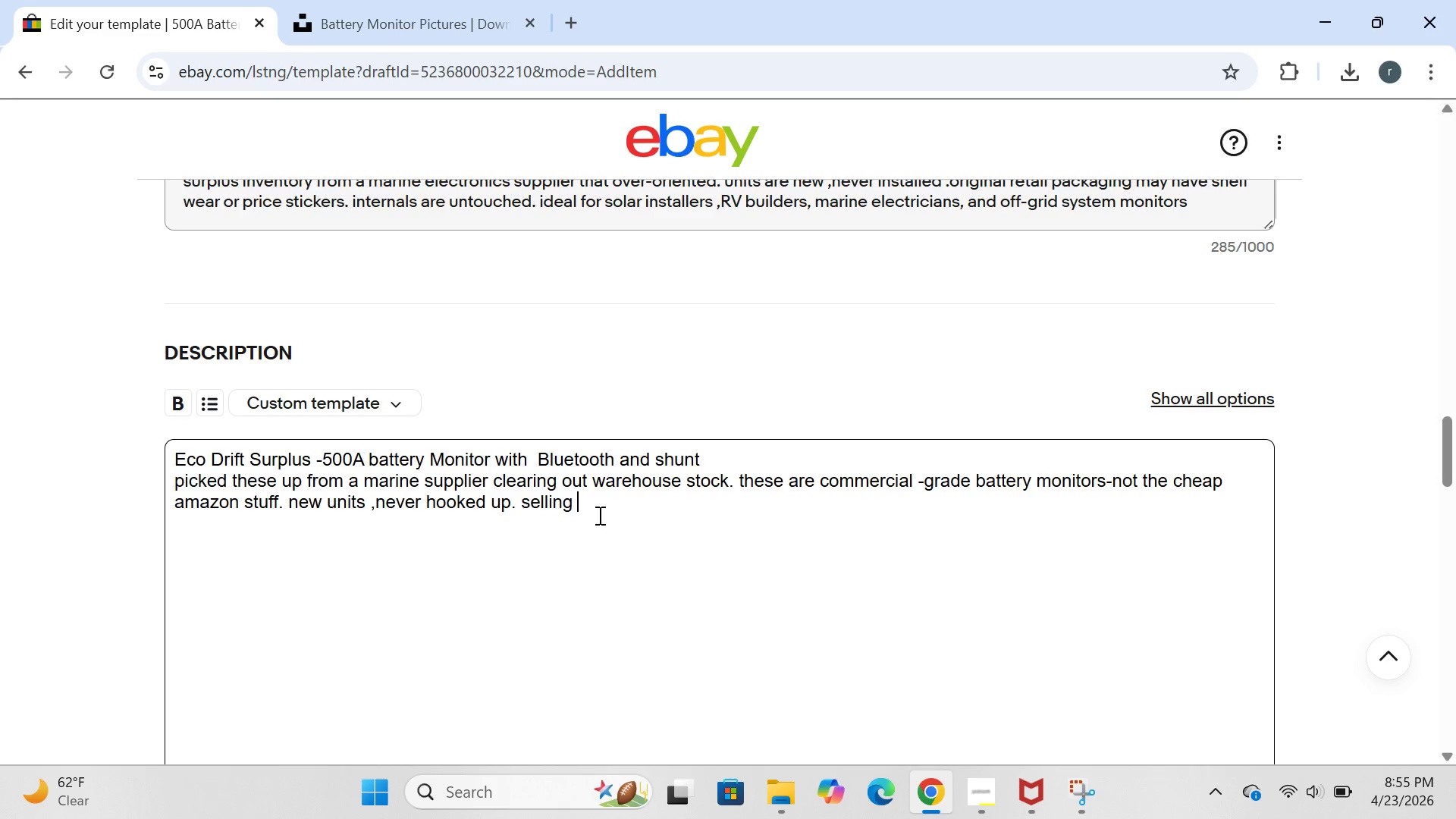 
type(o)
key(Backspace)
type(individually v)
key(Backspace)
type(but happy to do  a)
key(Backspace)
type(lot pricing.)
 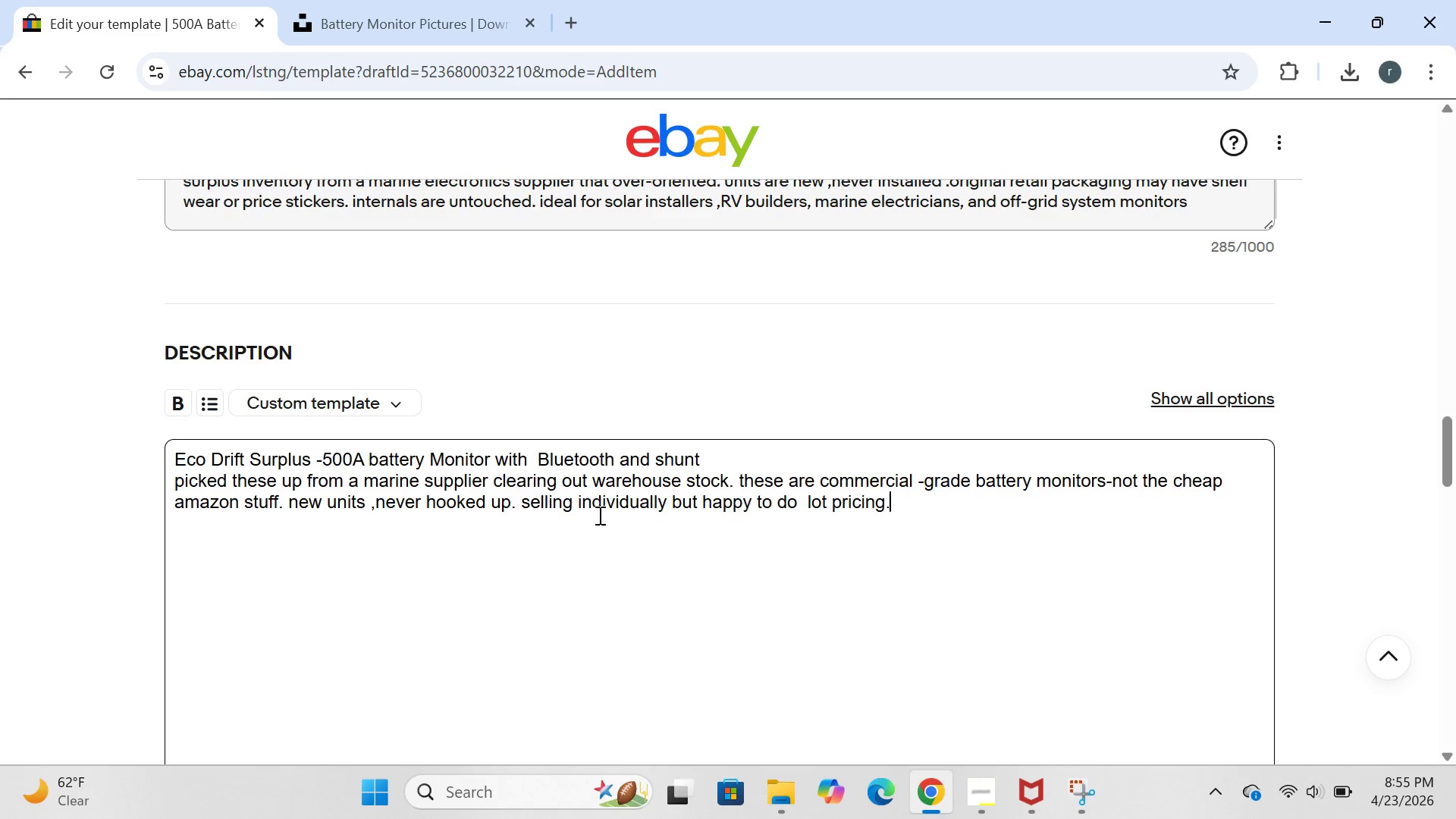 
key(Enter)
 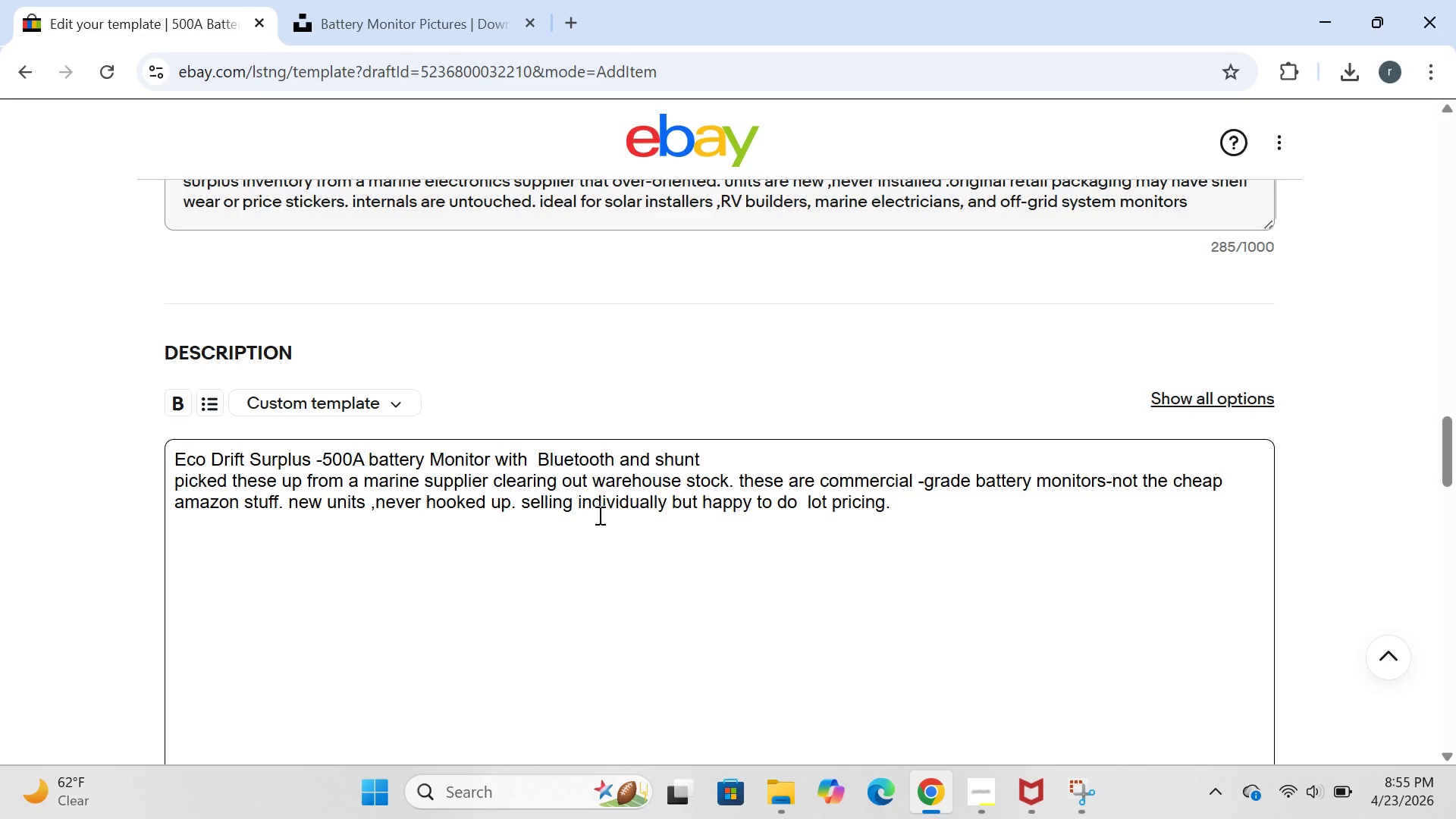 
type(specs:)
 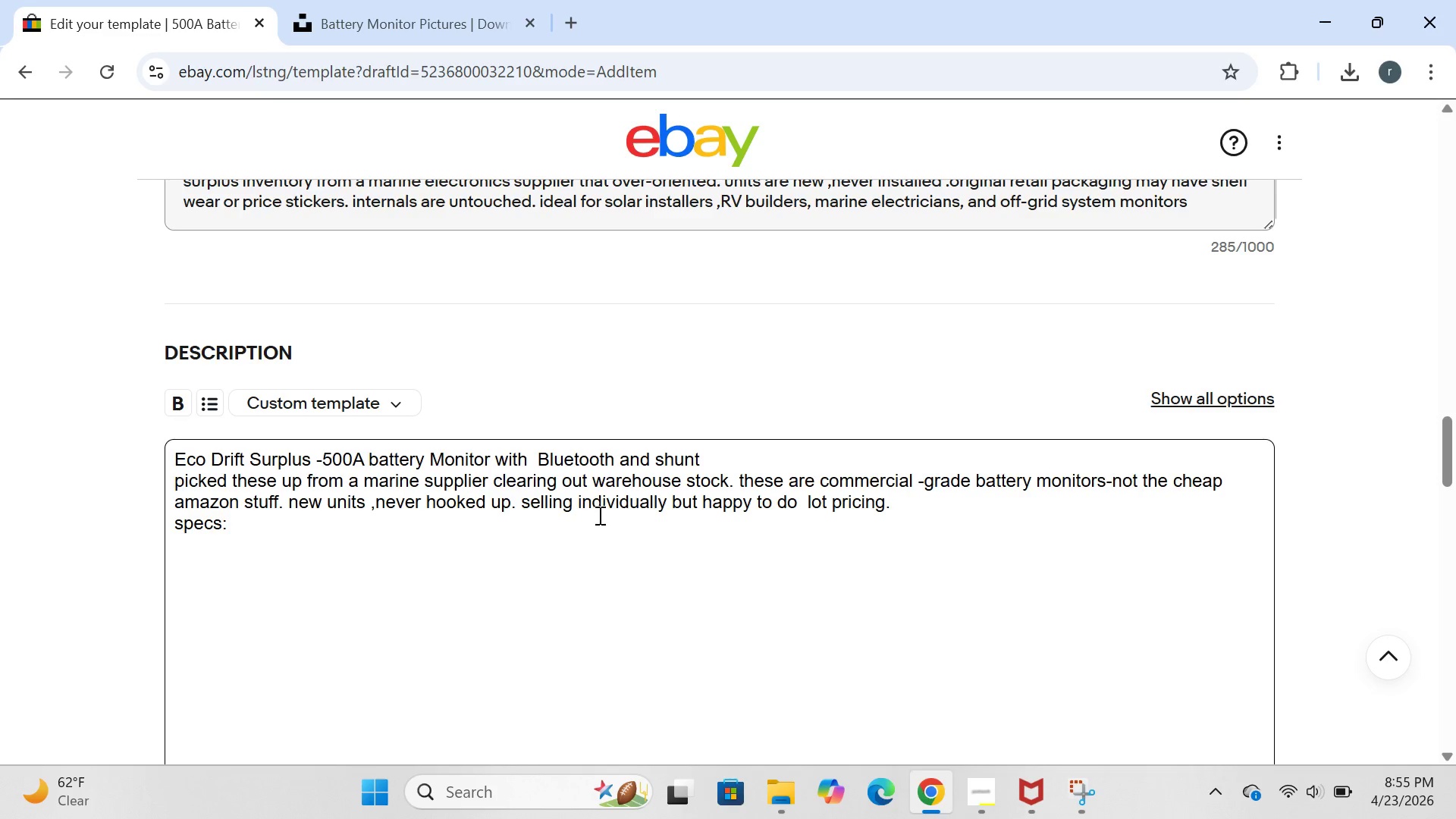 
key(Enter)
 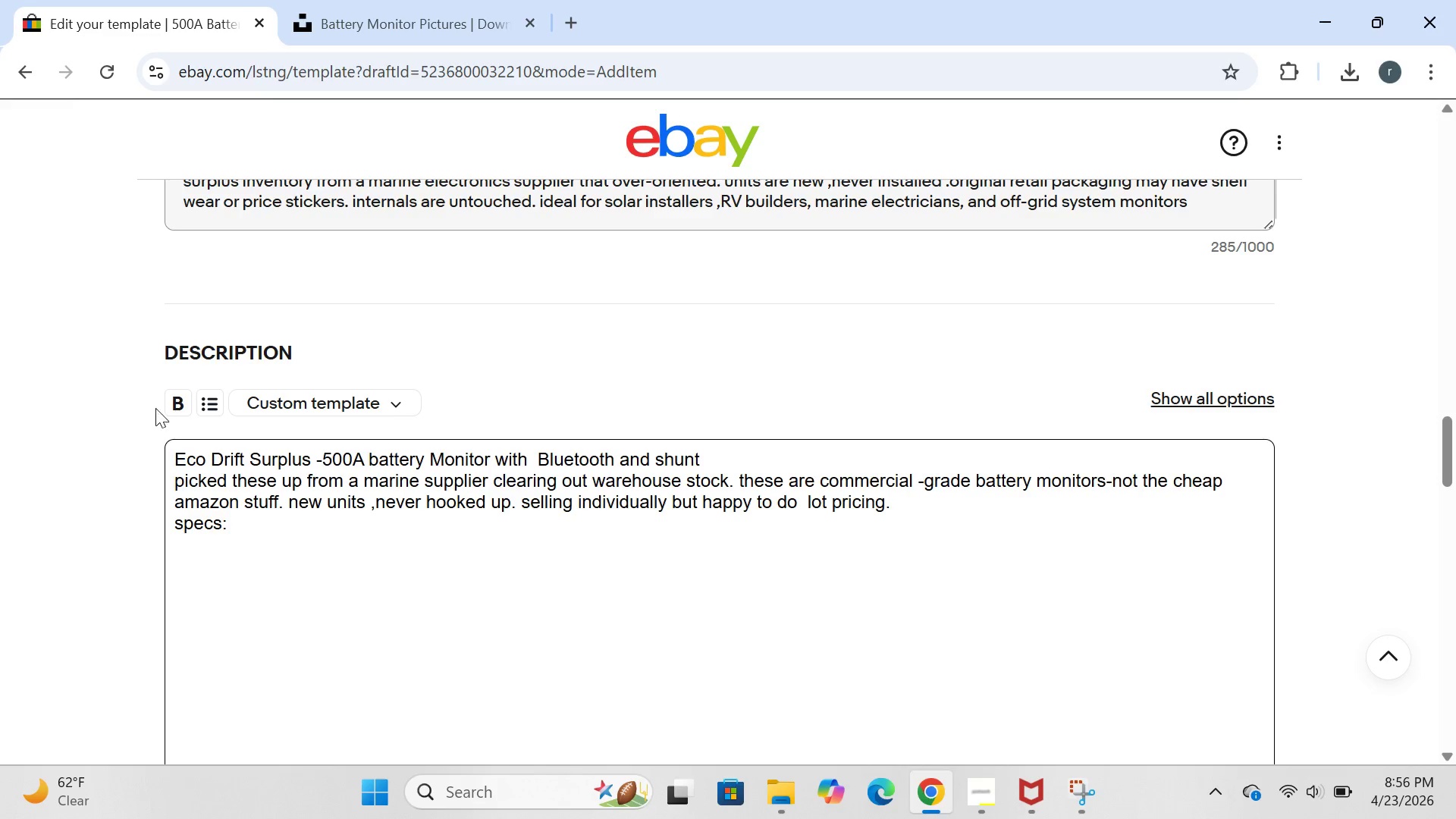 
left_click([198, 399])
 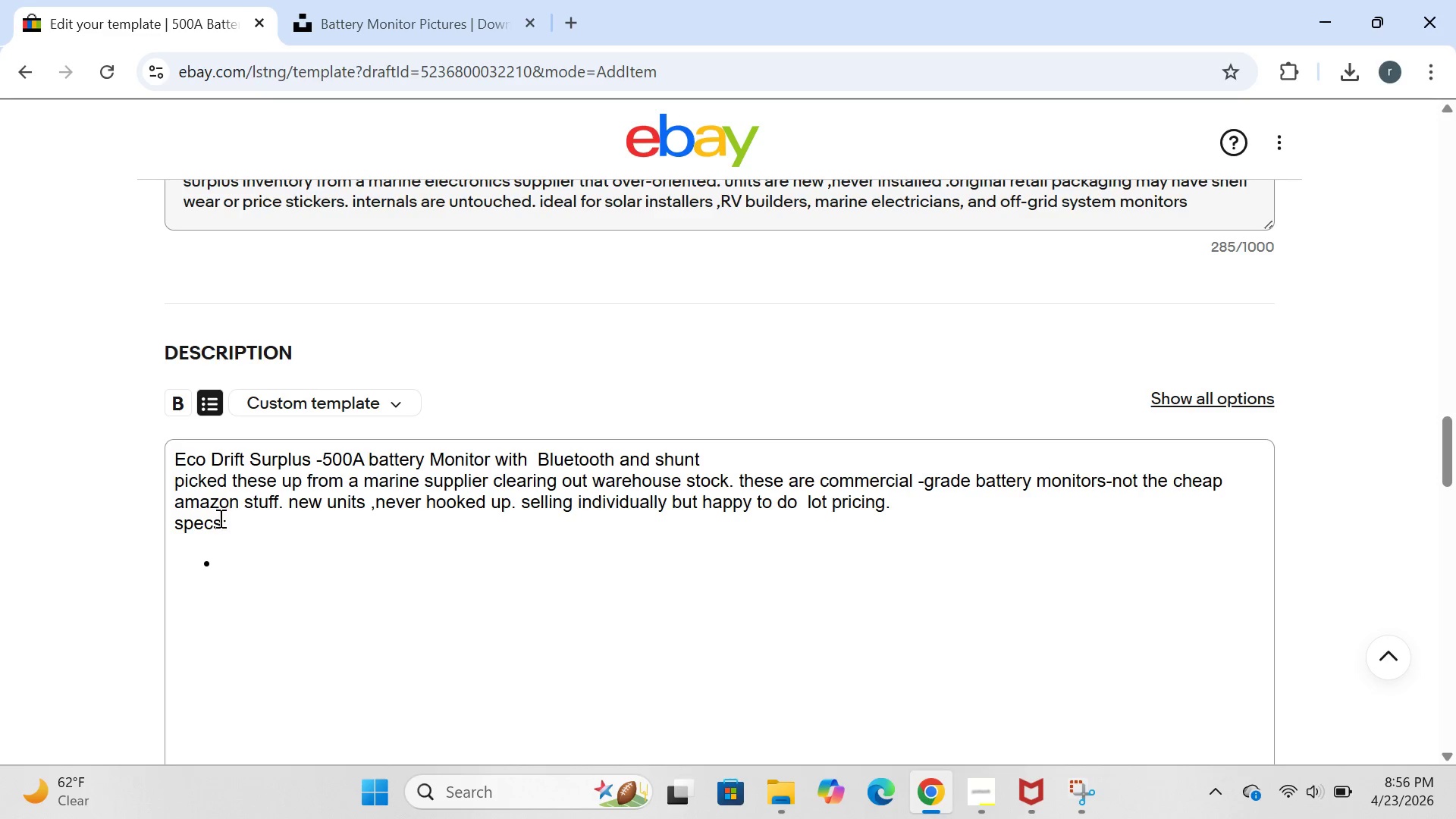 
left_click([237, 577])
 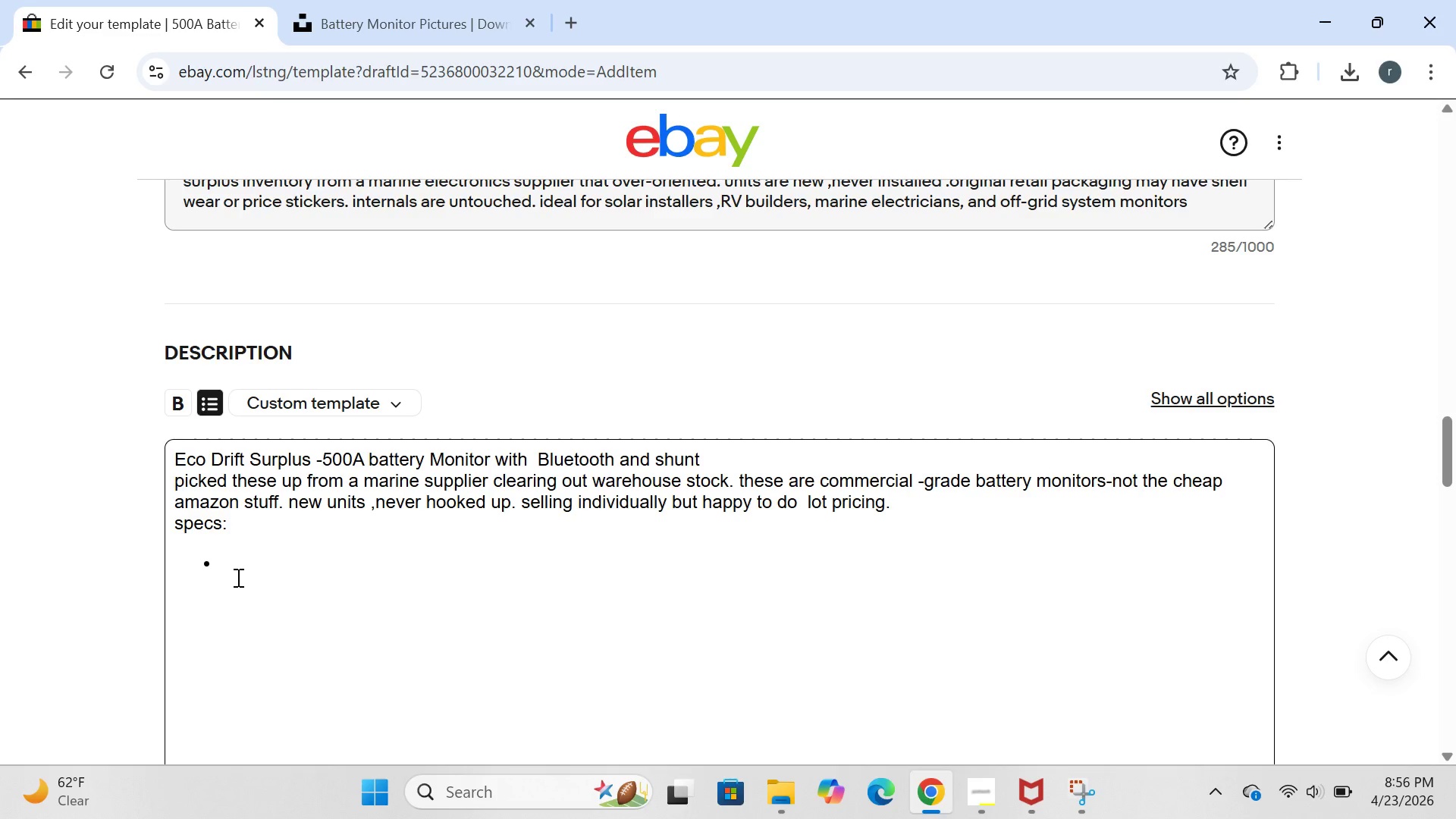 
type(max contin)
 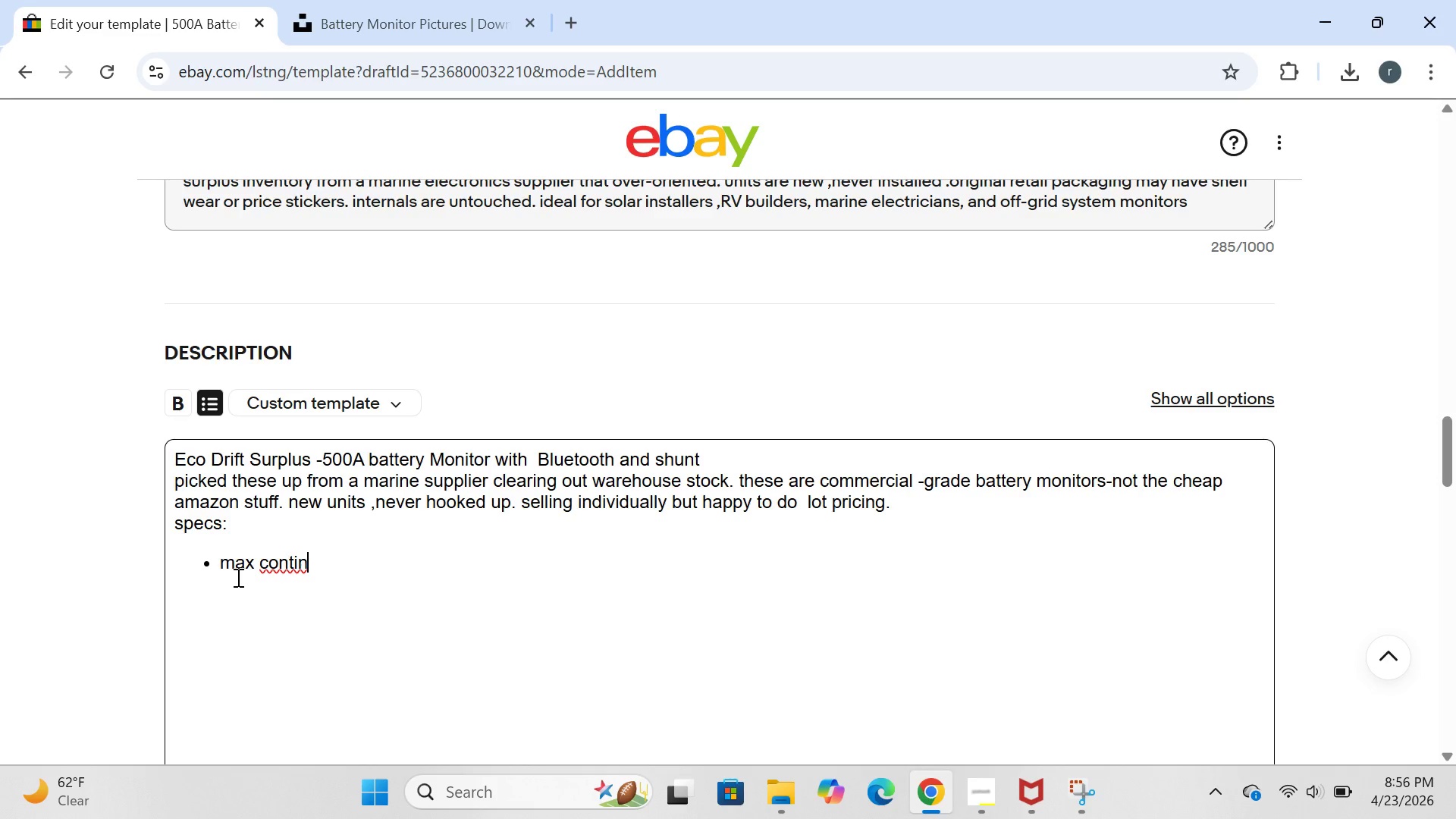 
type(uous current:500A)
 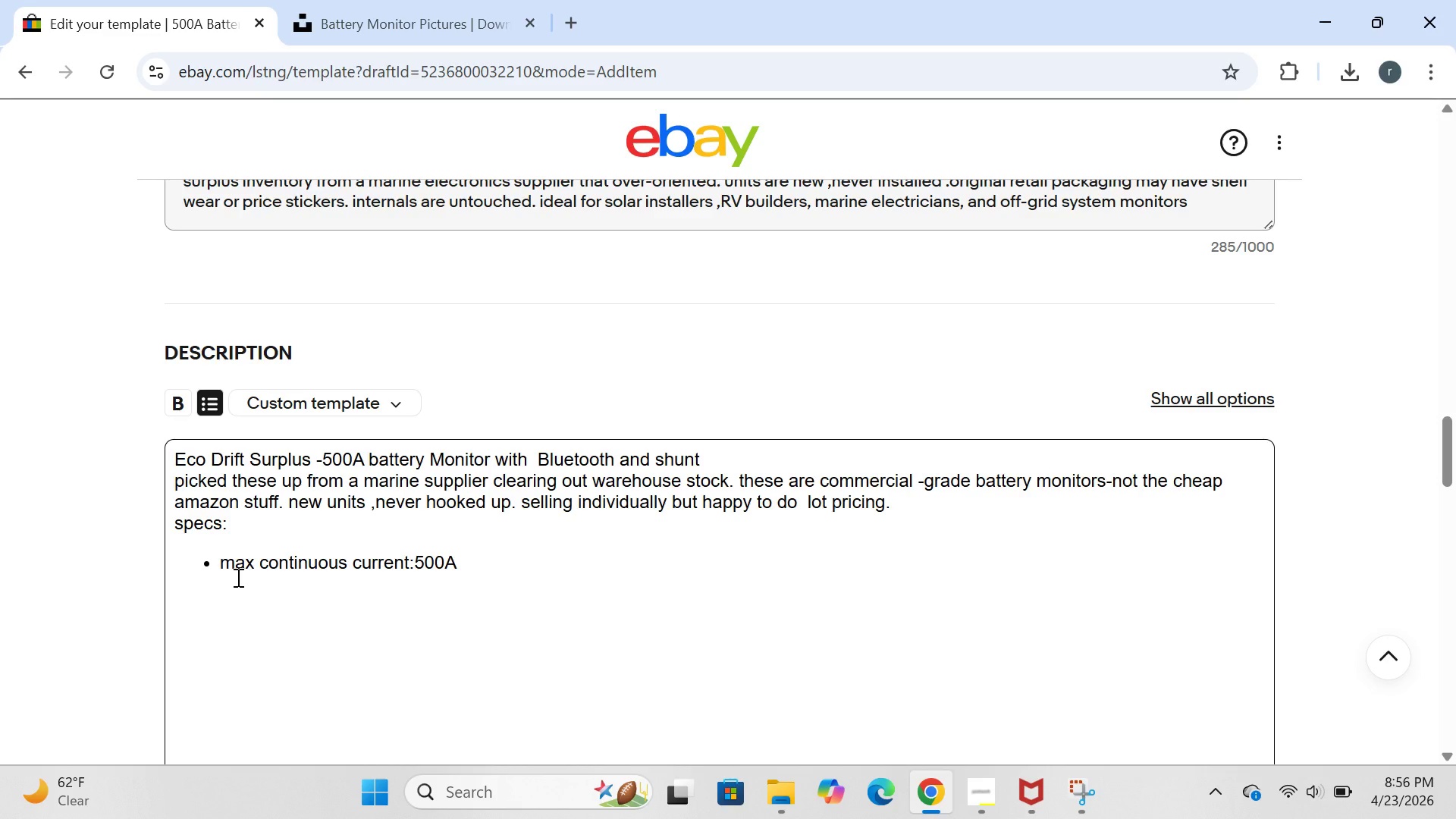 
key(Enter)
 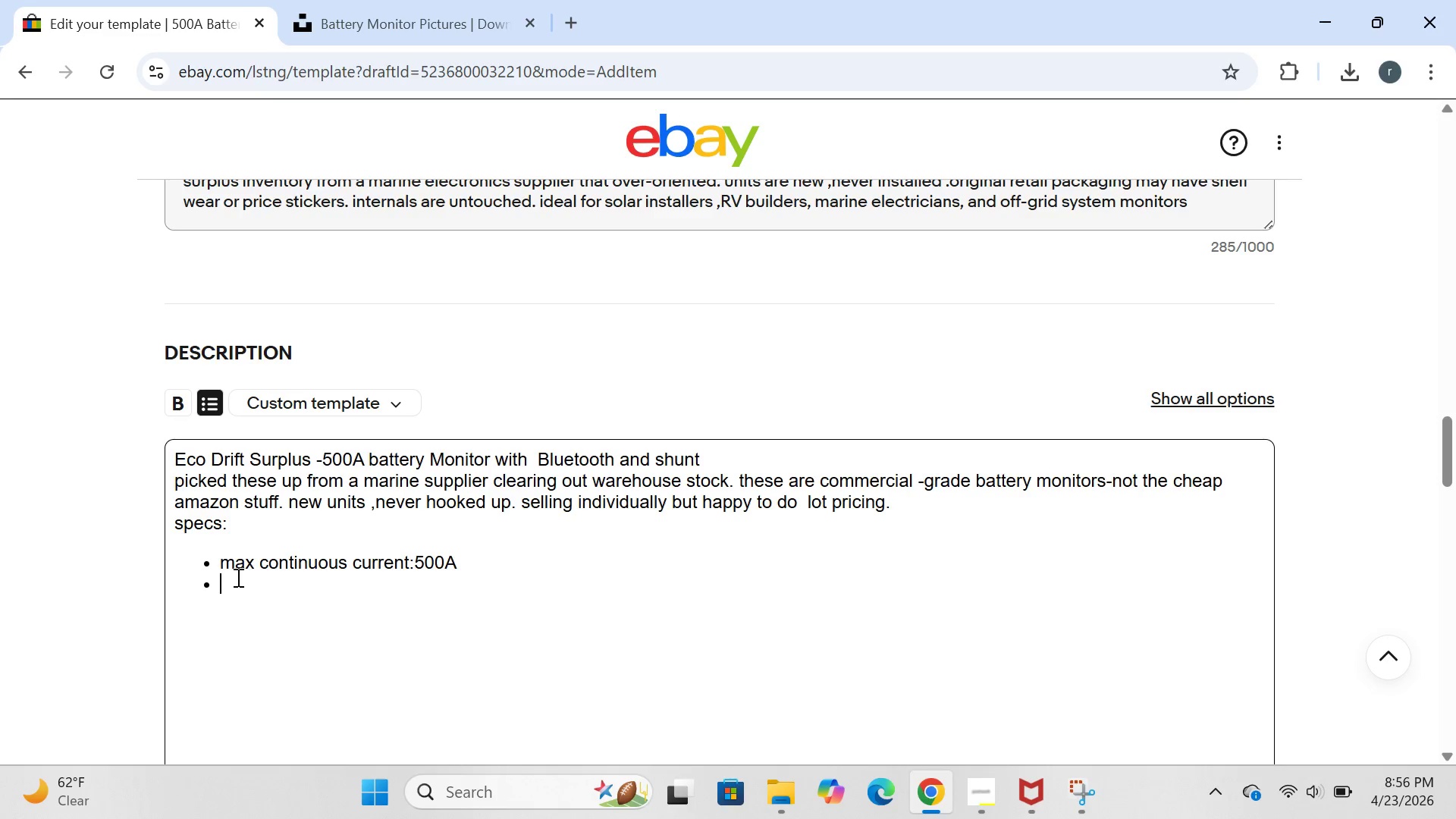 
type(peak cut)
key(Backspace)
type(rreb)
key(Backspace)
type(nt:1000A)
 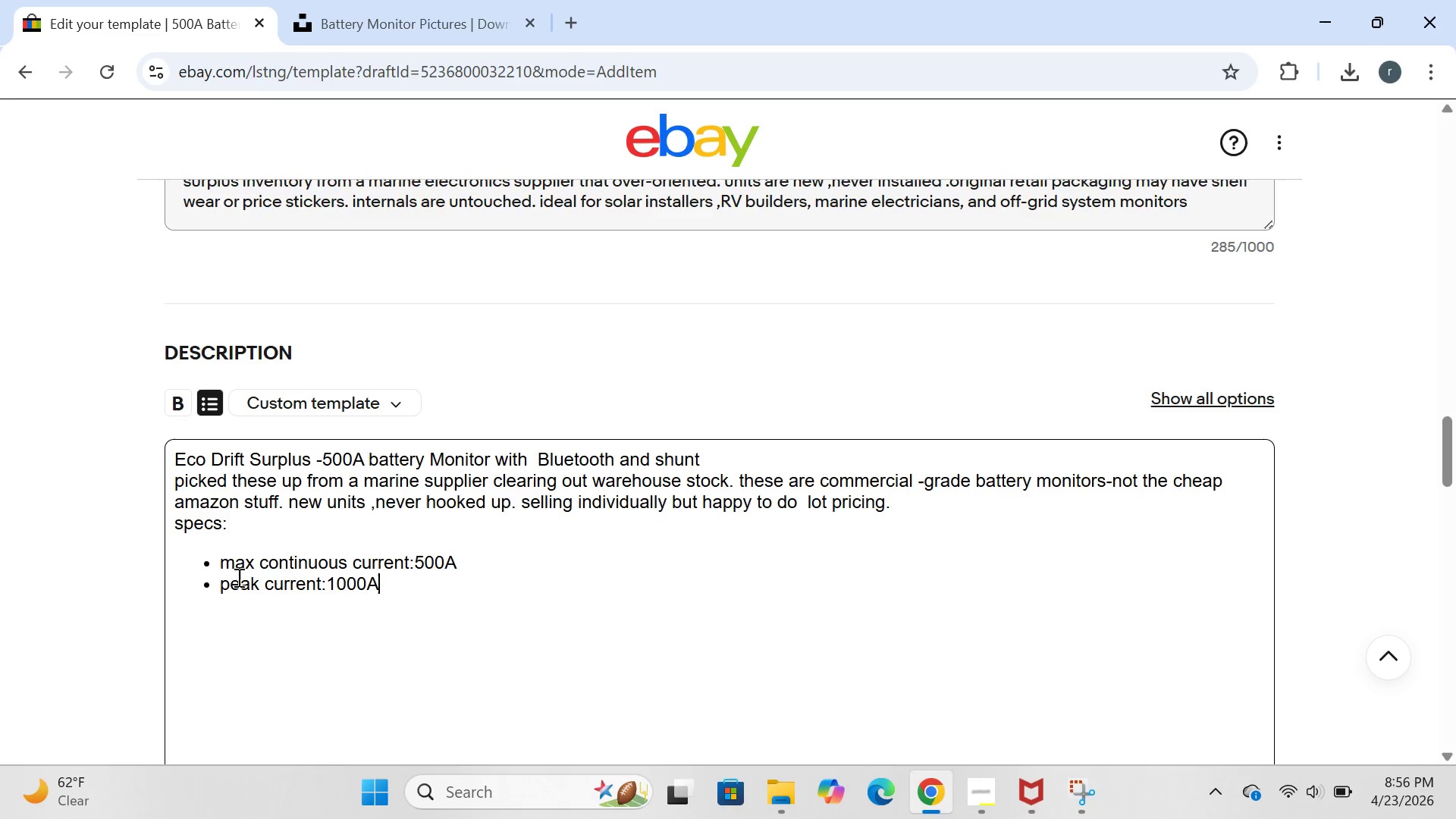 
key(Enter)
 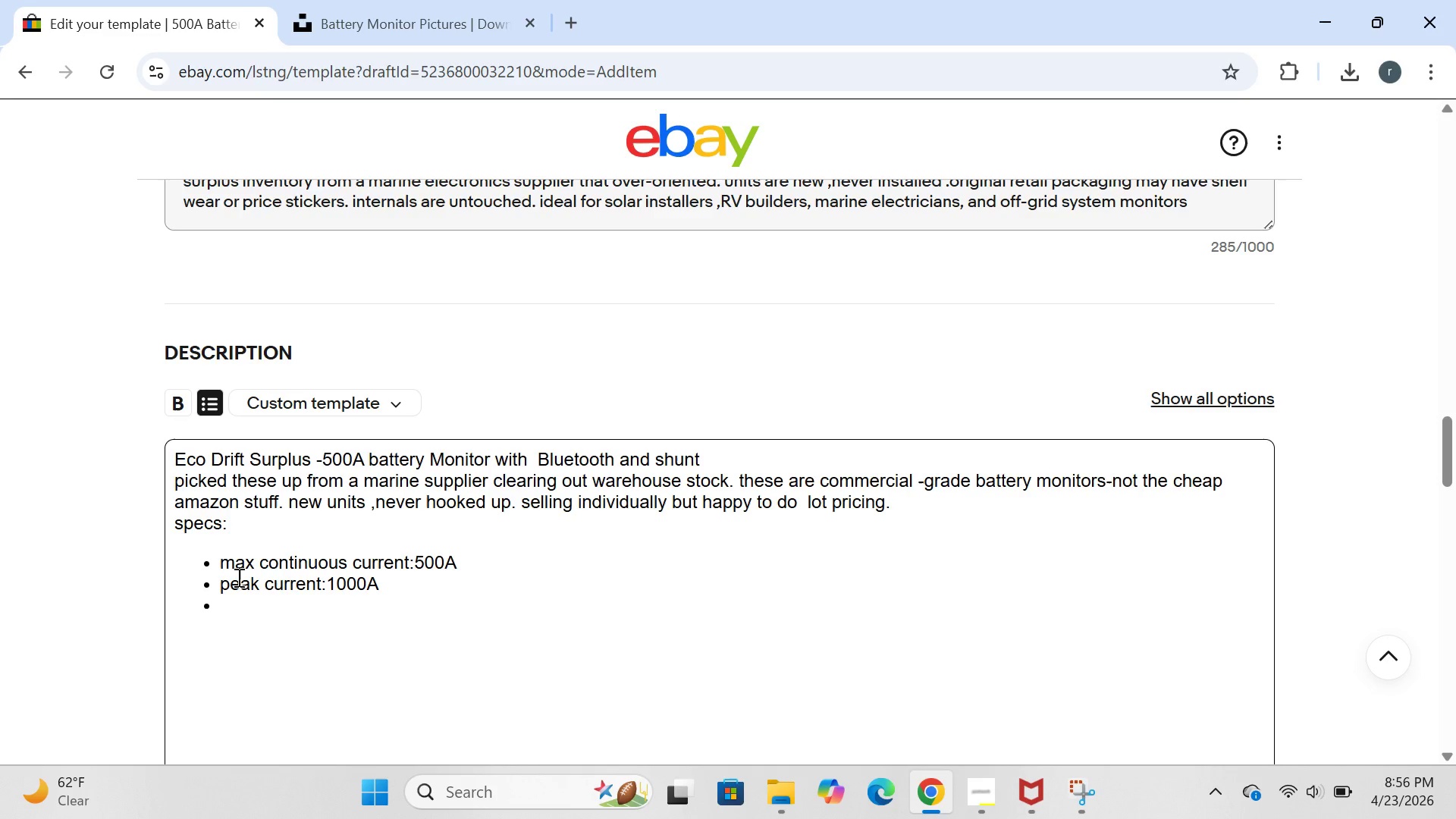 
type(voltage range:10V-120V DC)
 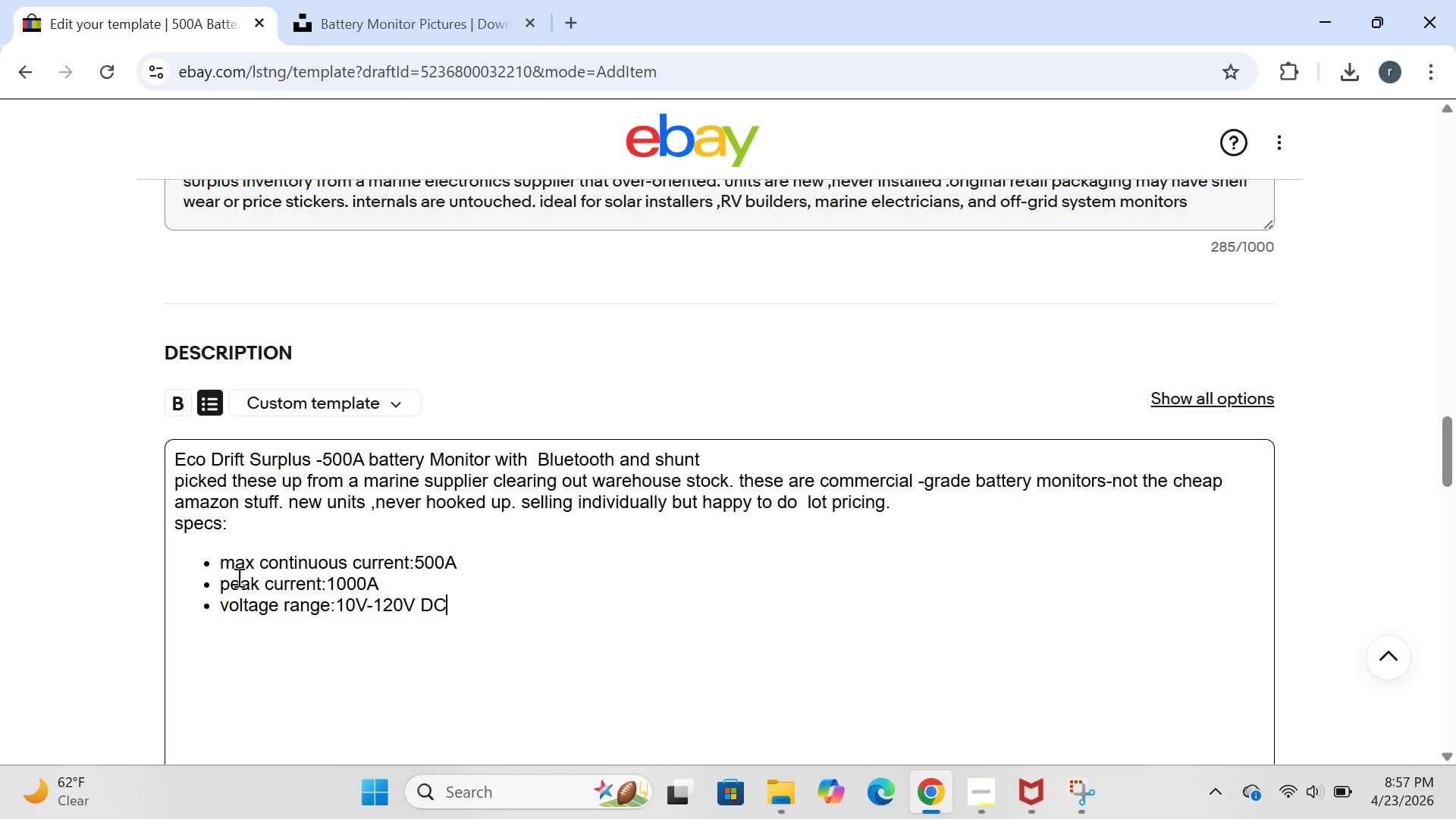 
key(Enter)
 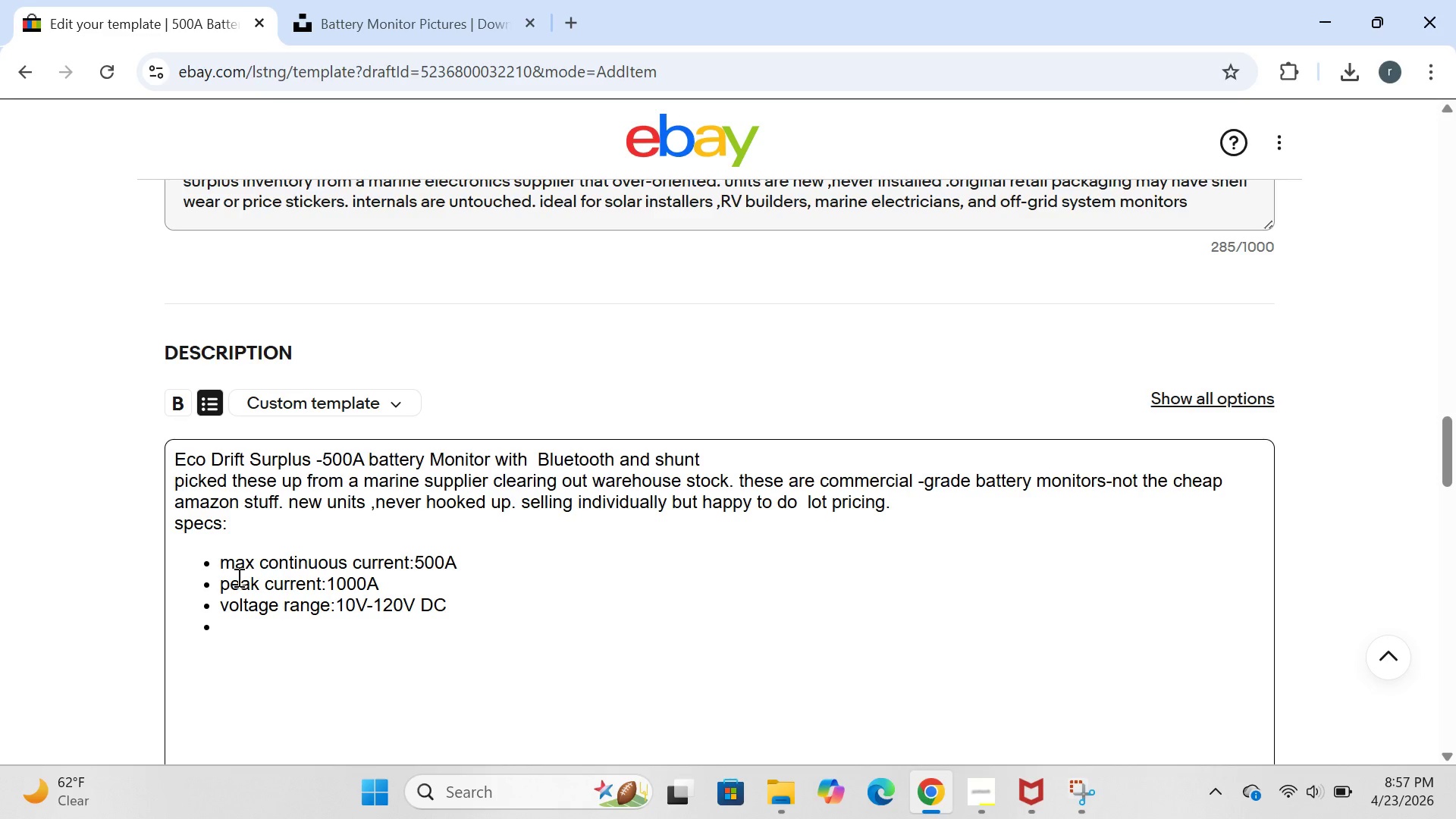 
type(shut included:500a)
 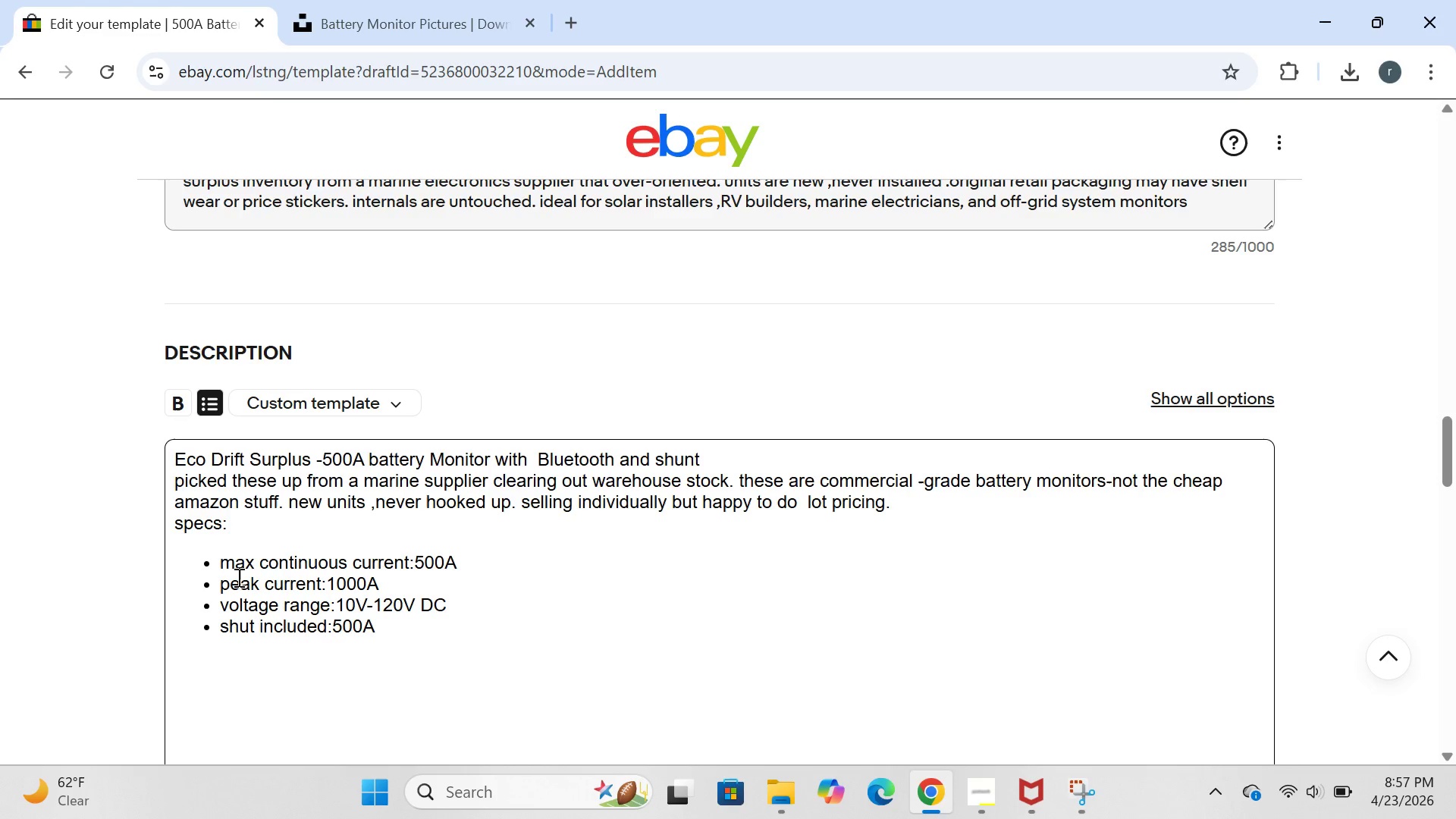 
 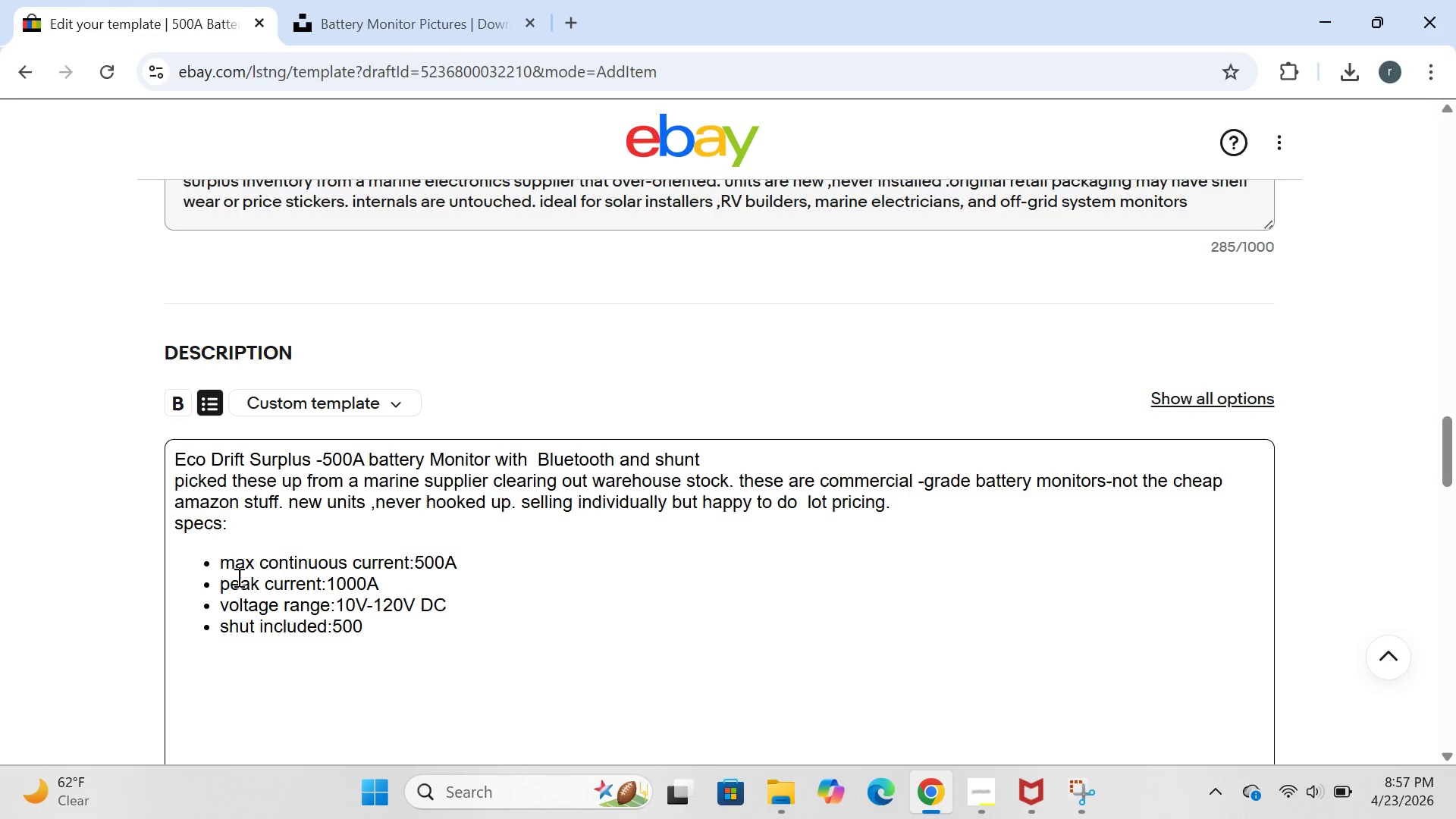 
hold_key(key=CapsLock, duration=0.42)
 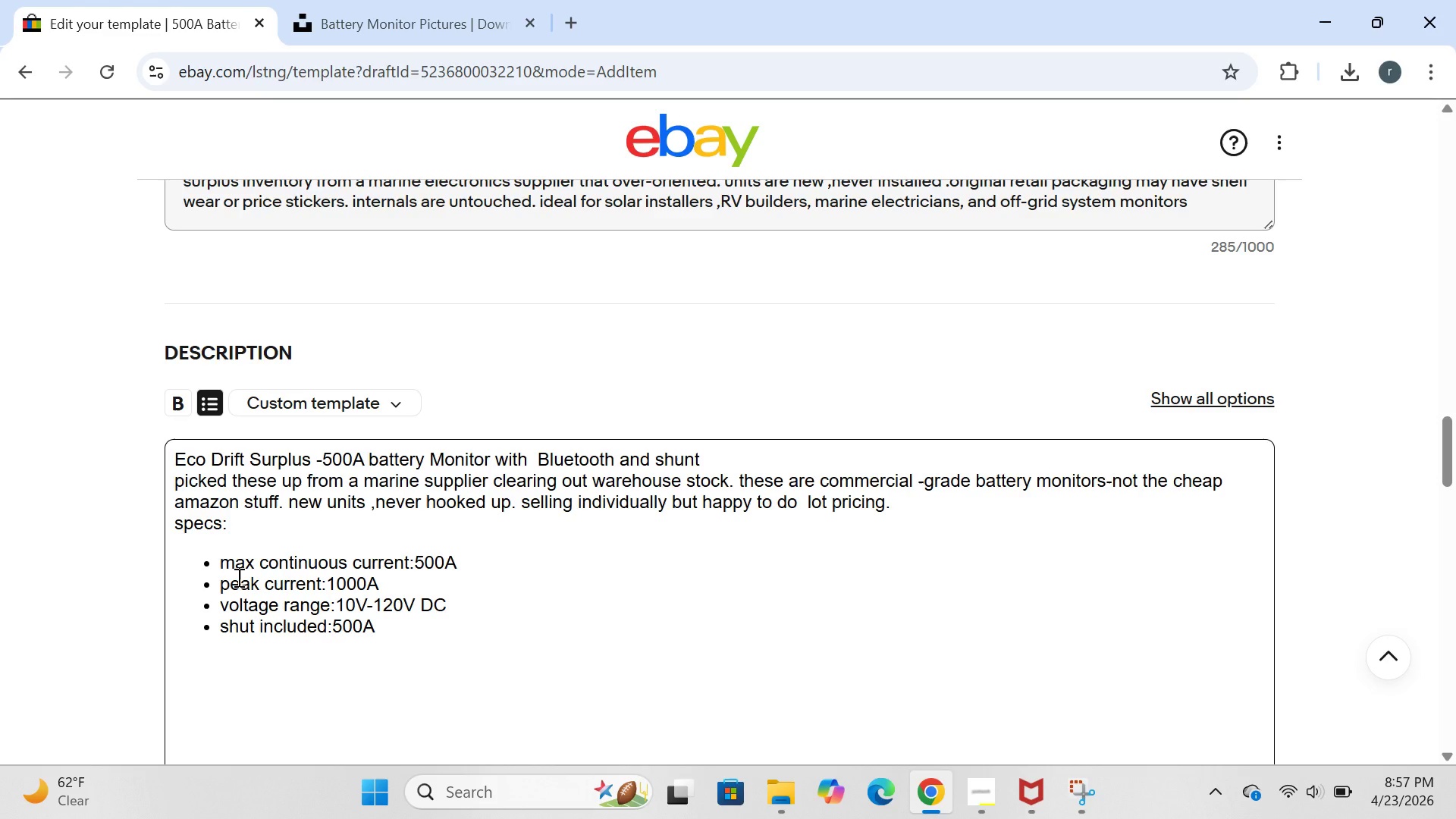 
key(Enter)
 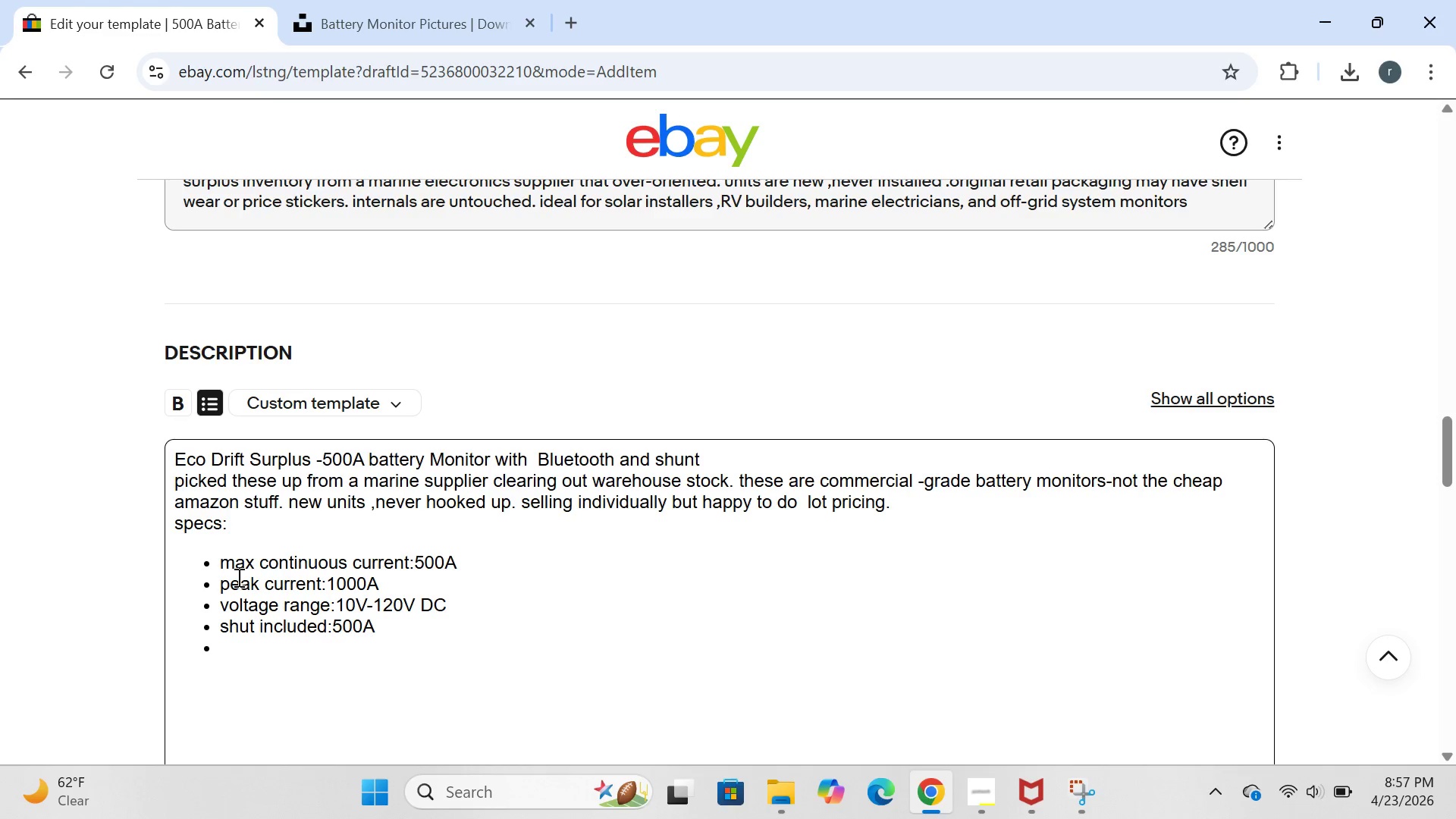 
type(bluetooth rand)
key(Backspace)
type(ge)
 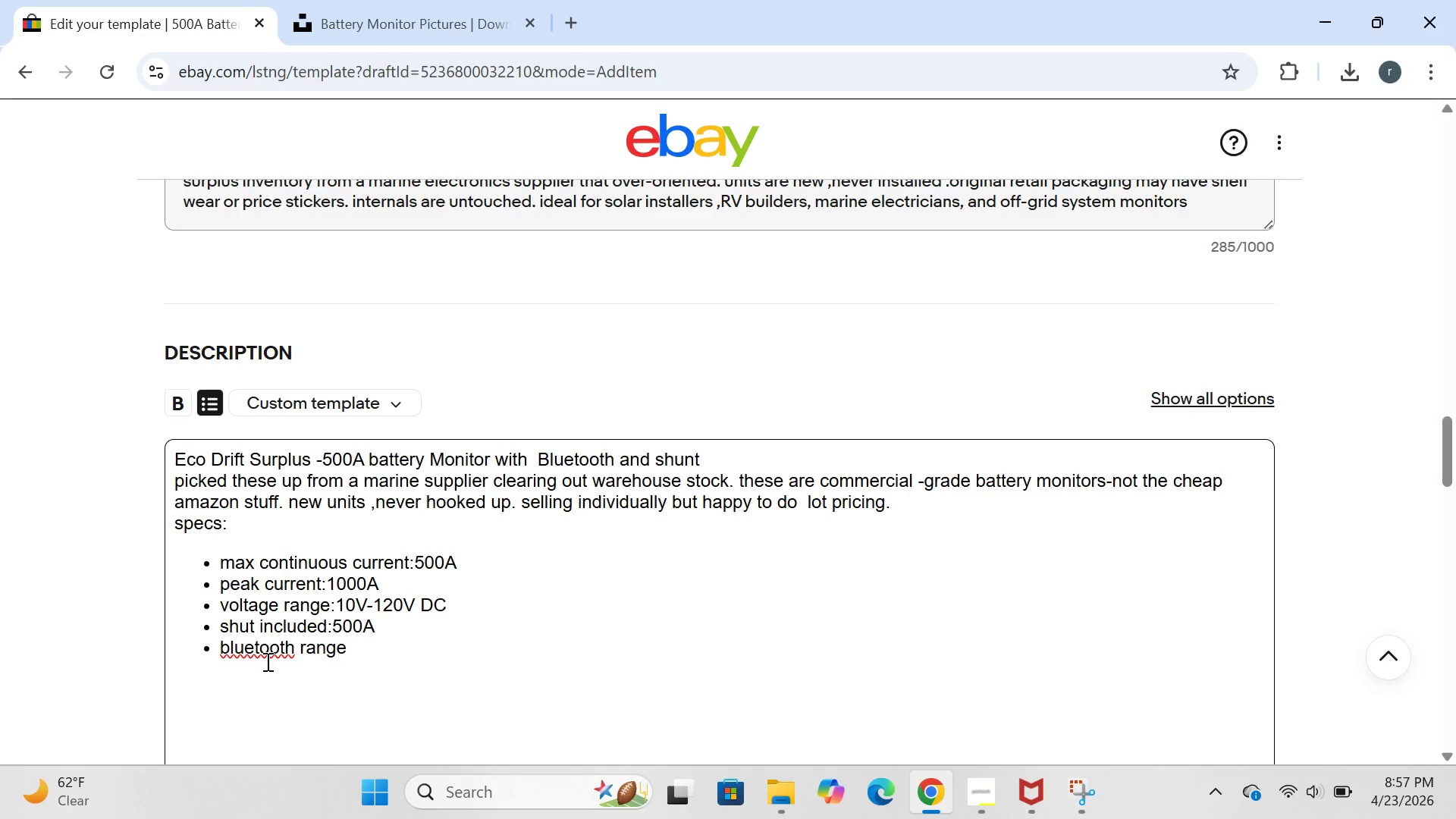 
left_click([234, 647])
 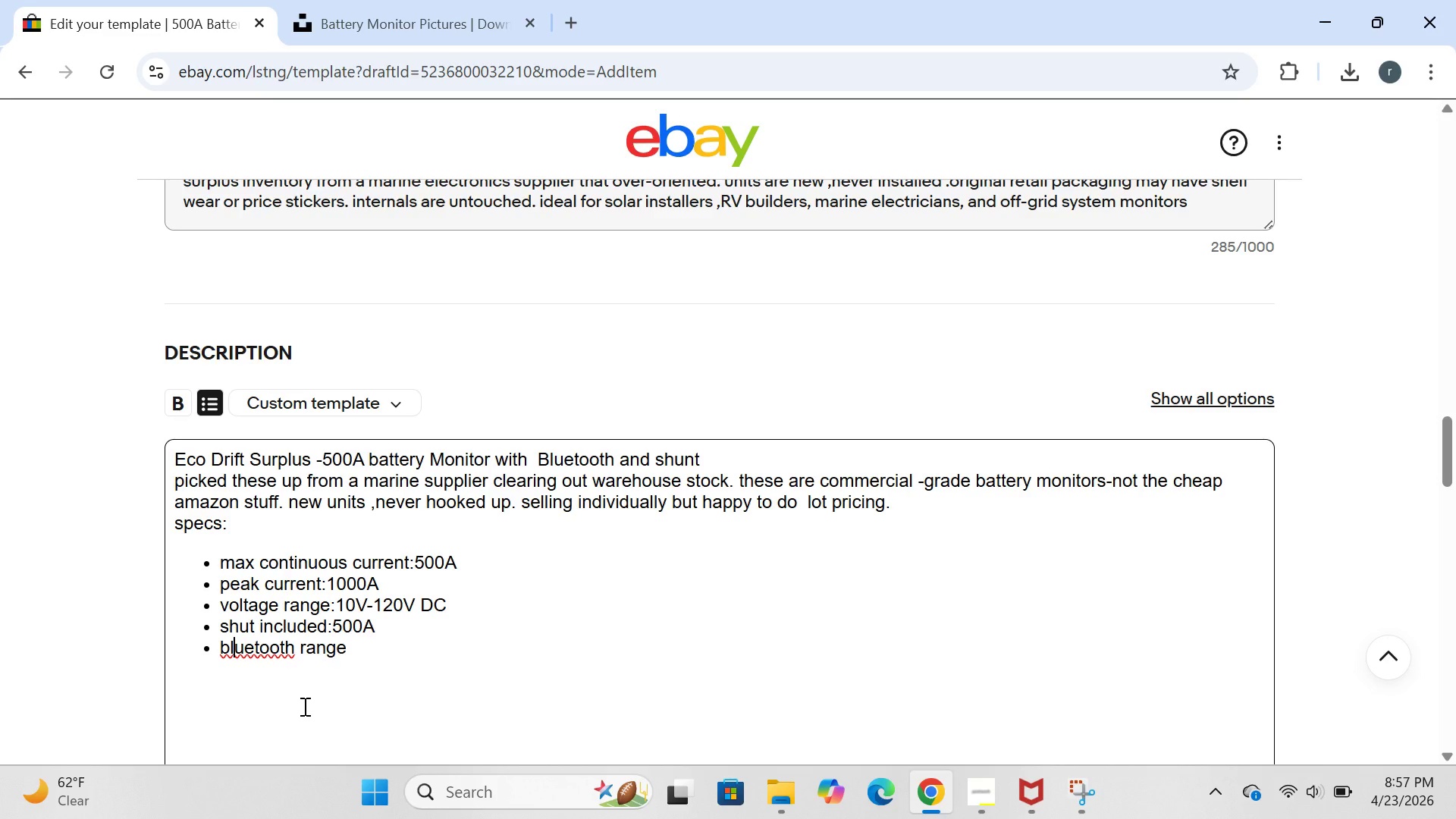 
key(ArrowLeft)
 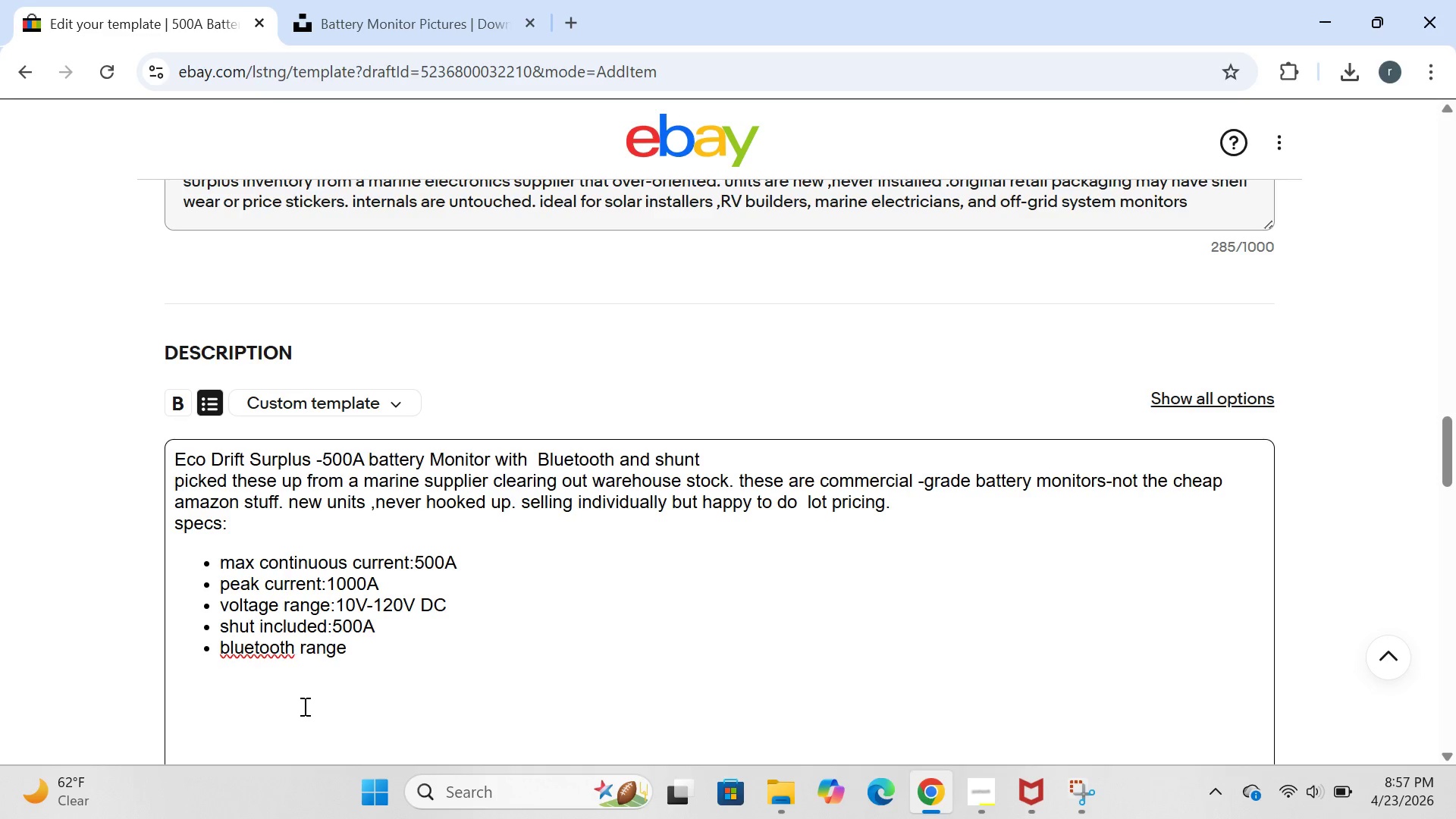 
key(Backspace)
 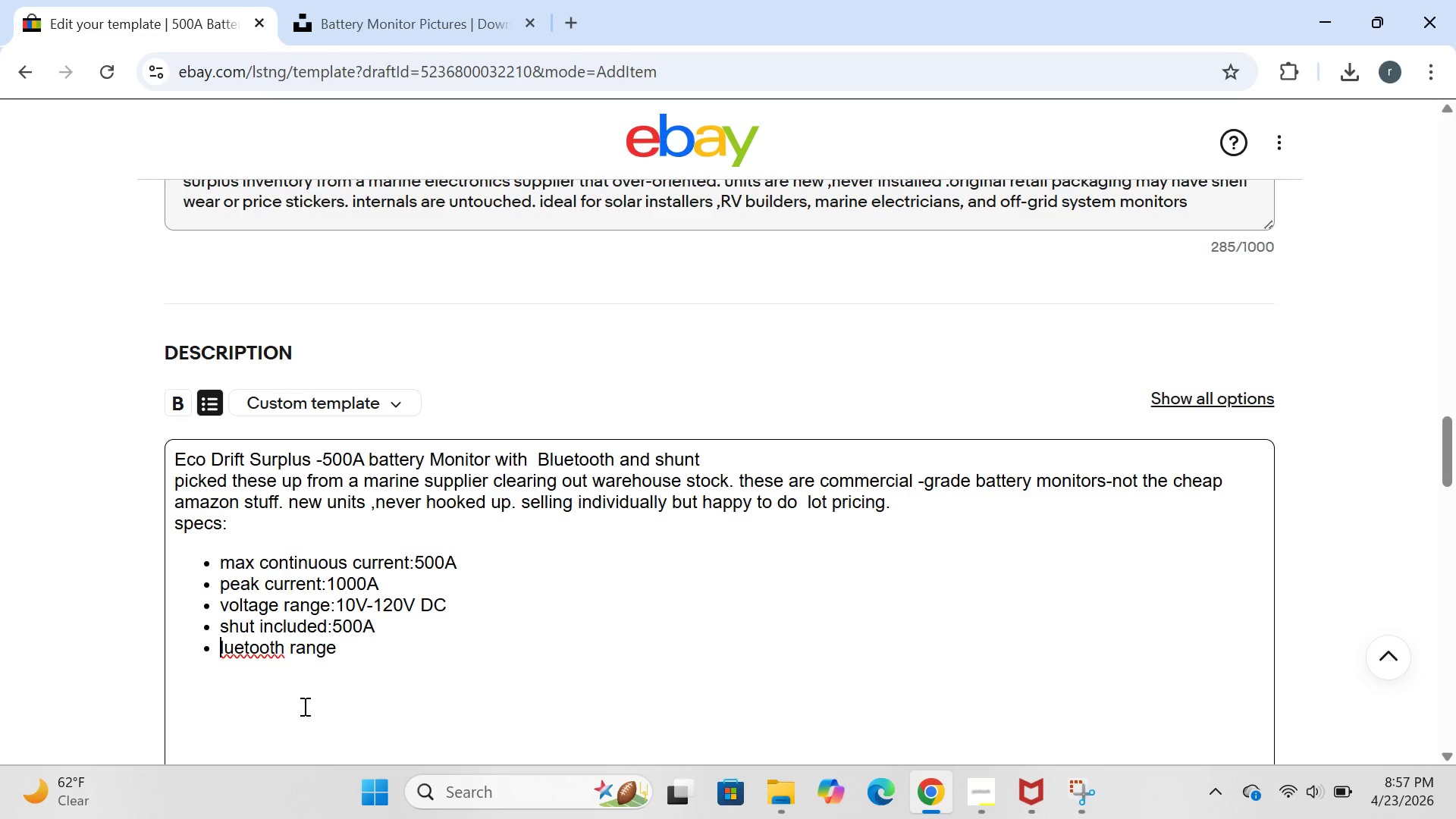 
key(CapsLock)
 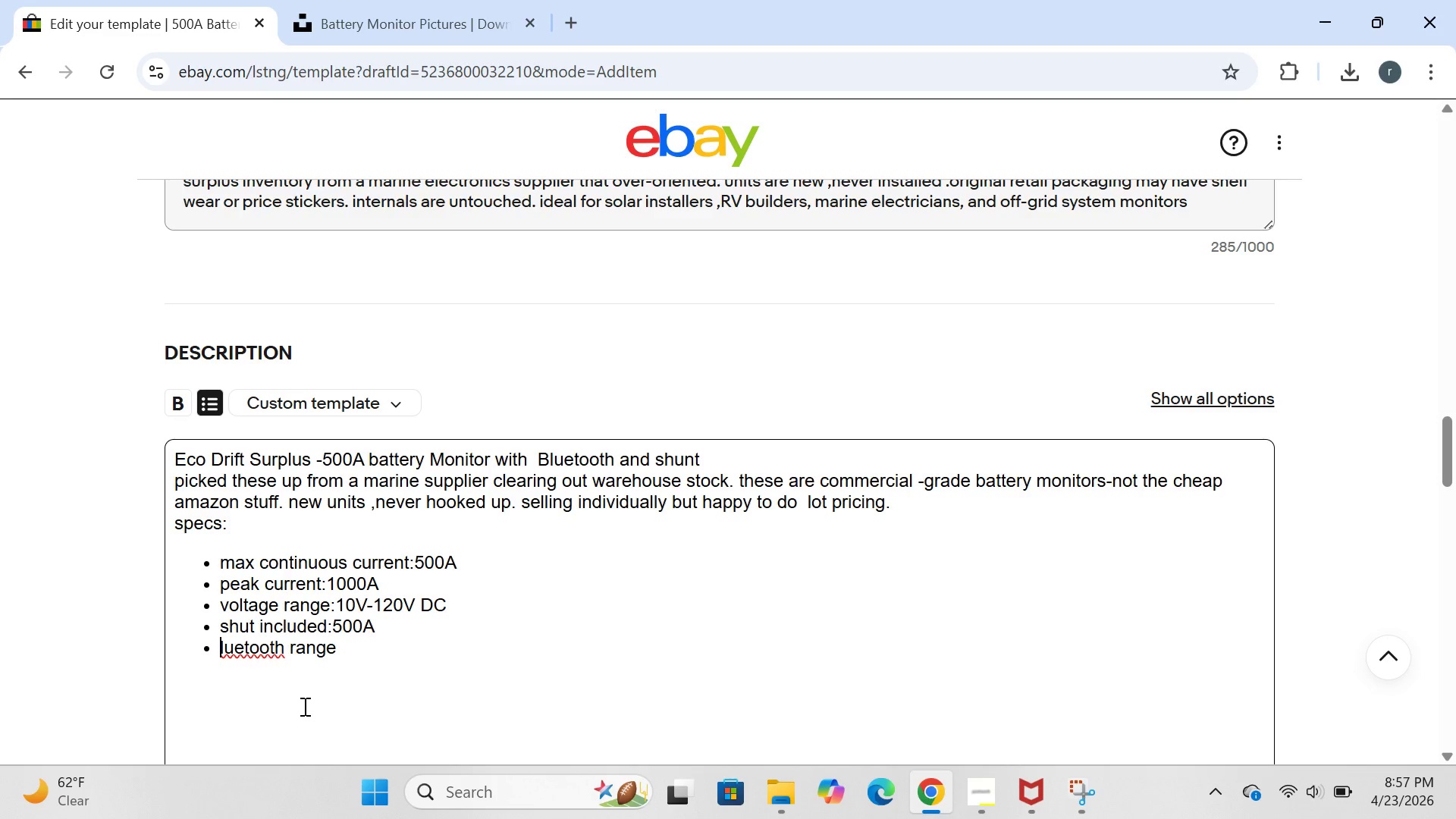 
key(B)
 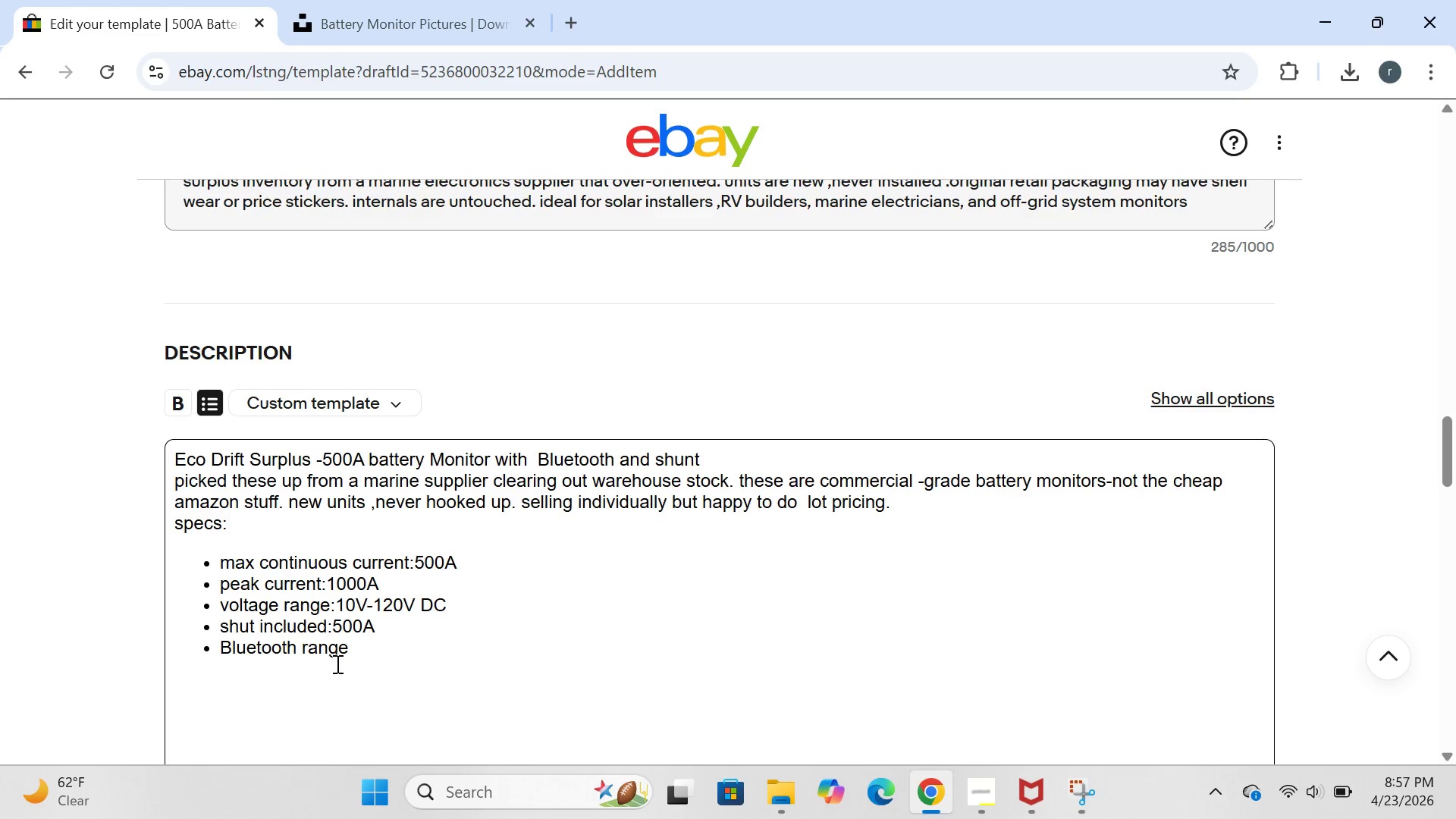 
left_click([353, 659])
 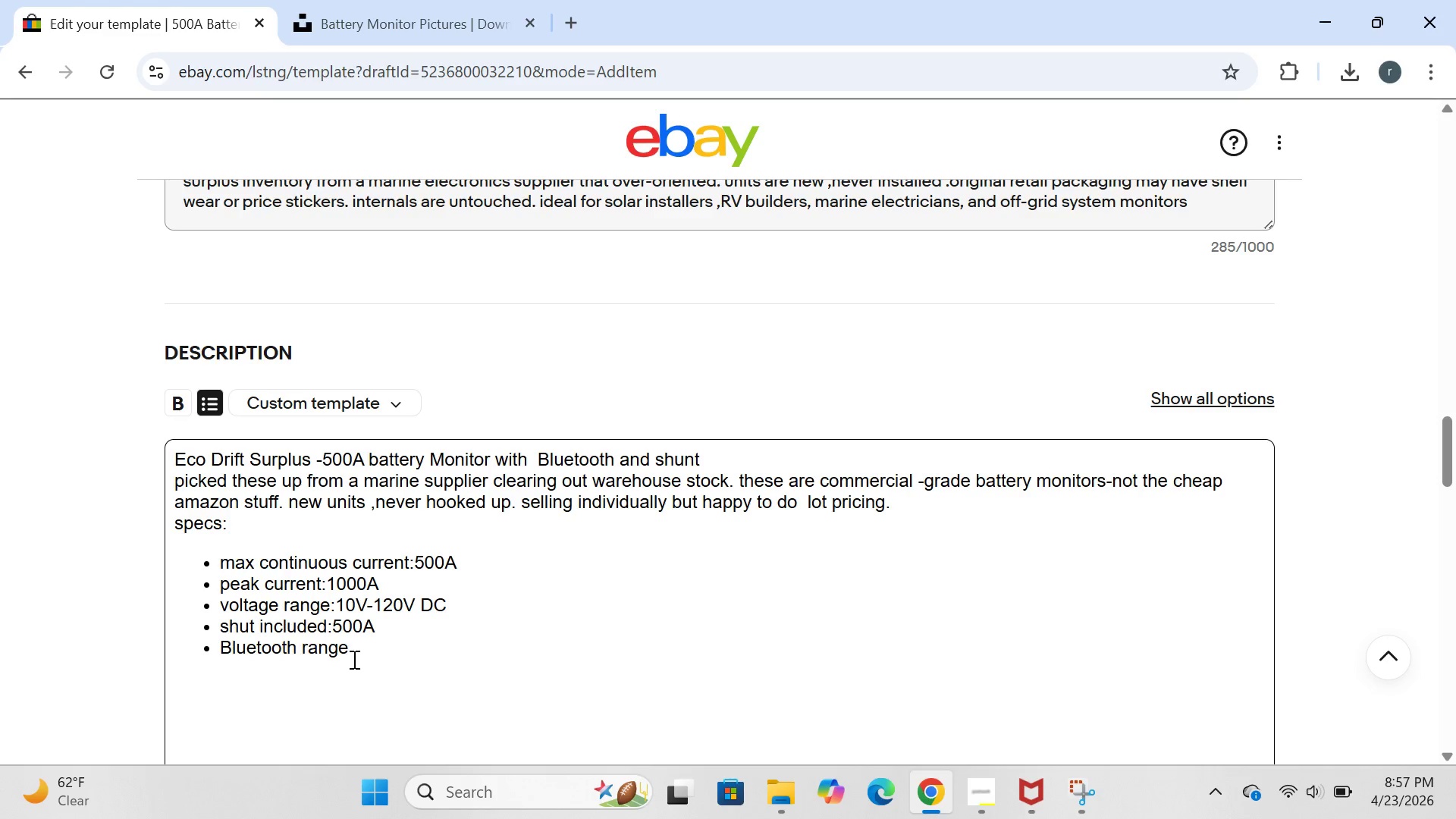 
type(:30 FT)
 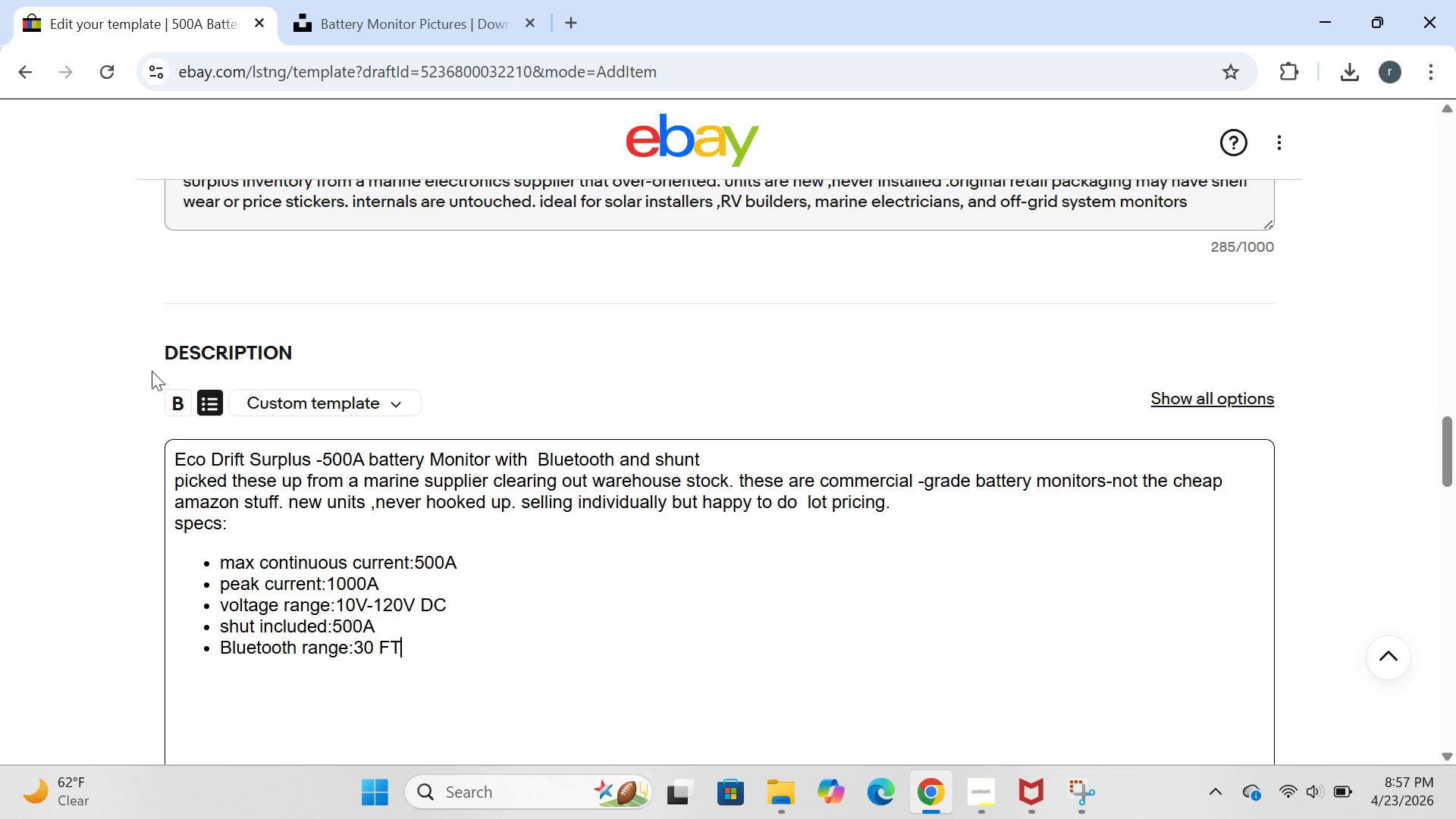 
key(Enter)
 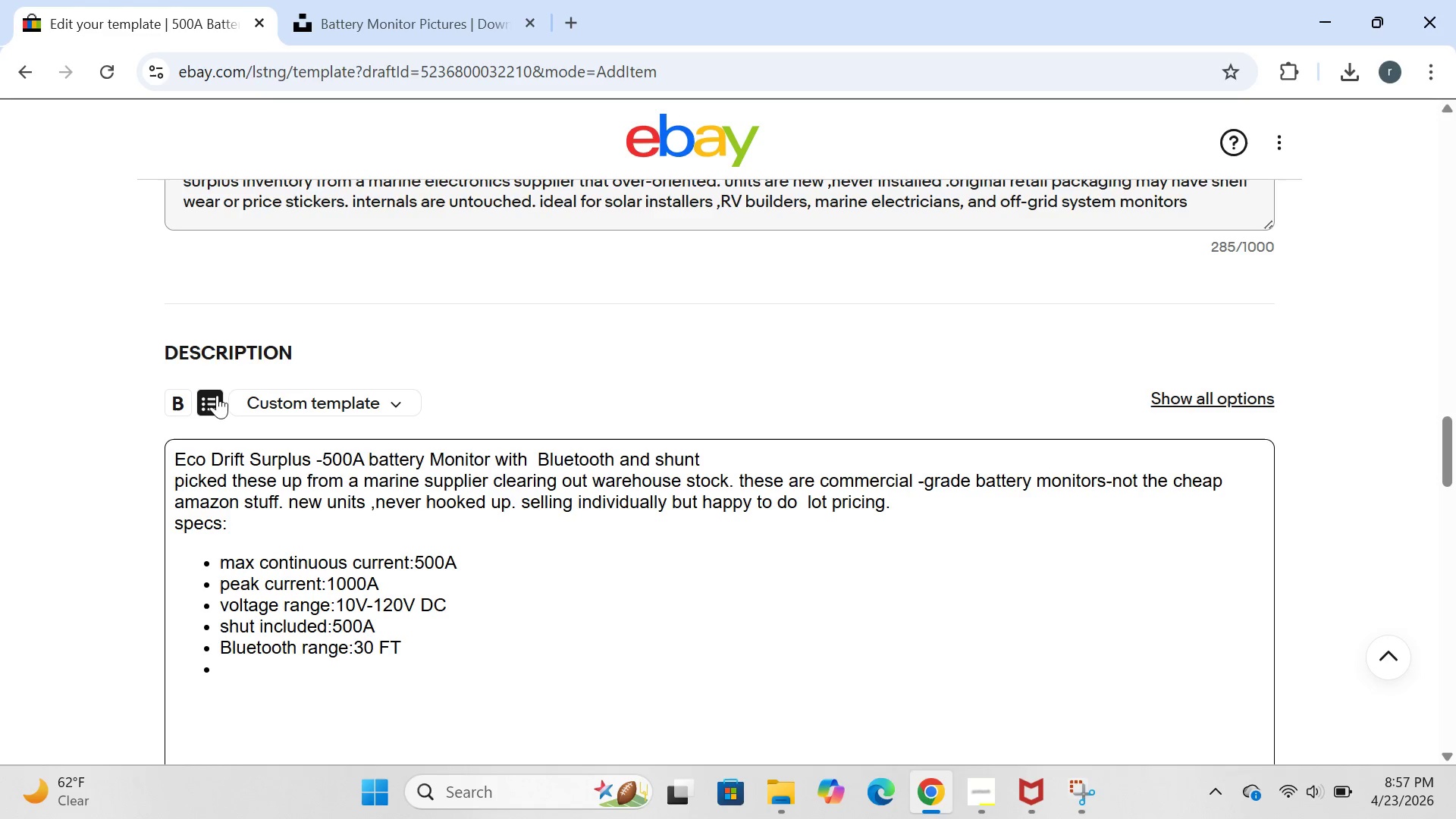 
left_click([213, 400])
 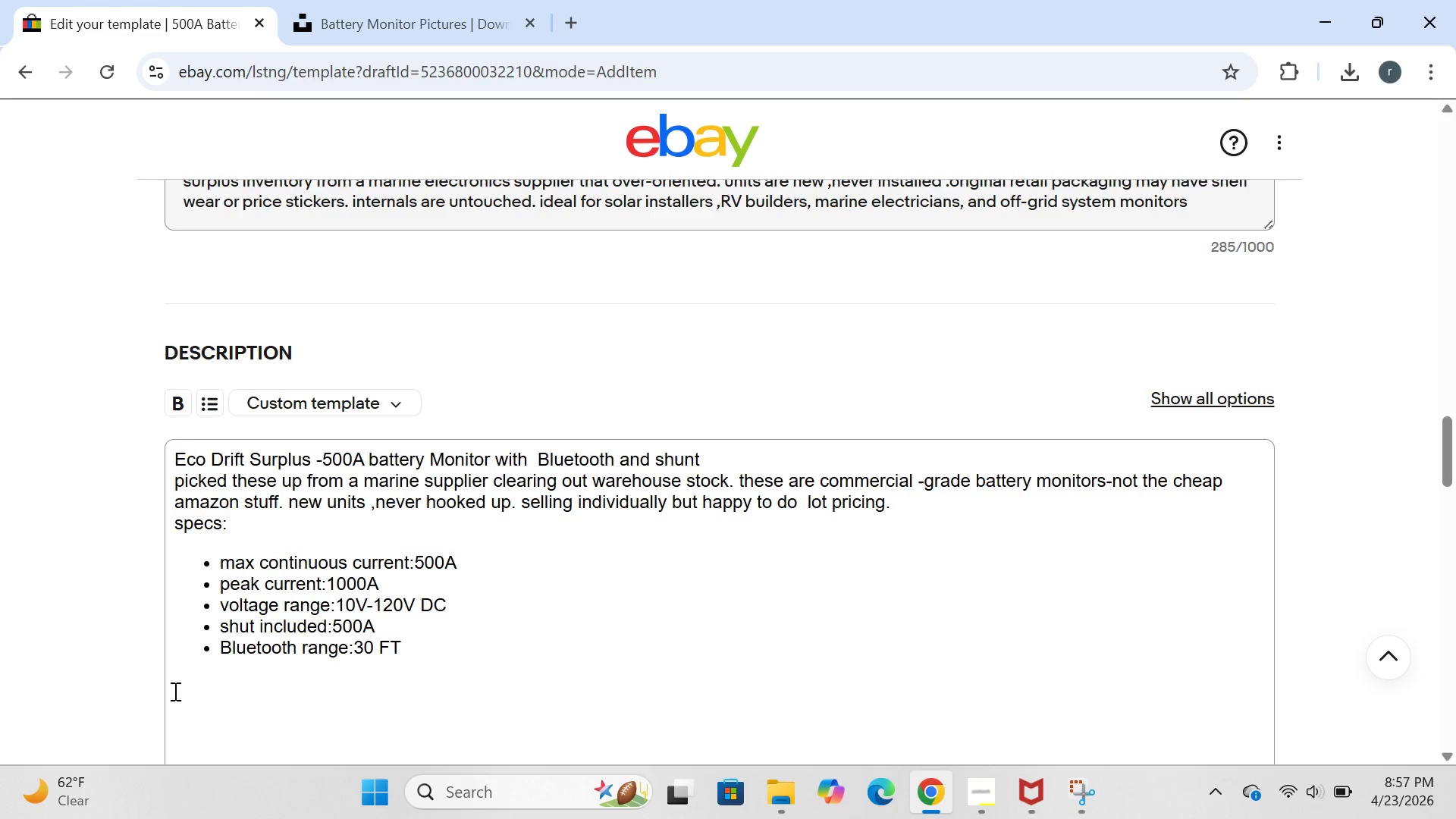 
left_click([174, 690])
 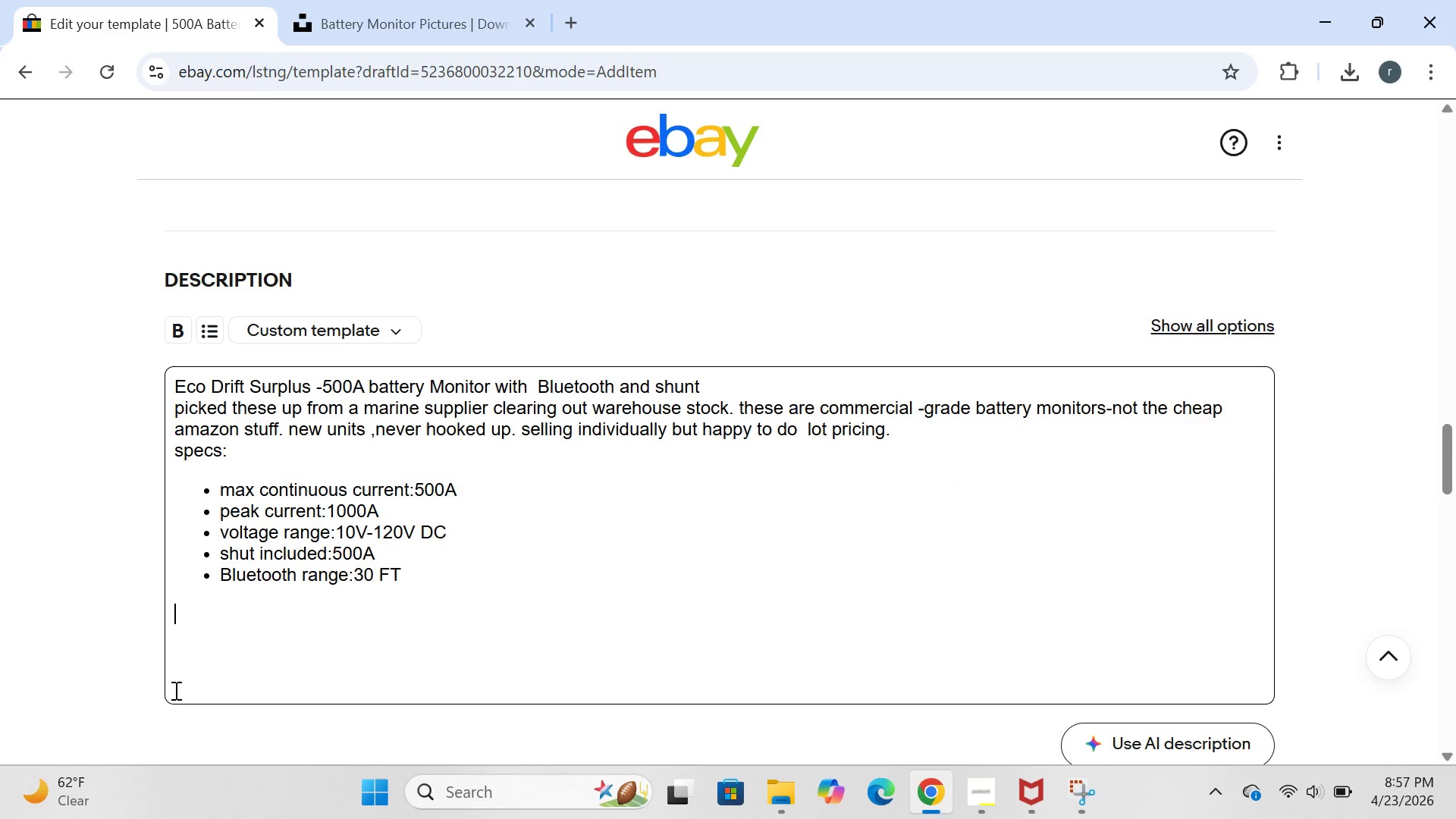 
type(WH)
key(Backspace)
type(a)
key(Backspace)
type(hat it tracks:)
 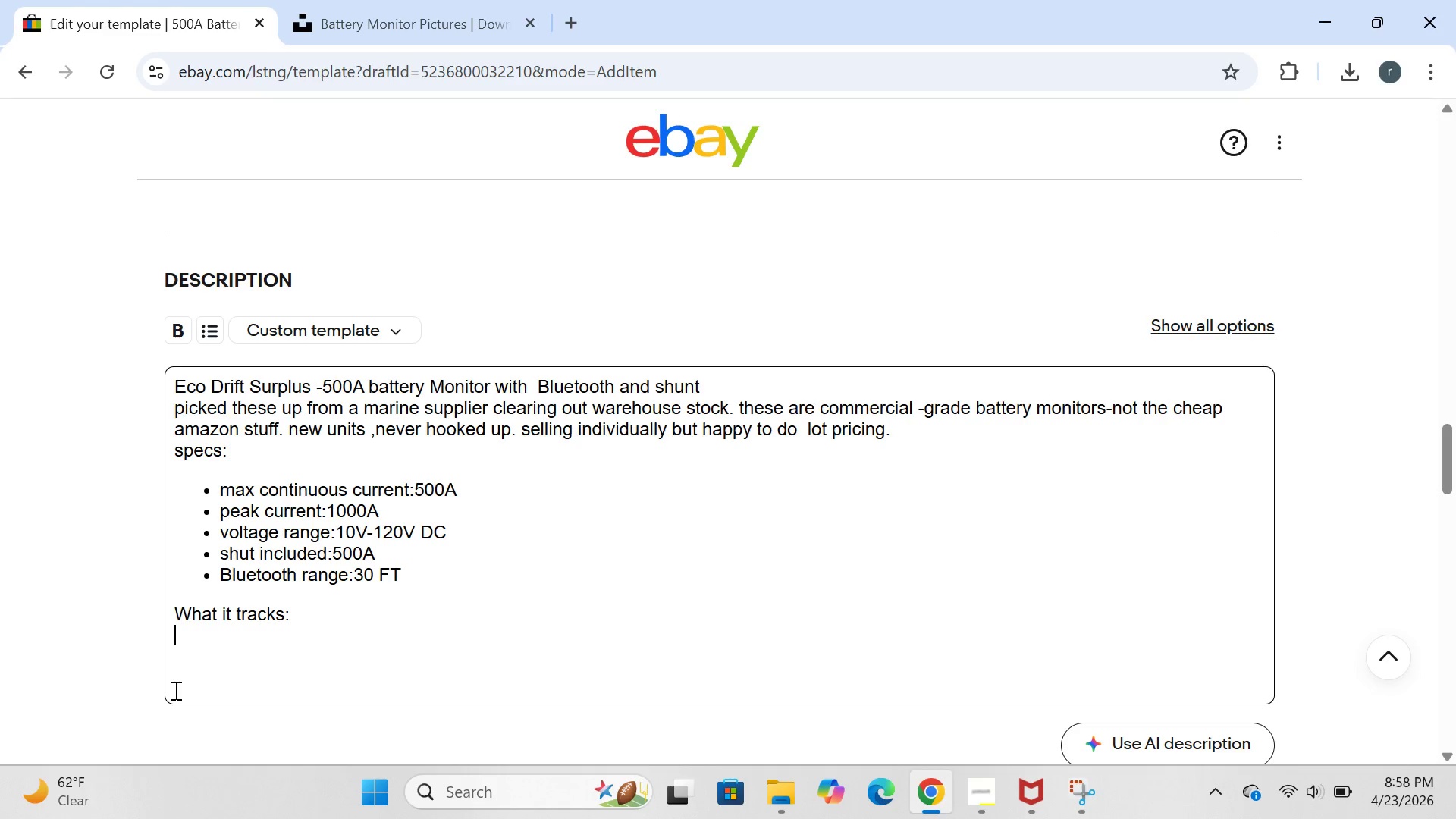 
 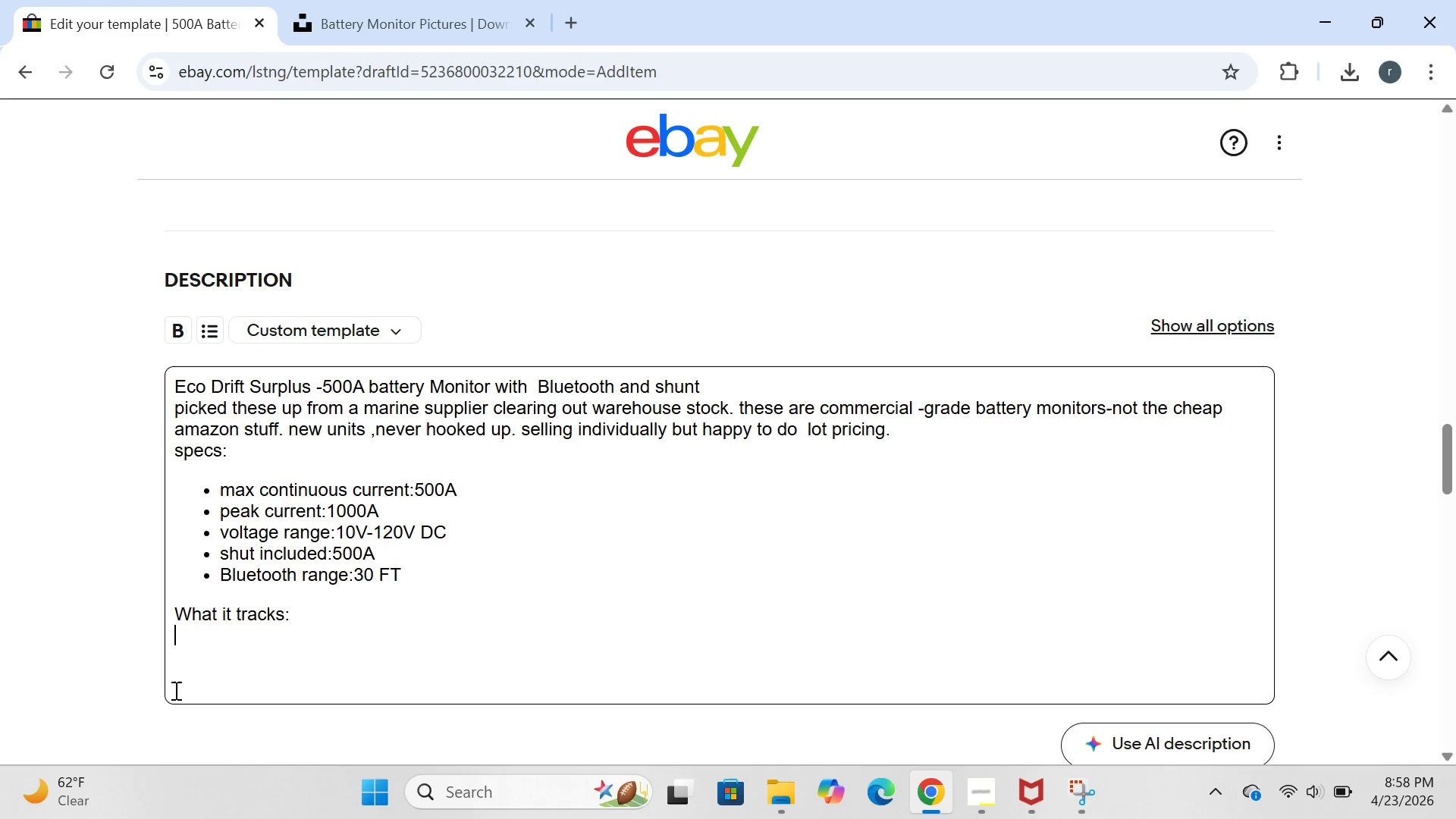 
key(Enter)
 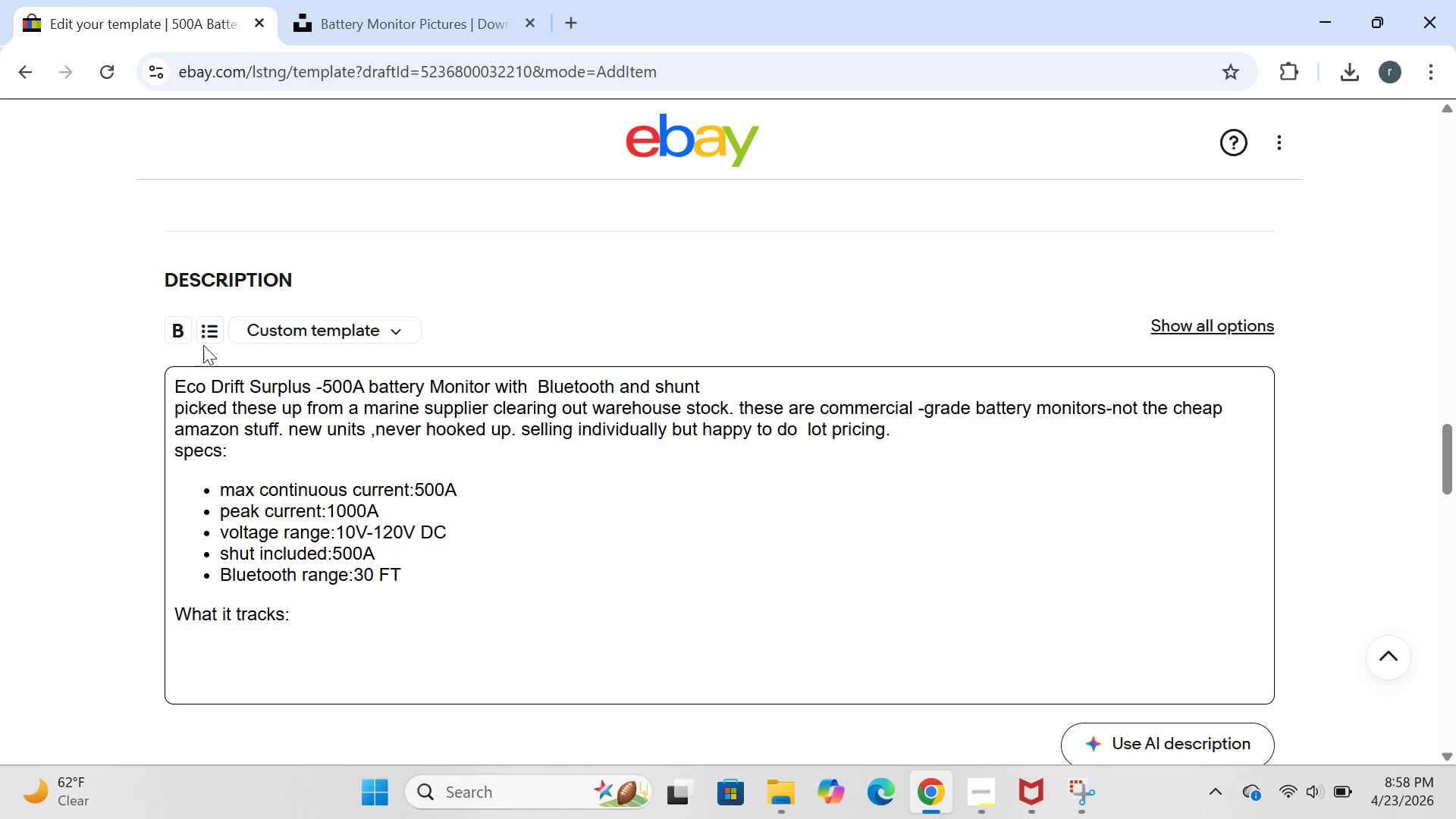 
left_click([202, 343])
 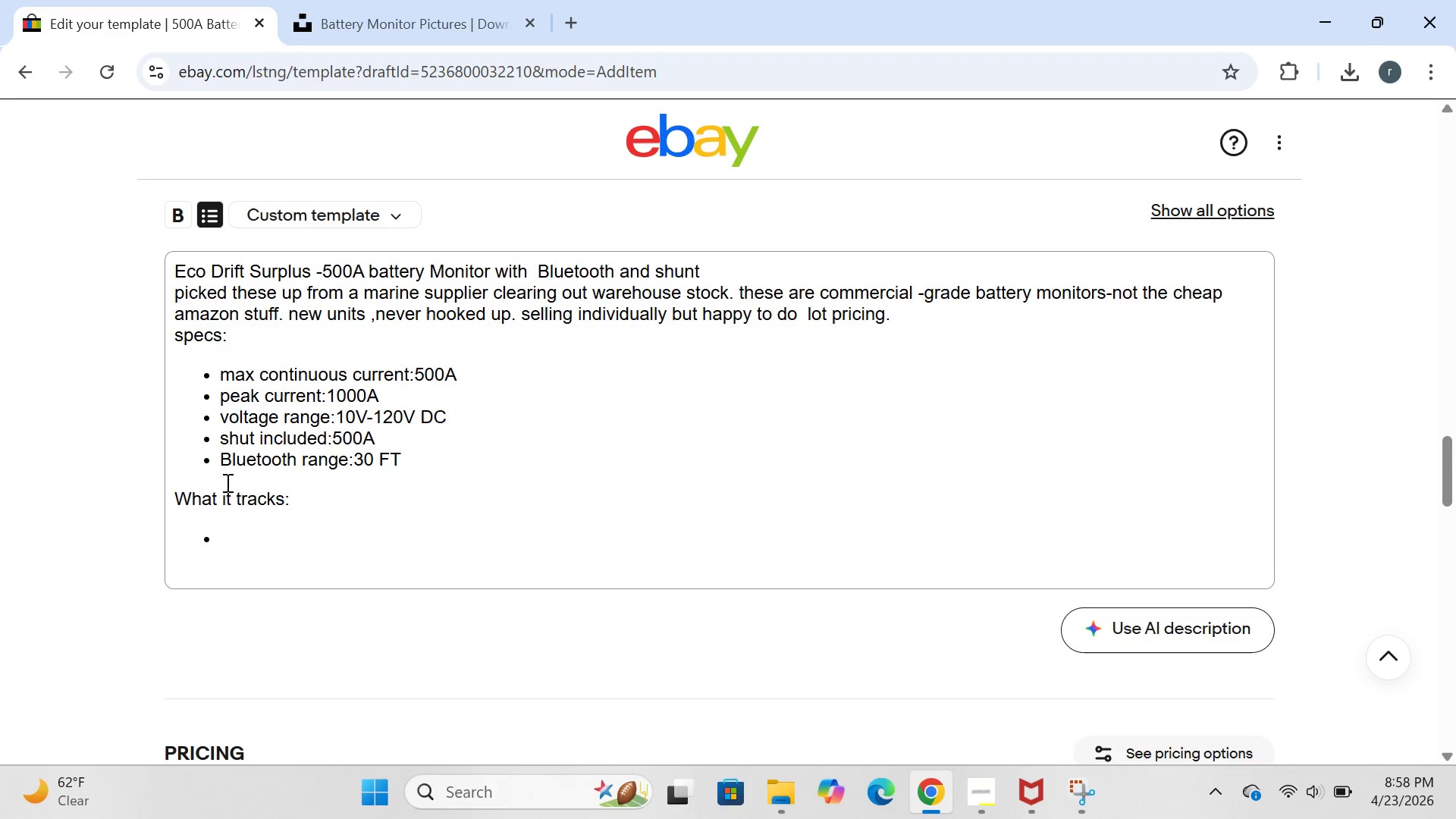 
left_click([226, 529])
 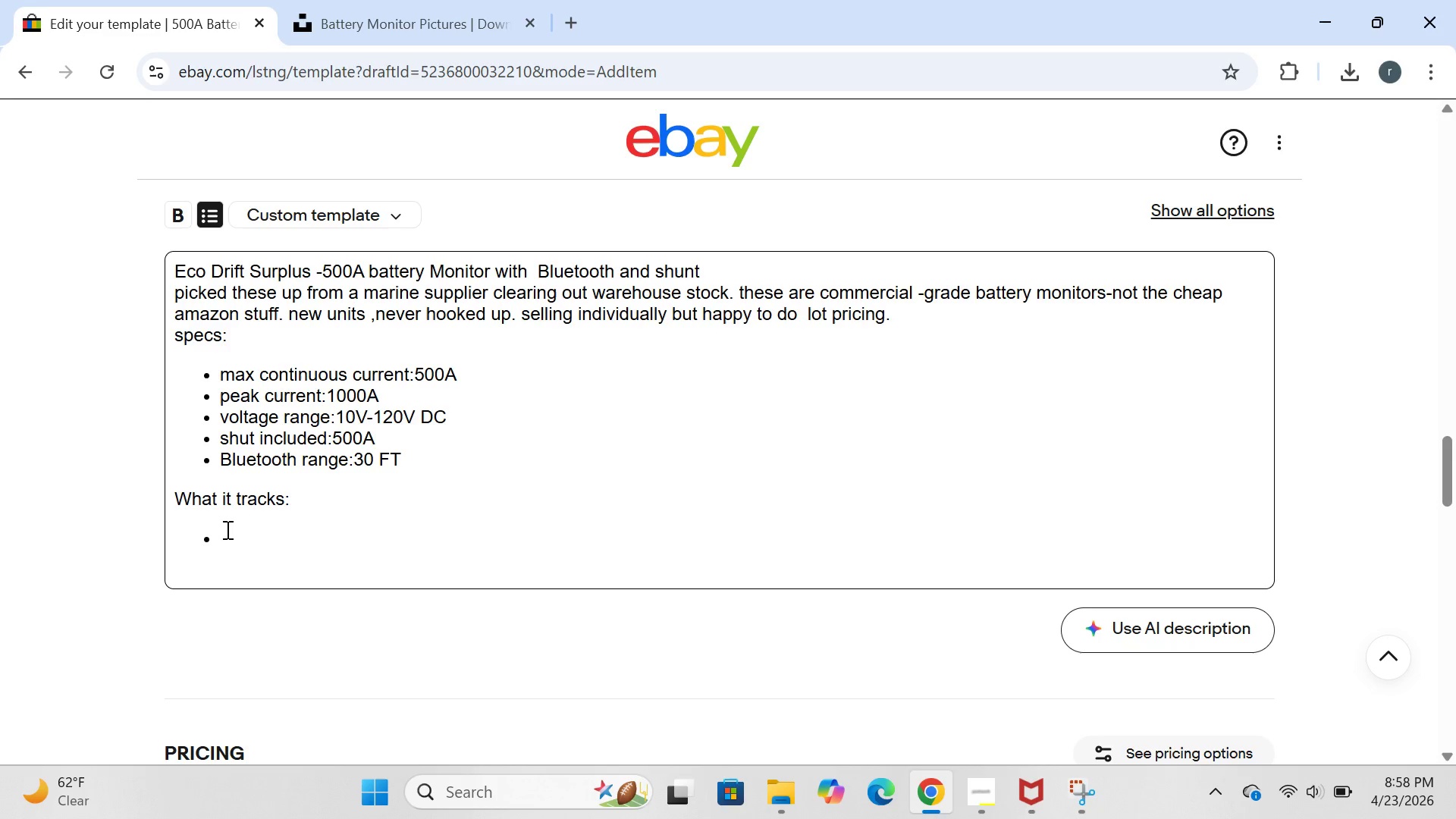 
type(state of chrge-)
key(Backspace)
key(Backspace)
key(Backspace)
key(Backspace)
type(arge=)
key(Backspace)
type(-accuate to 99%)
 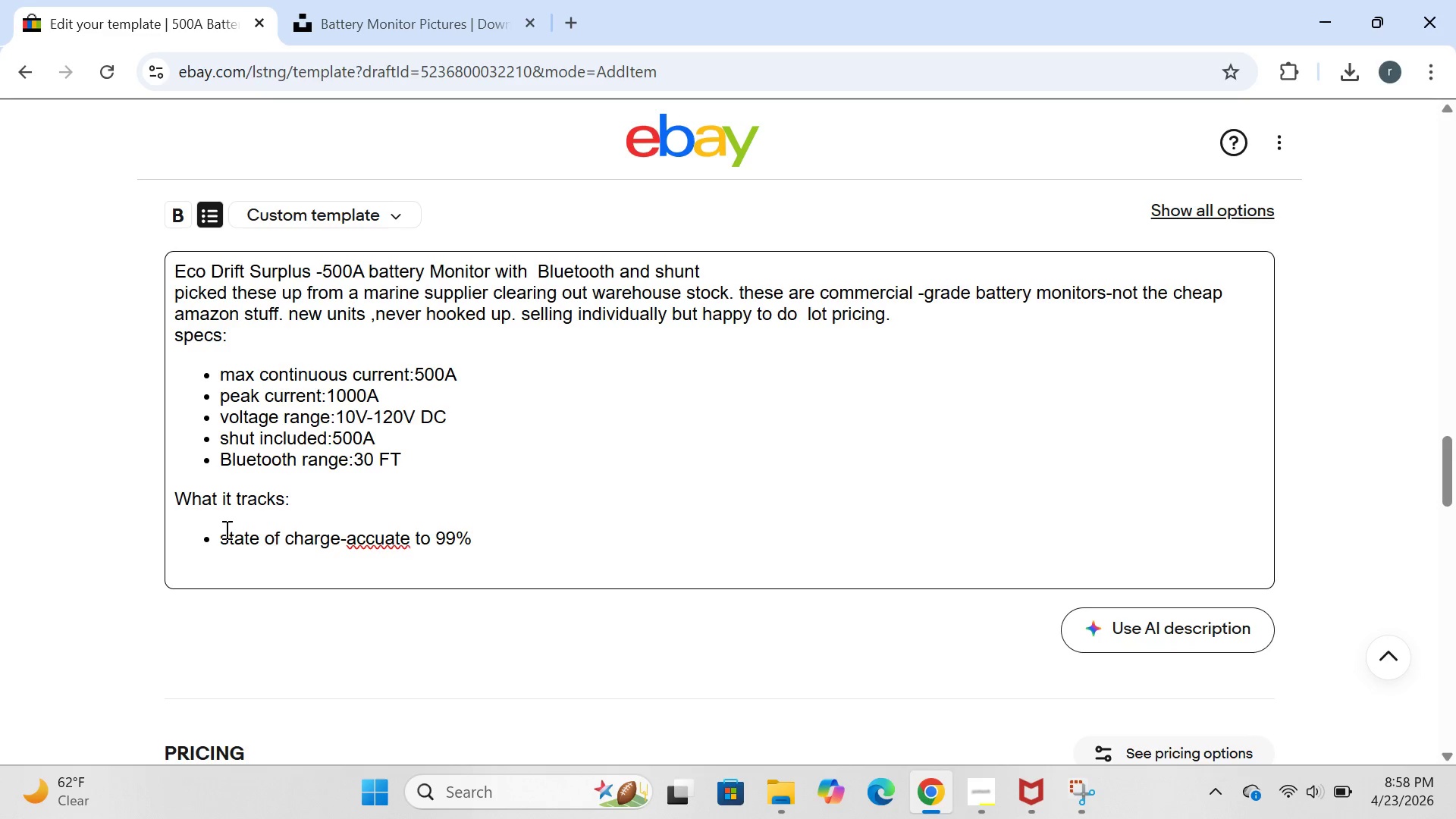 
left_click([350, 544])
 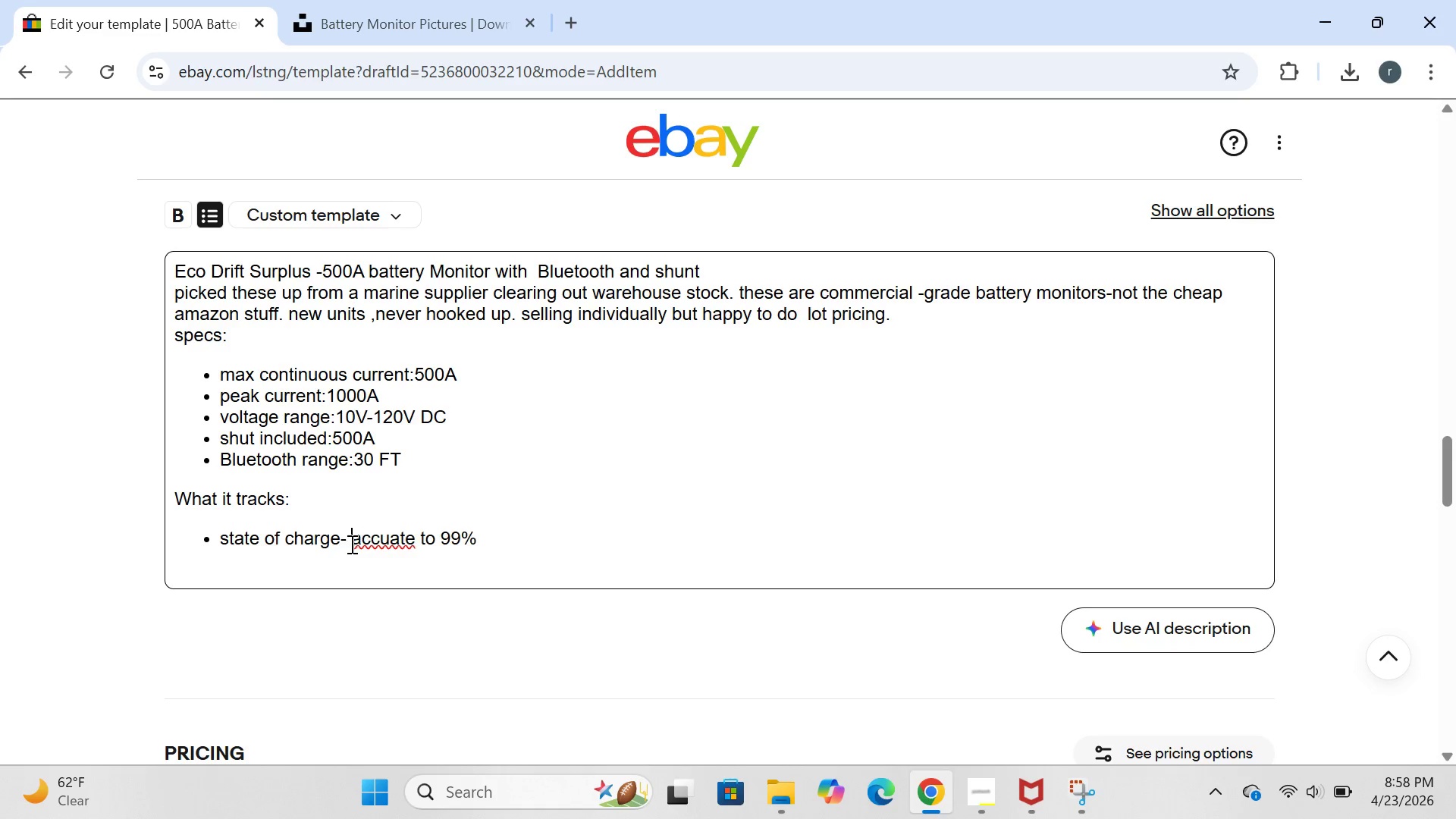 
key(Space)
 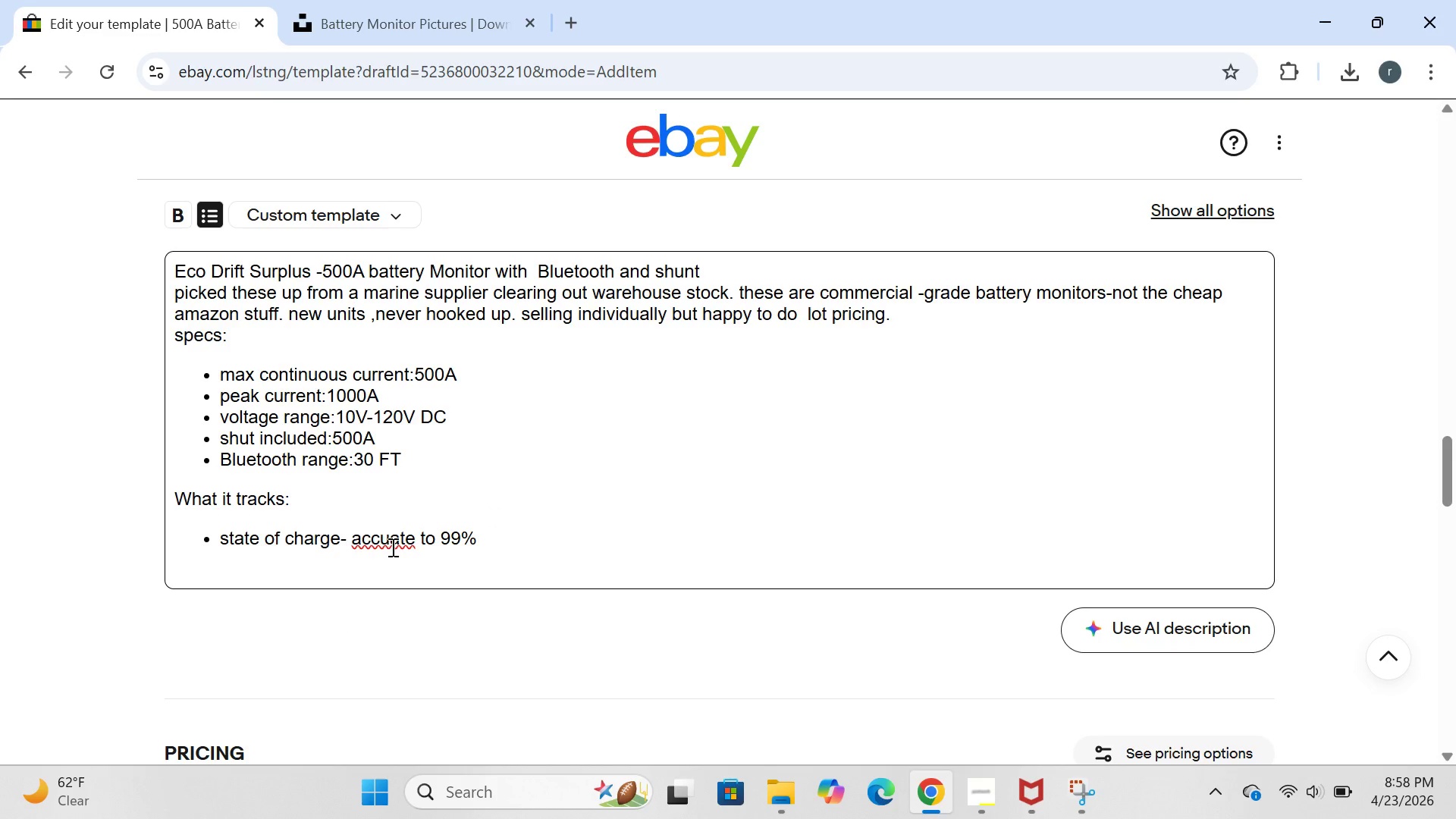 
left_click([391, 547])
 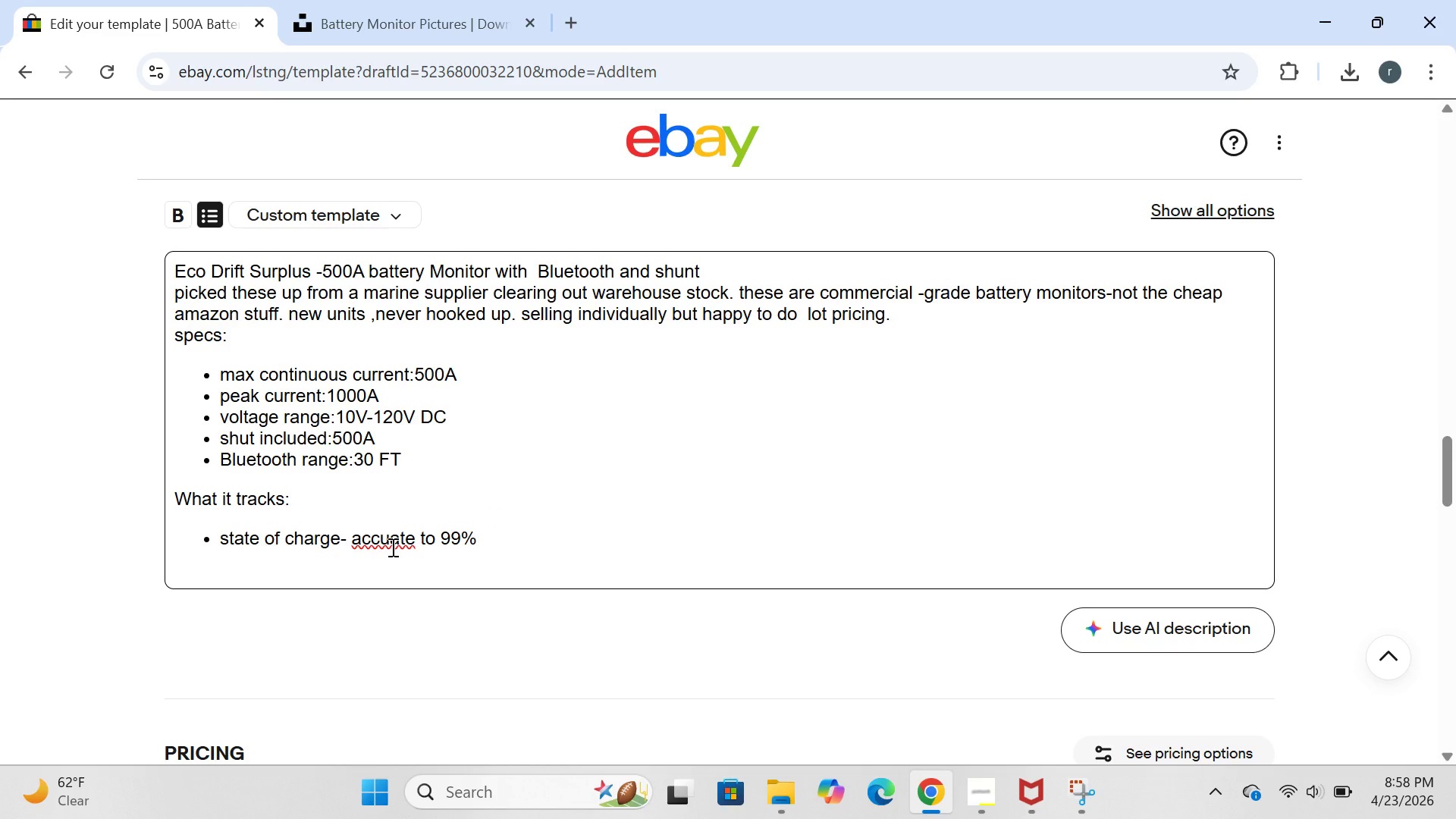 
key(R)
 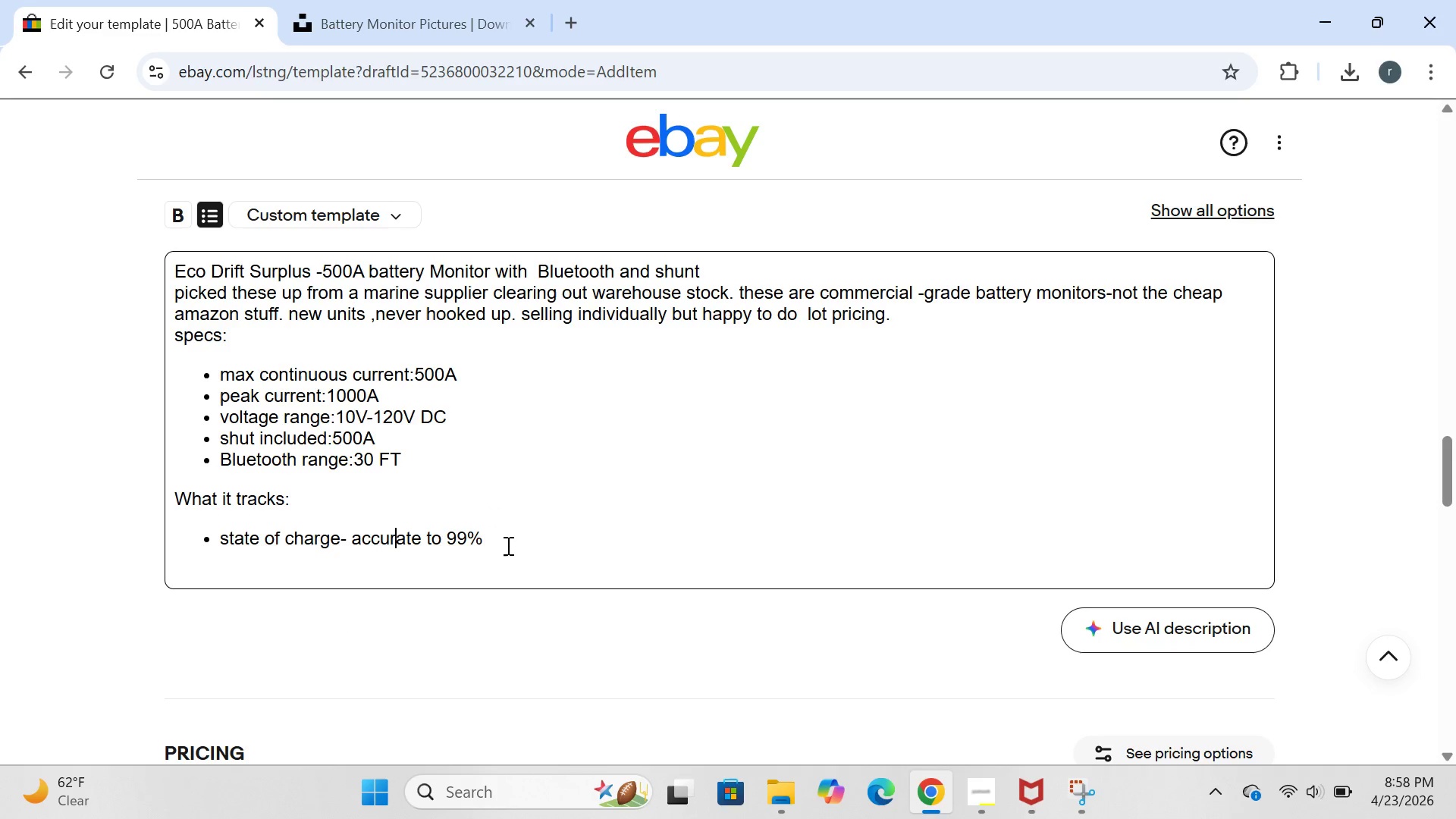 
left_click([507, 545])
 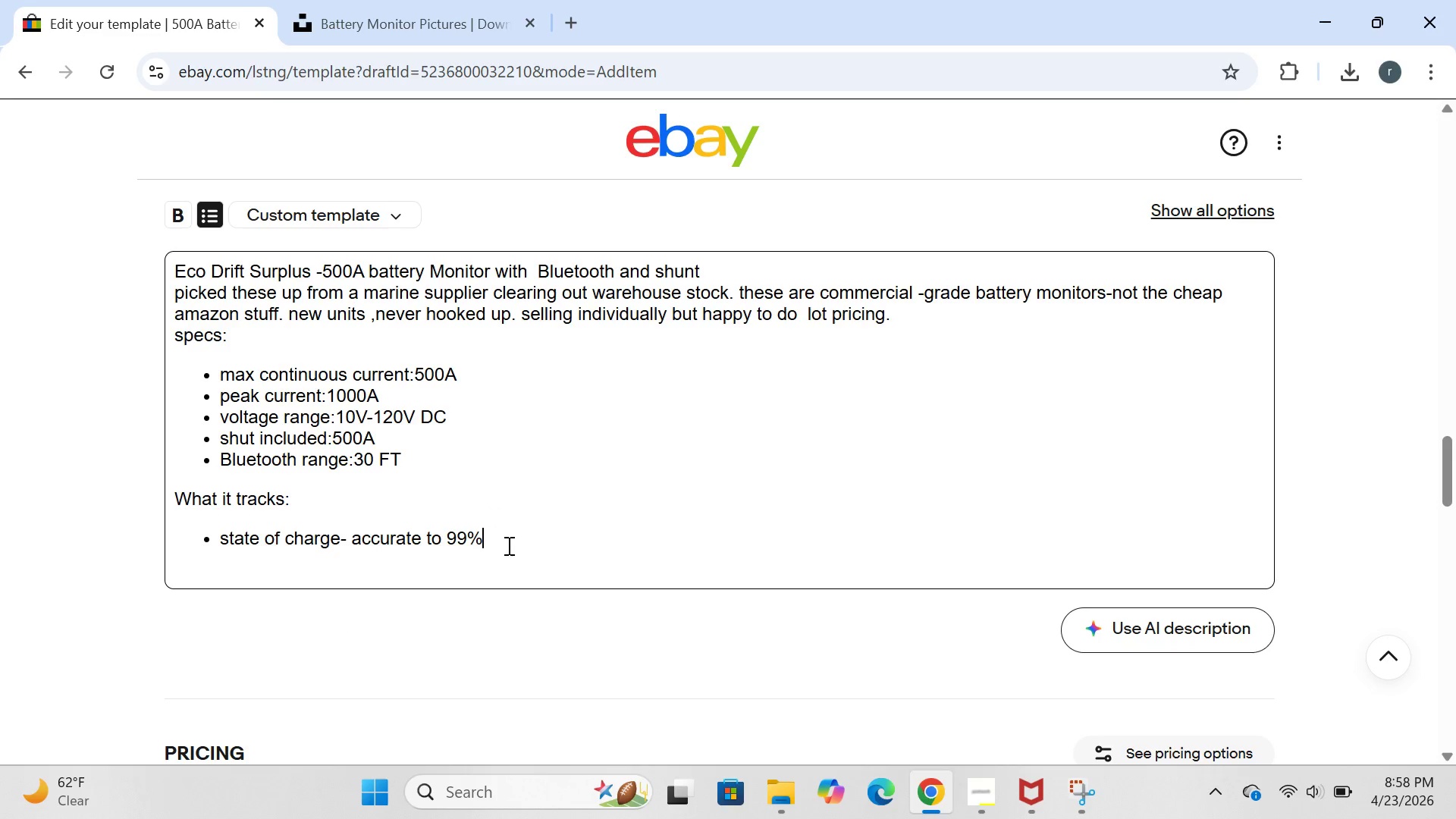 
key(Enter)
 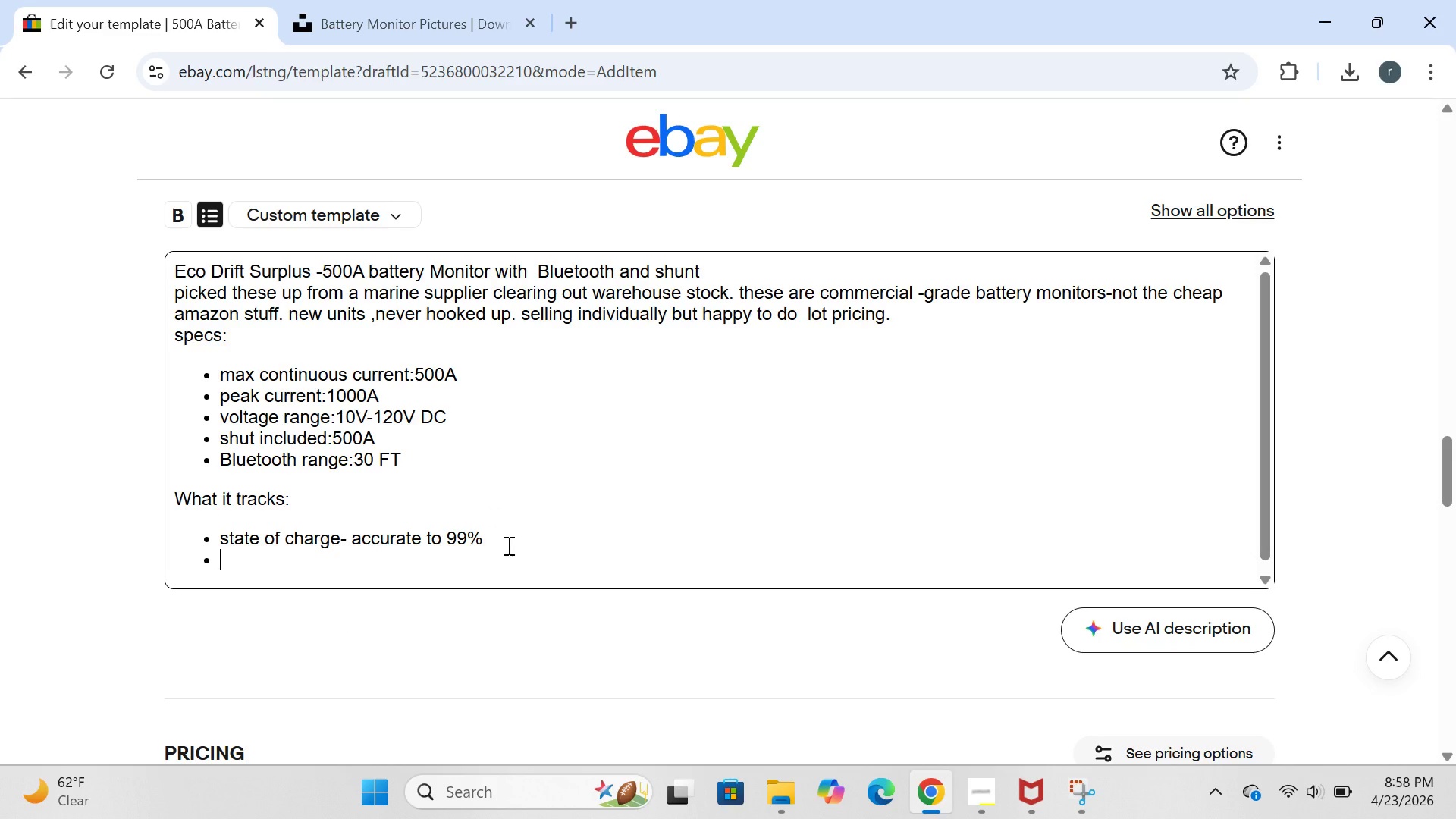 
type(voltage,current,powerr)
key(Backspace)
 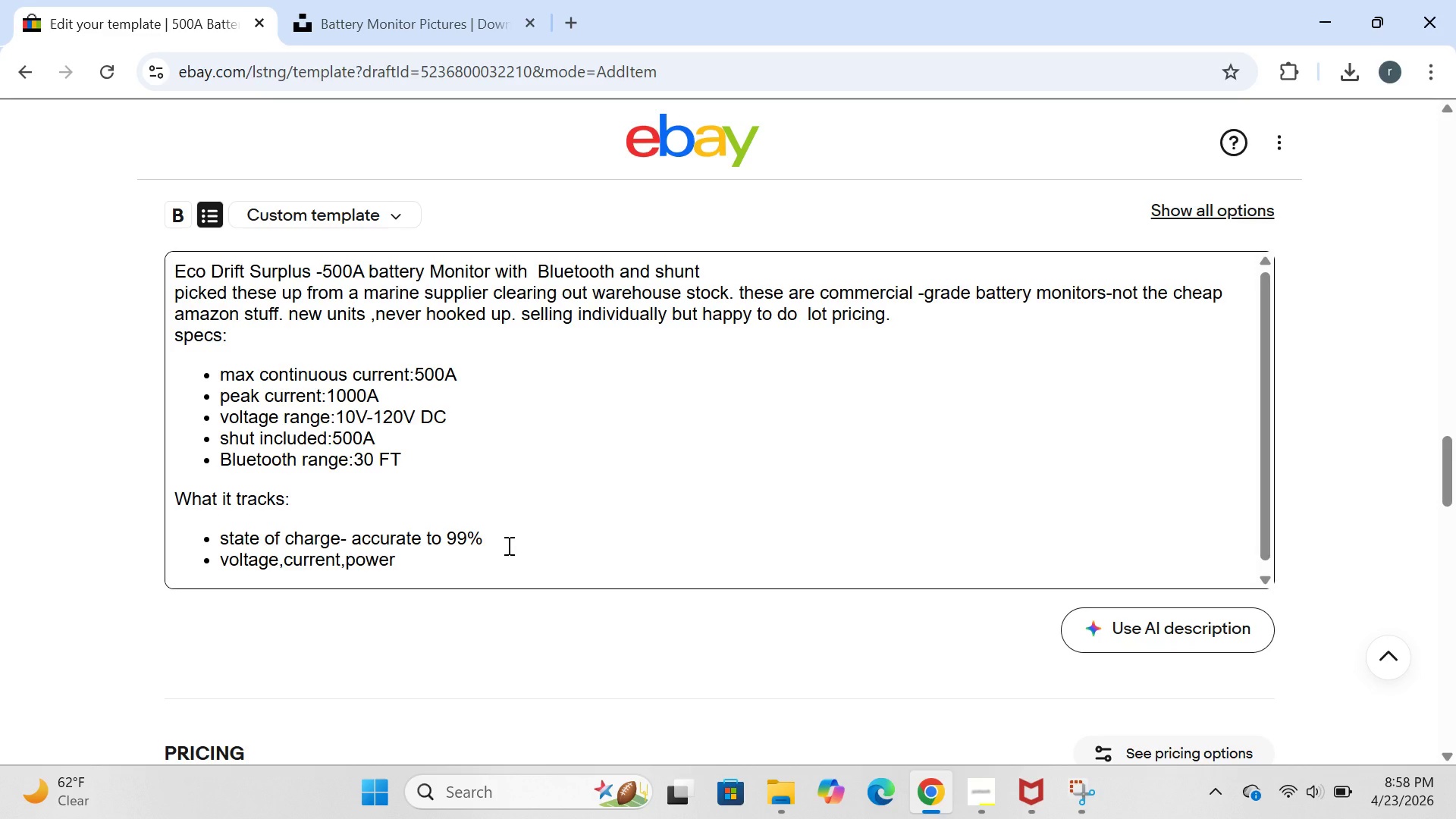 
key(Enter)
 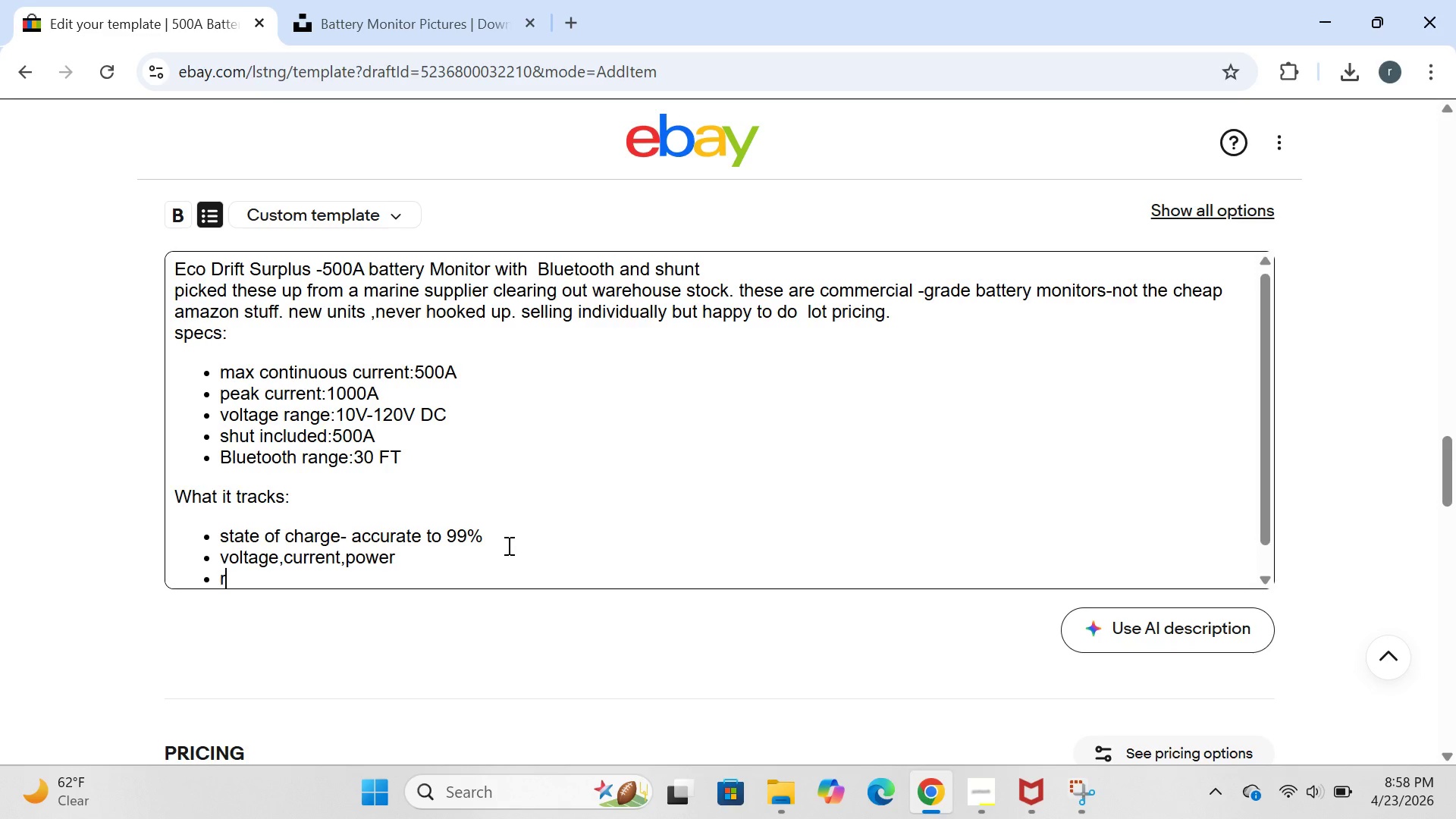 
type(remi)
 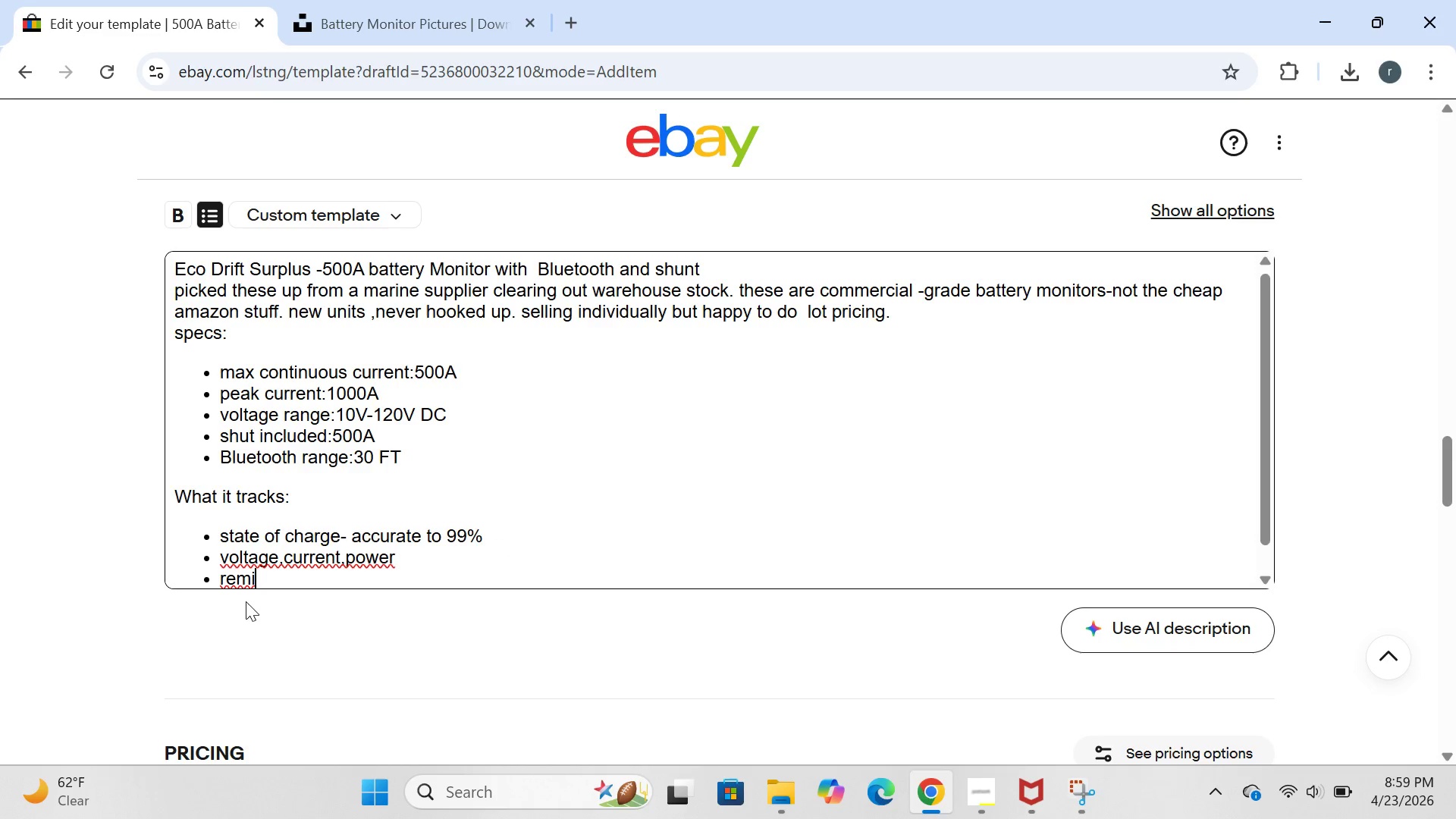 
left_click([277, 563])
 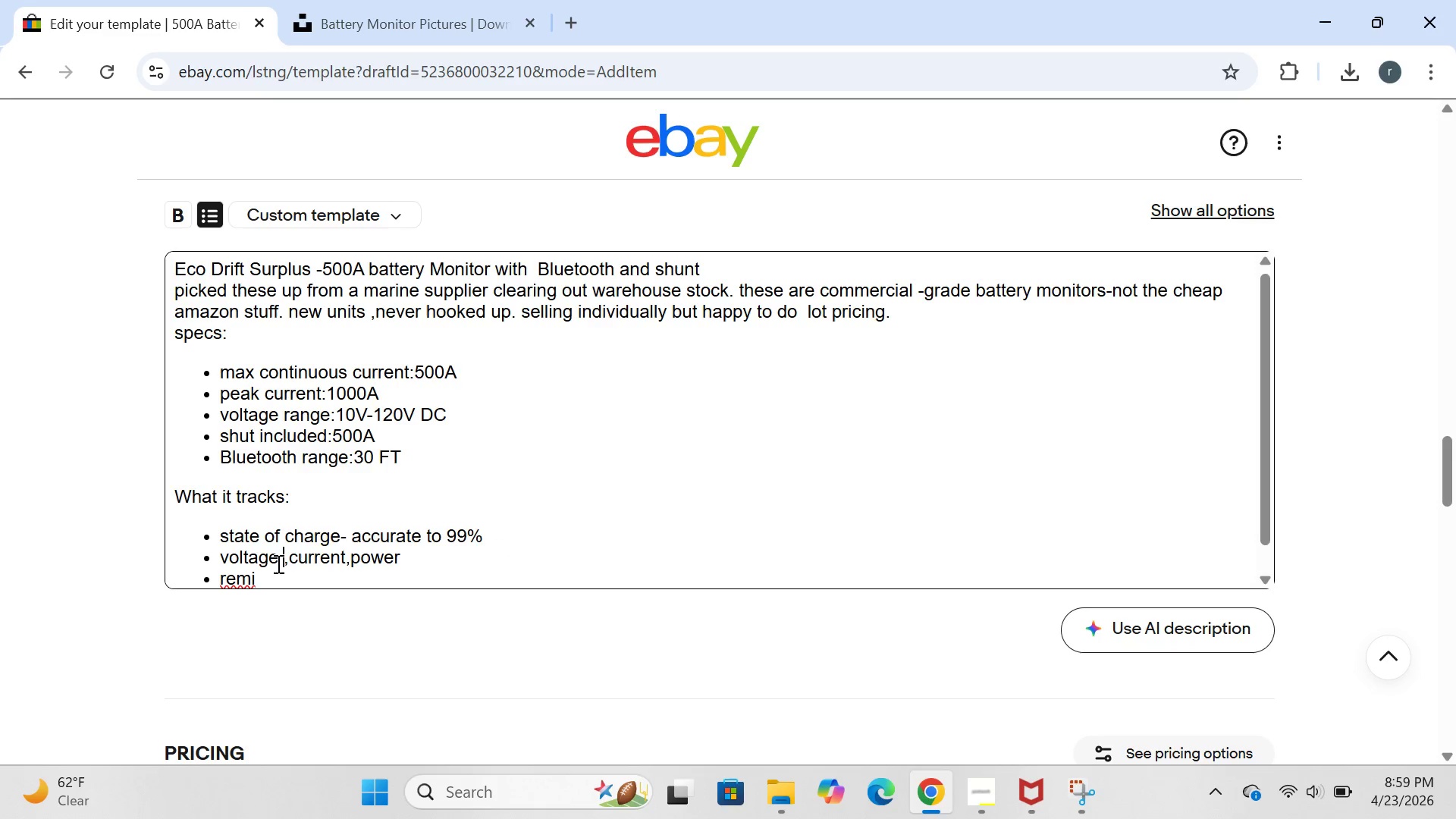 
key(Space)
 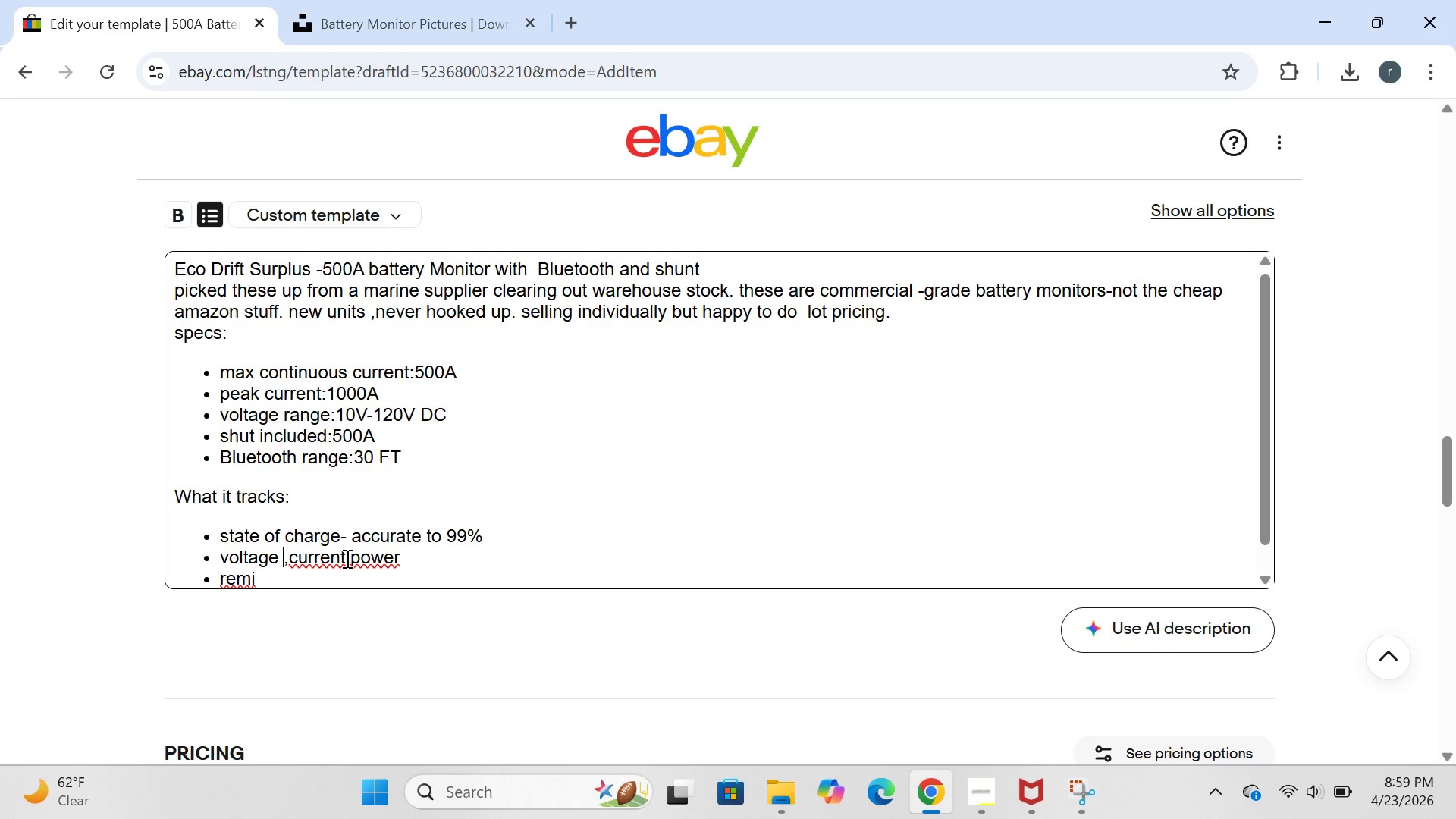 
left_click([346, 558])
 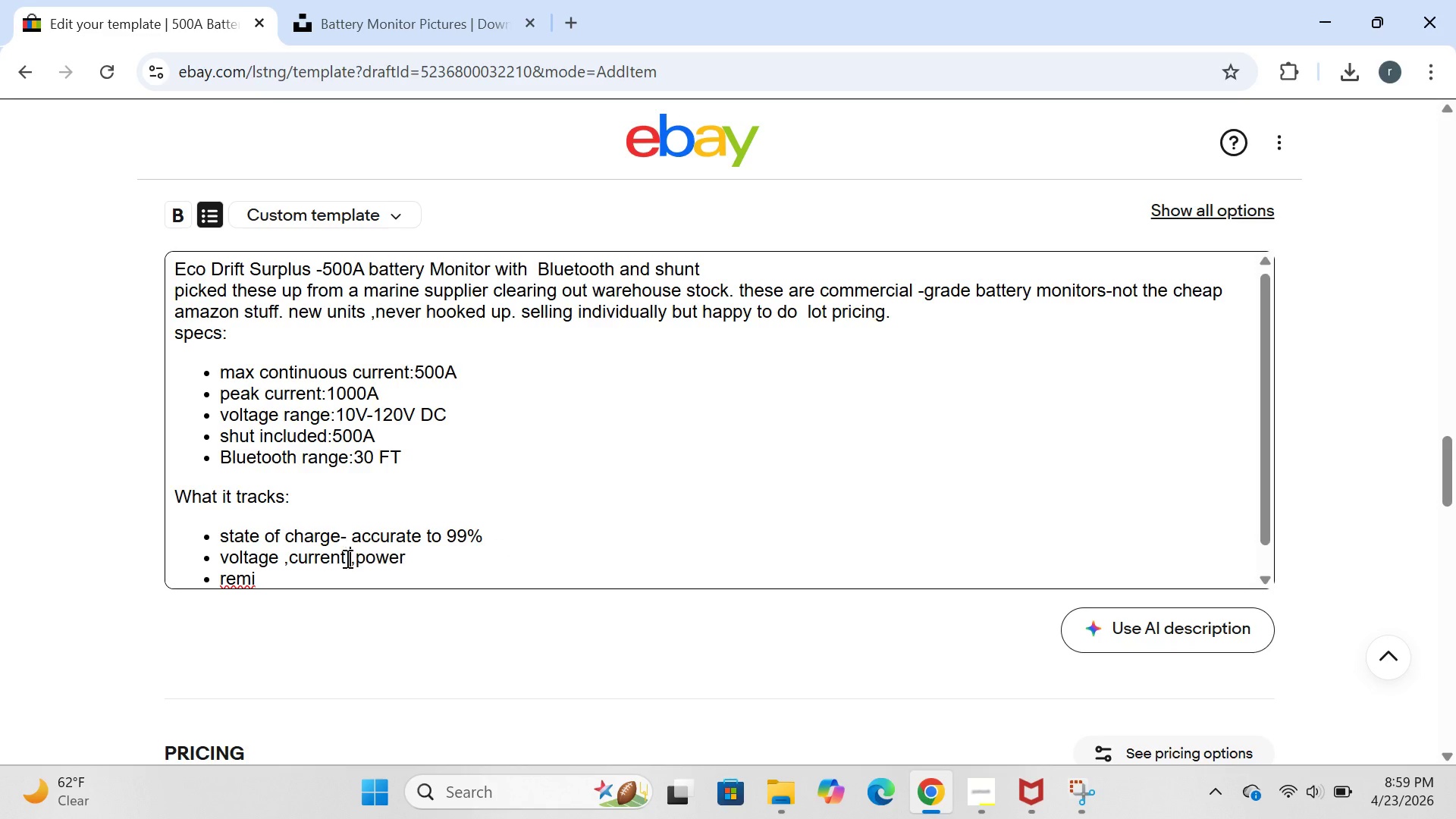 
key(Space)
 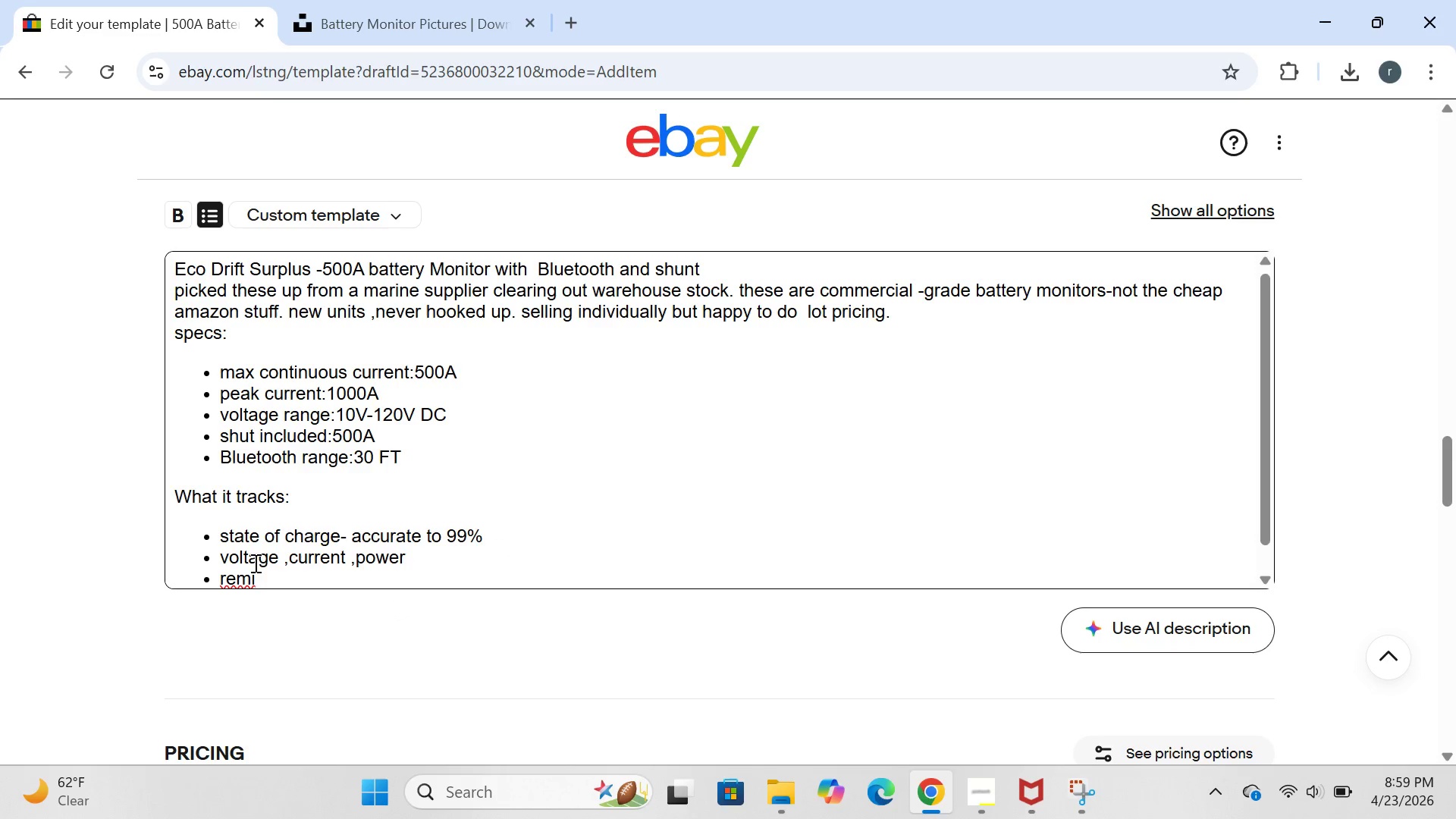 
left_click([254, 570])
 